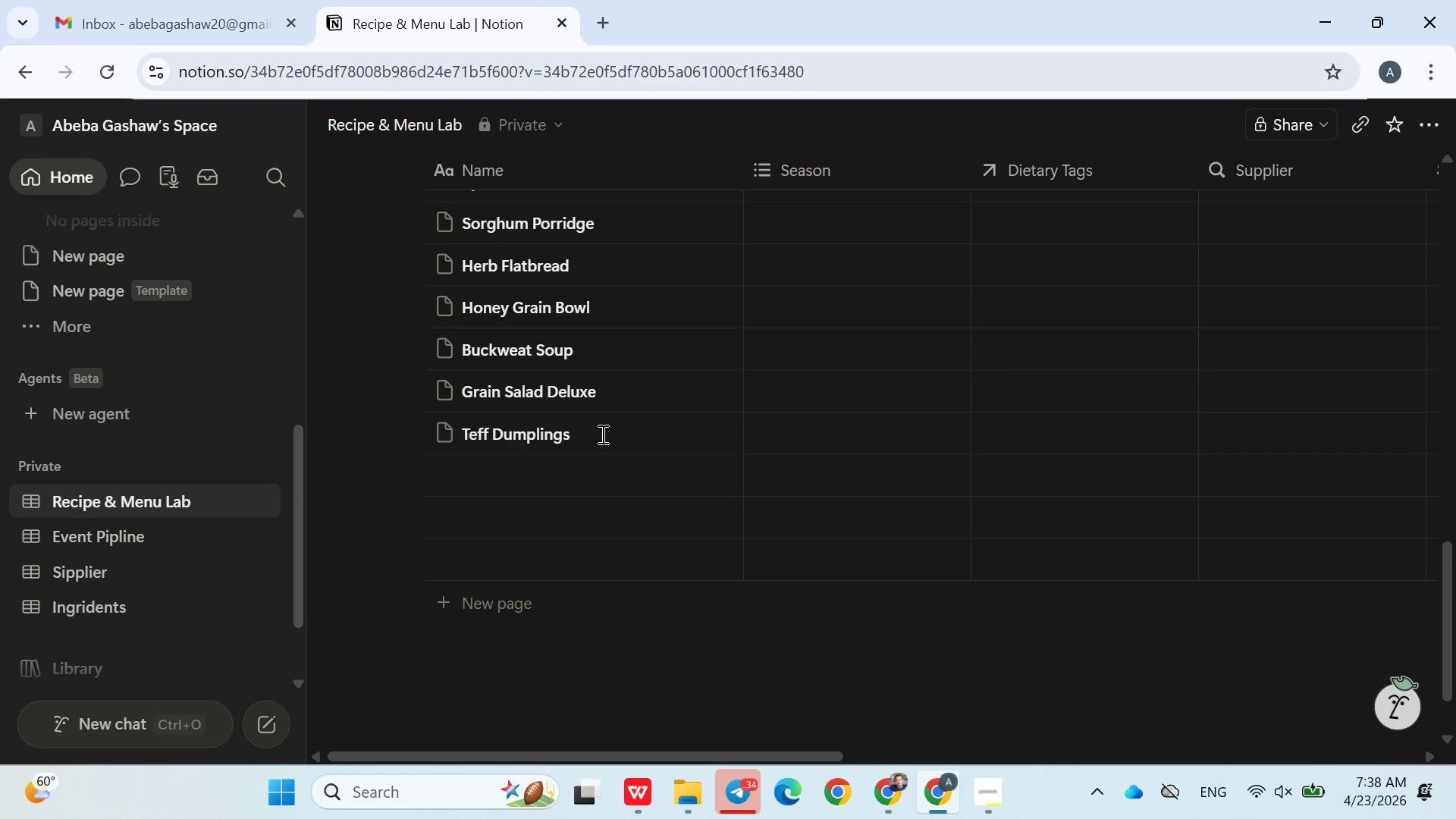 
key(Enter)
 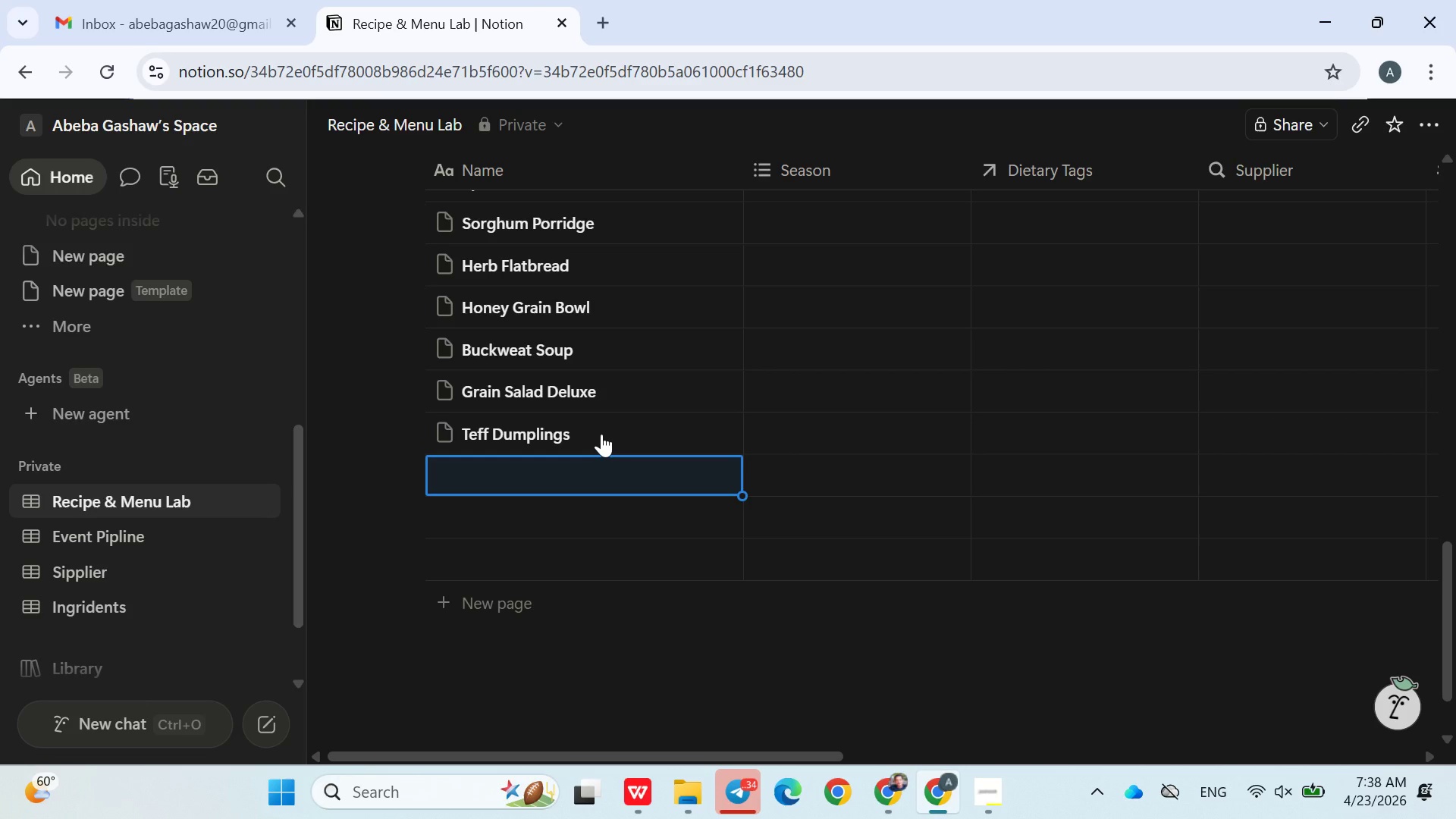 
type(Amaranth Soup)
 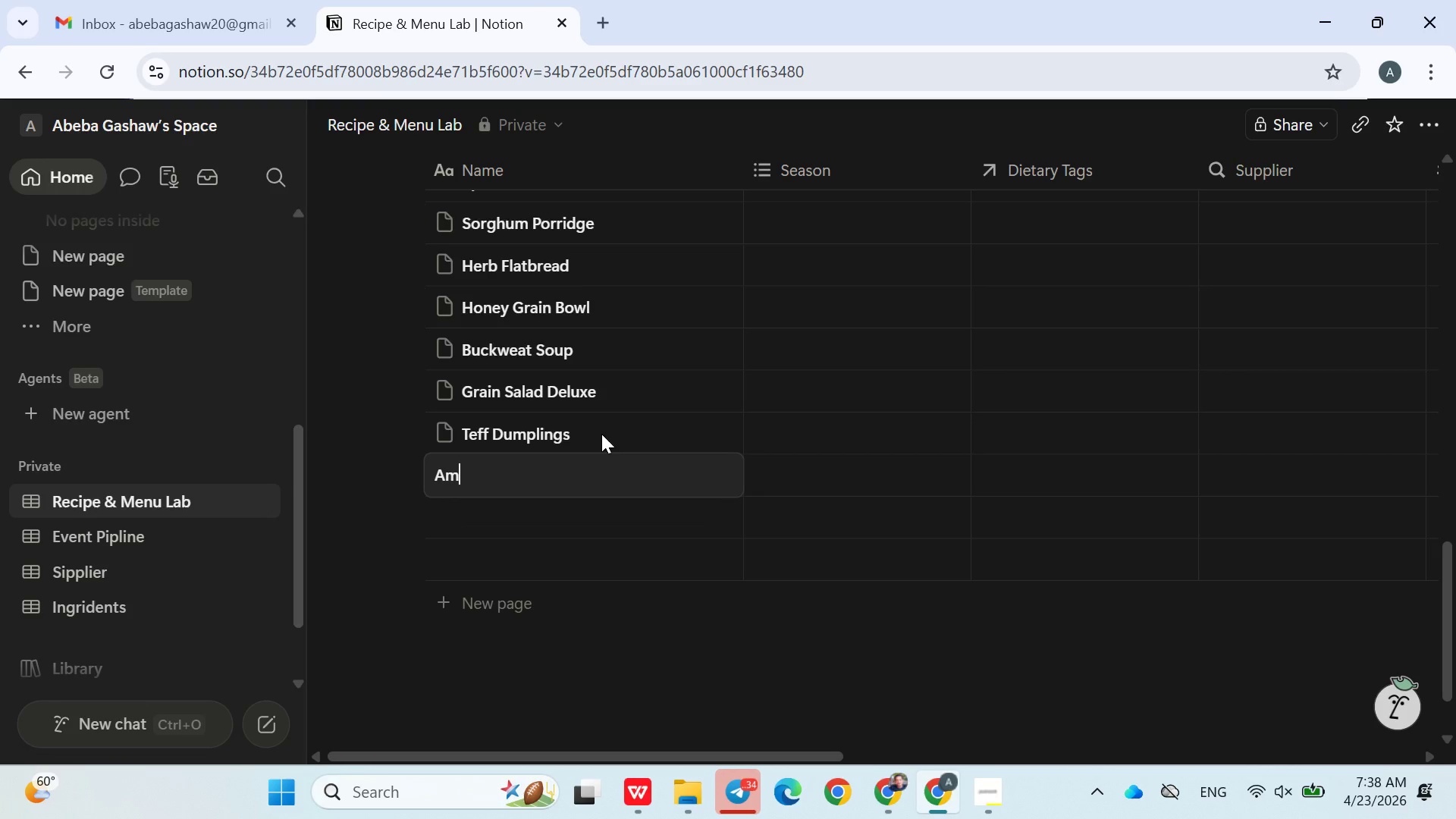 
key(Enter)
 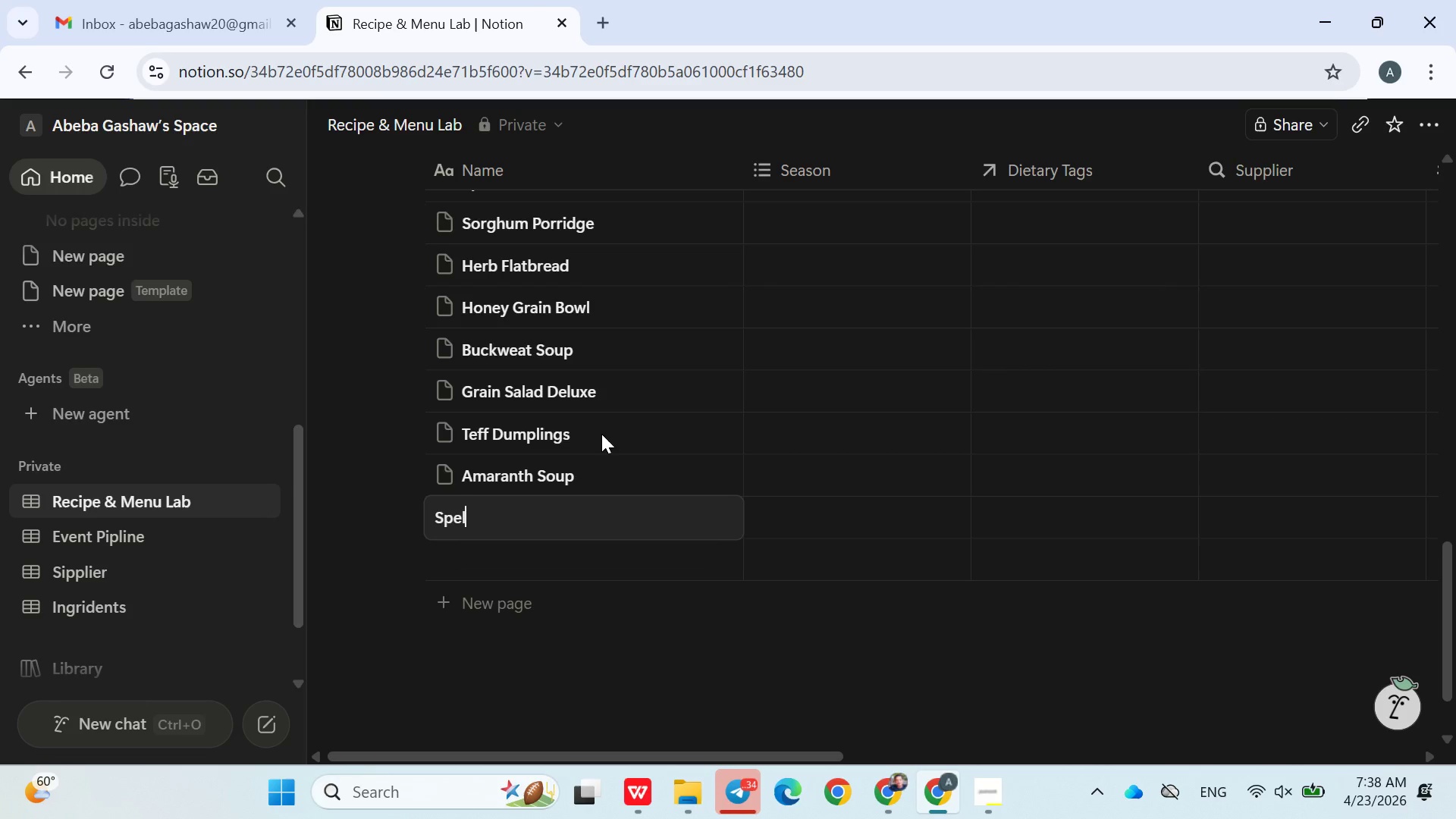 
type(Spelt Salad)
 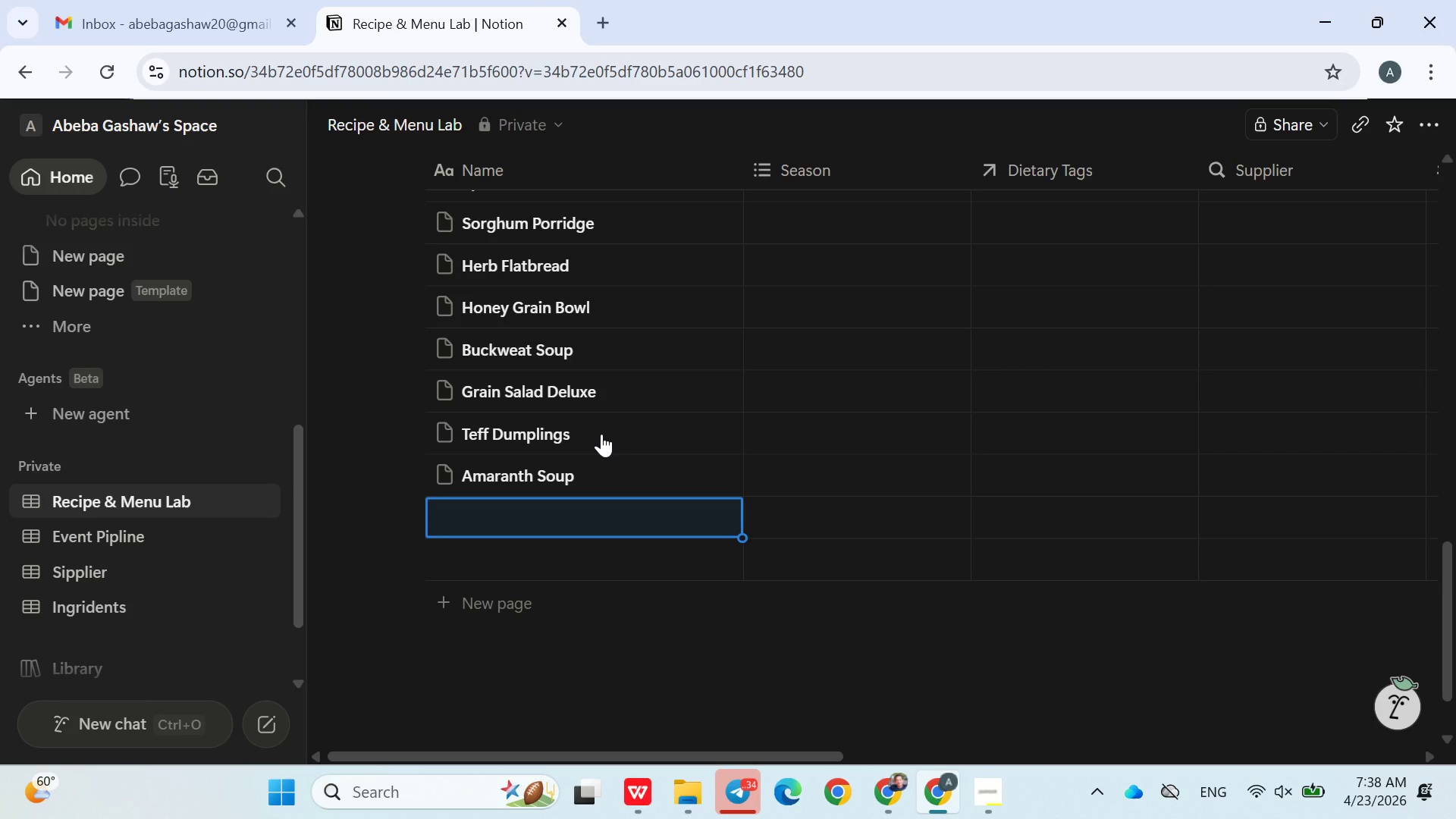 
 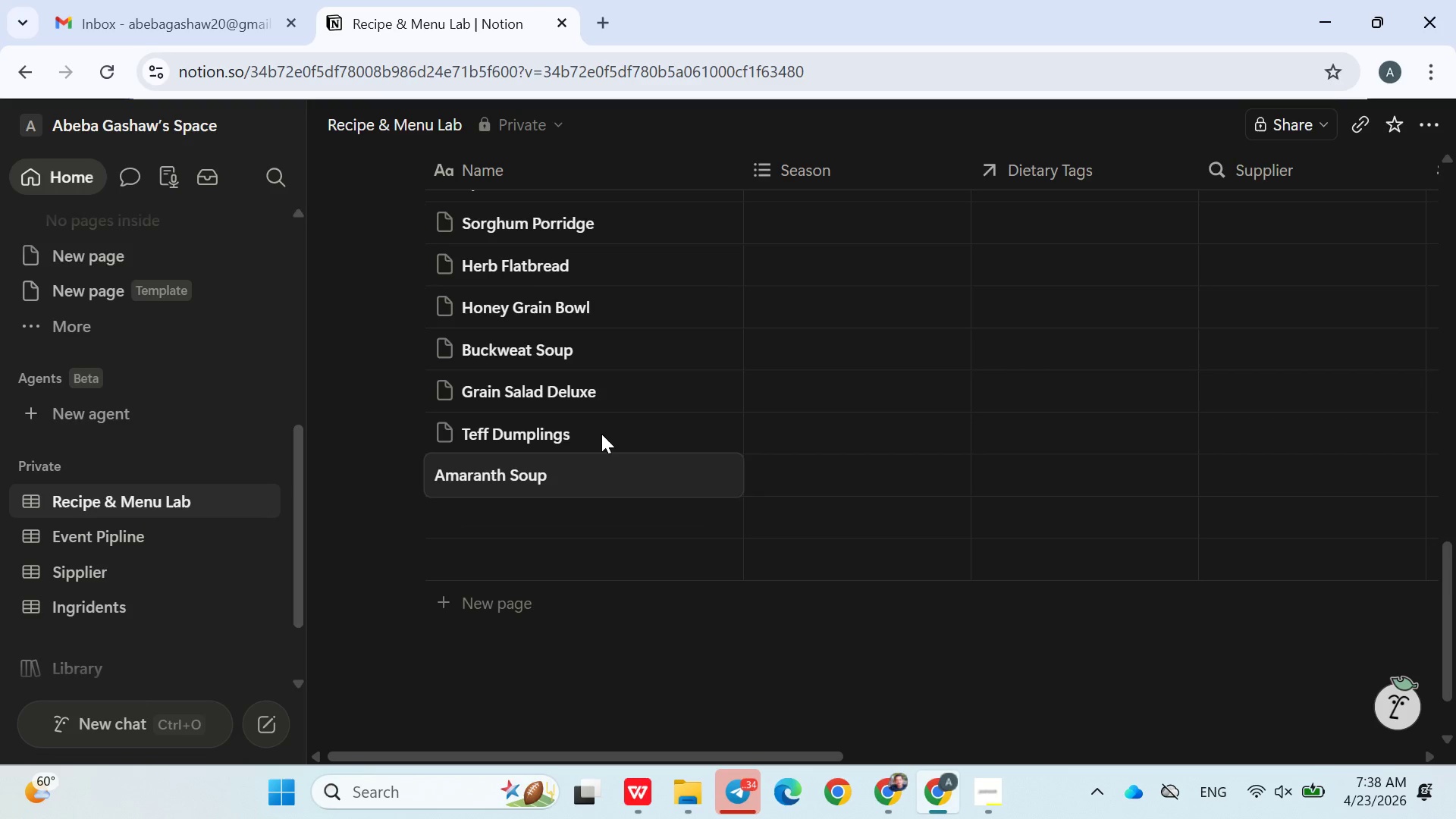 
key(Enter)
 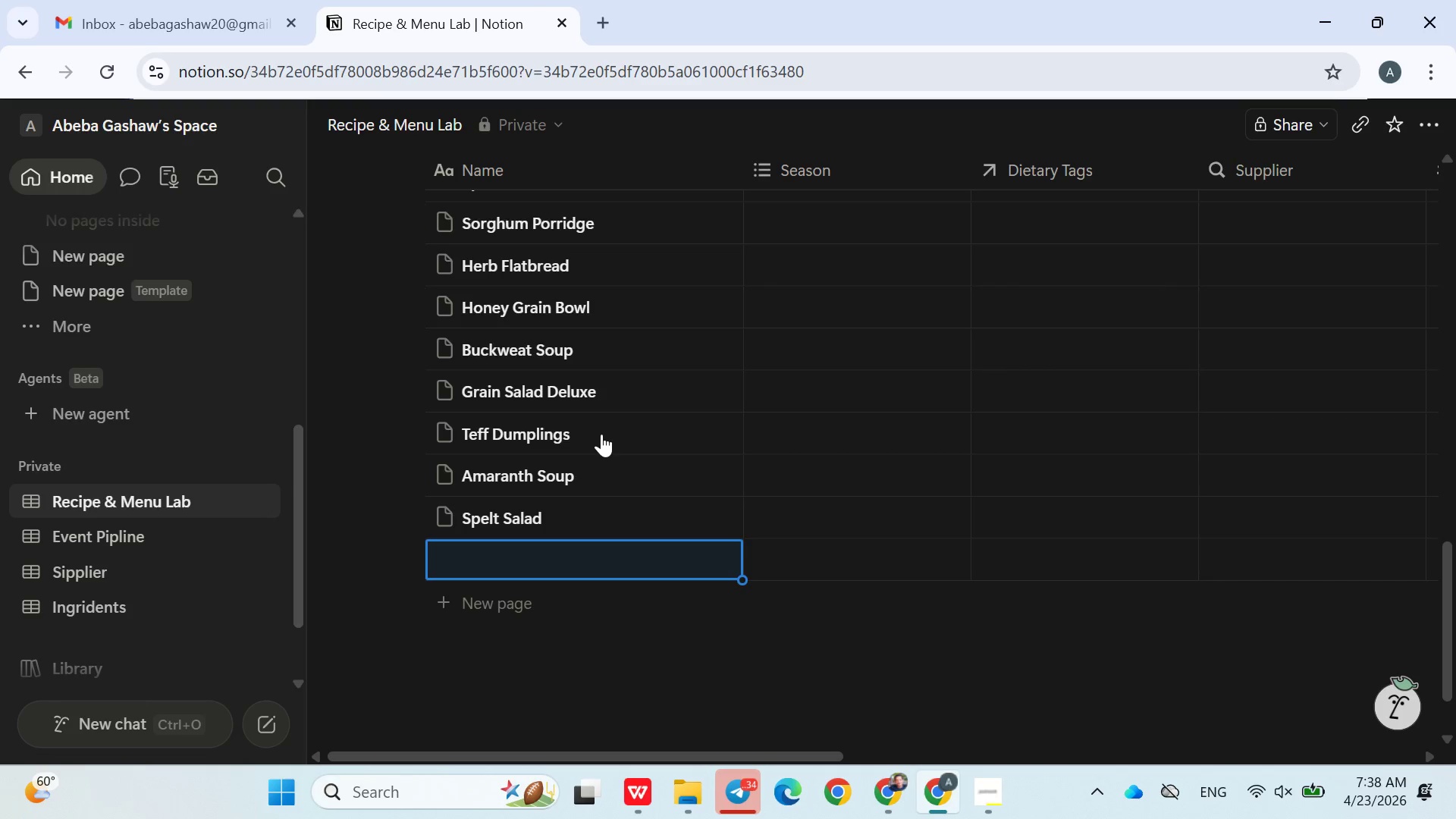 
wait(5.28)
 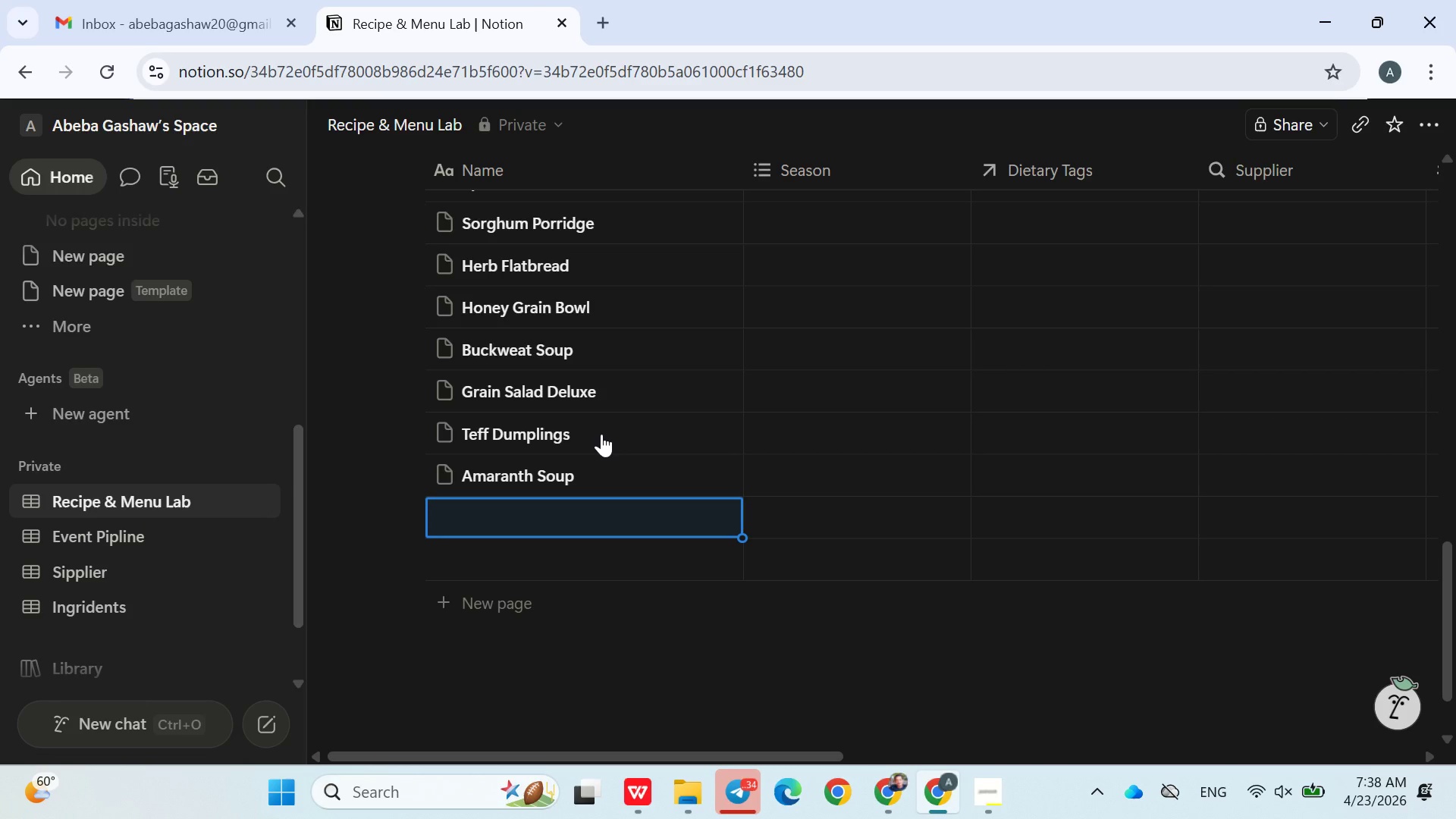 
type(Wild )
 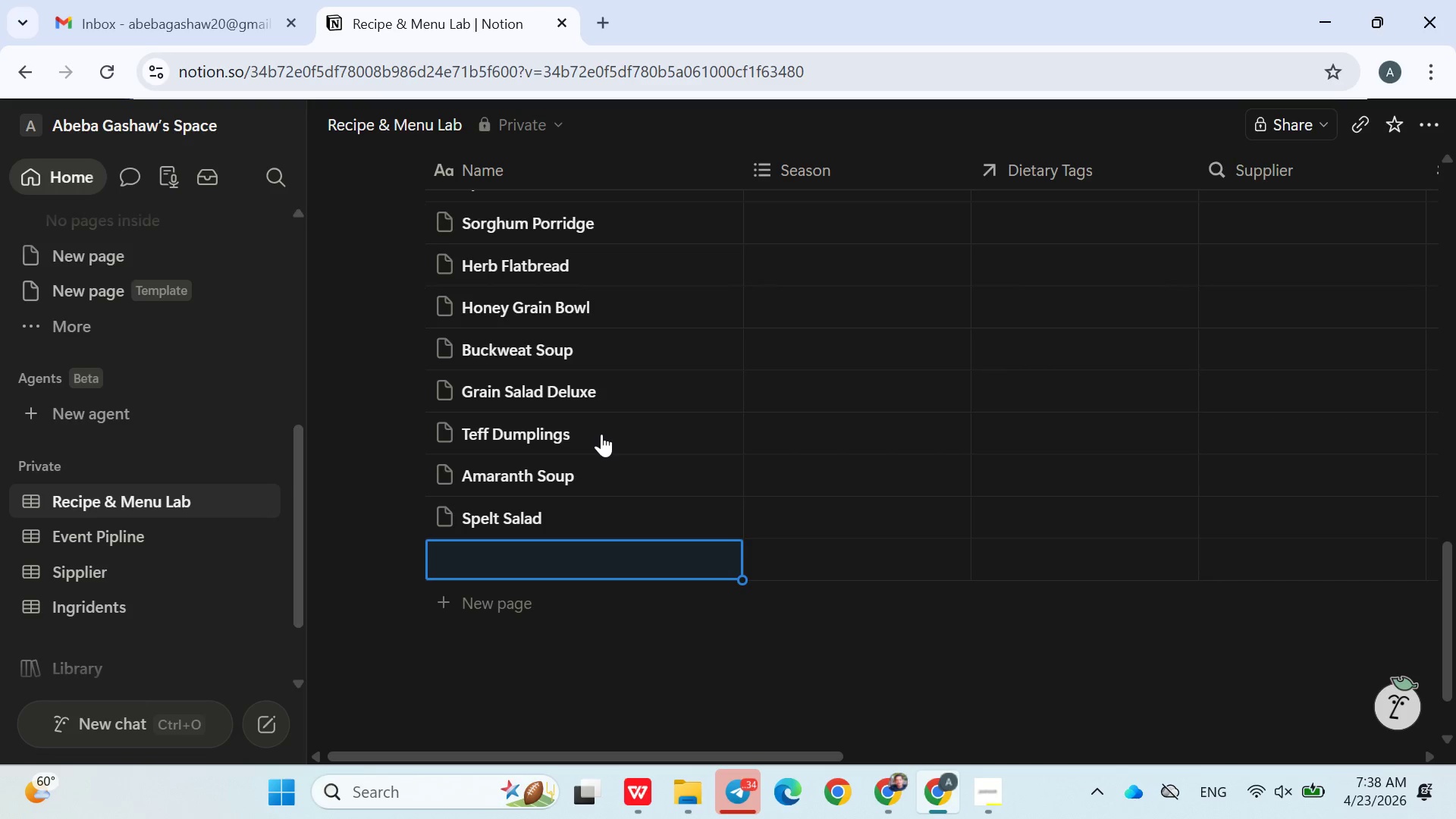 
type(Mushrr)
key(Backspace)
type(oom Wrap)
 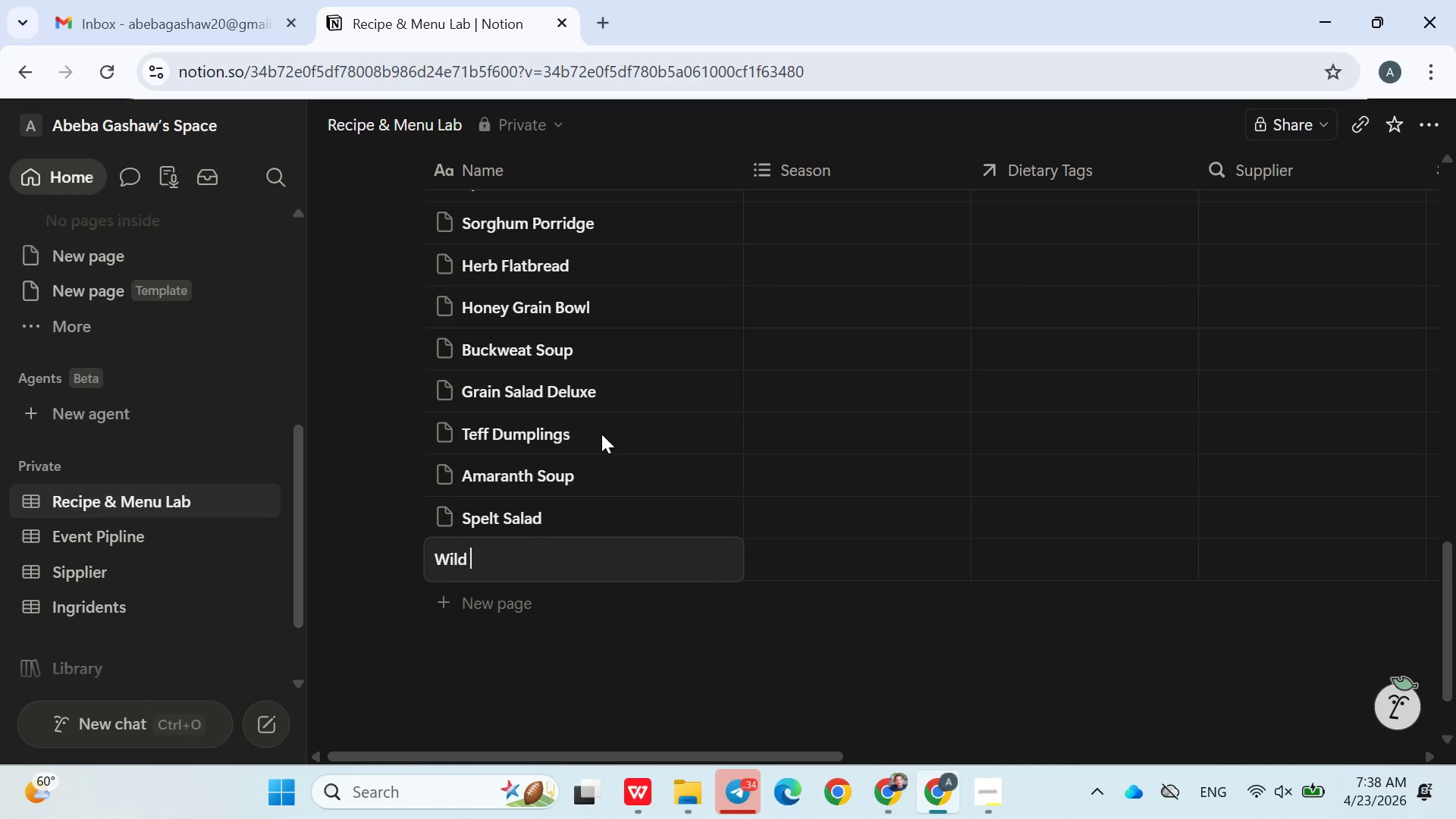 
 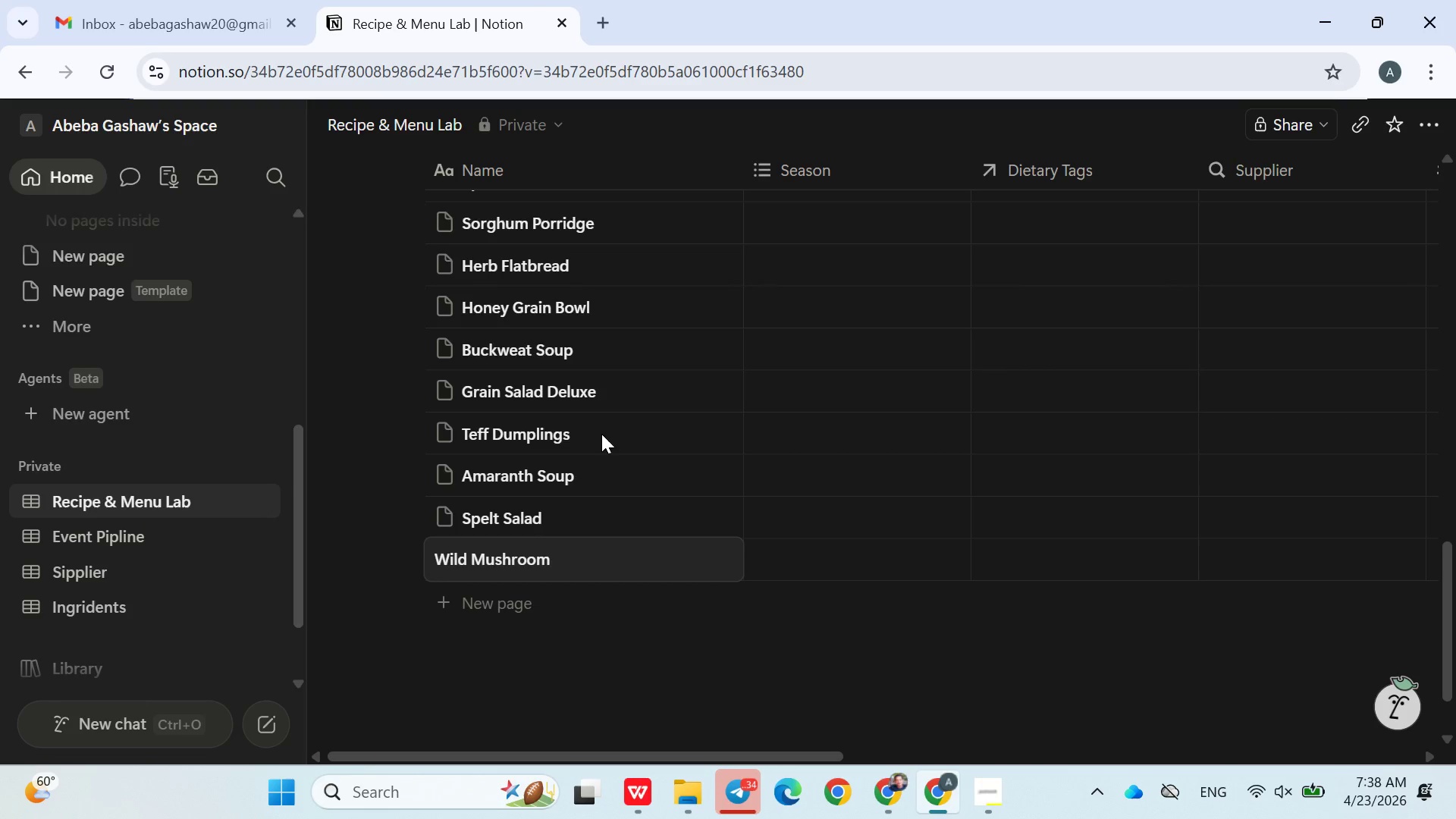 
key(Enter)
 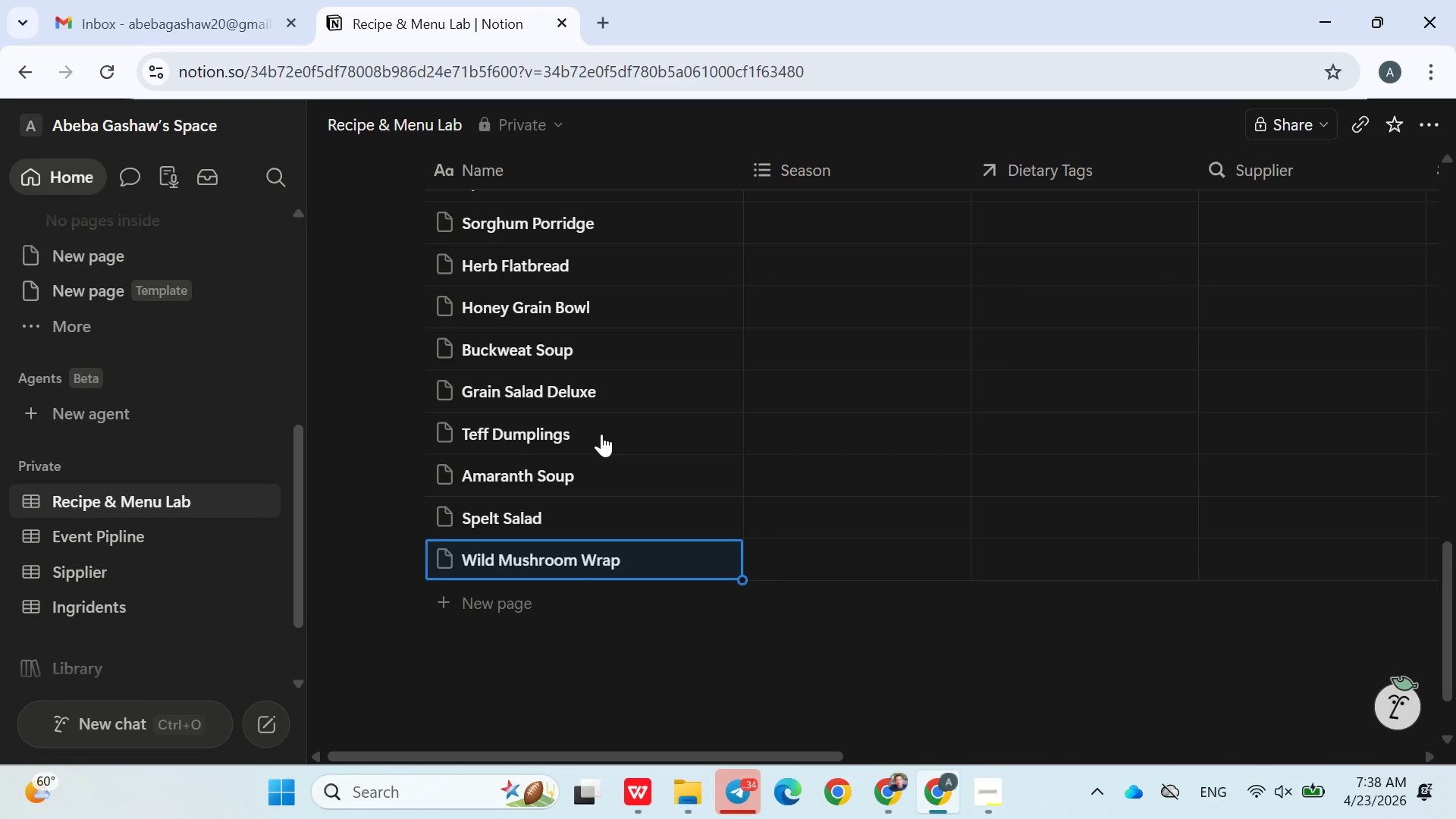 
key(Enter)
 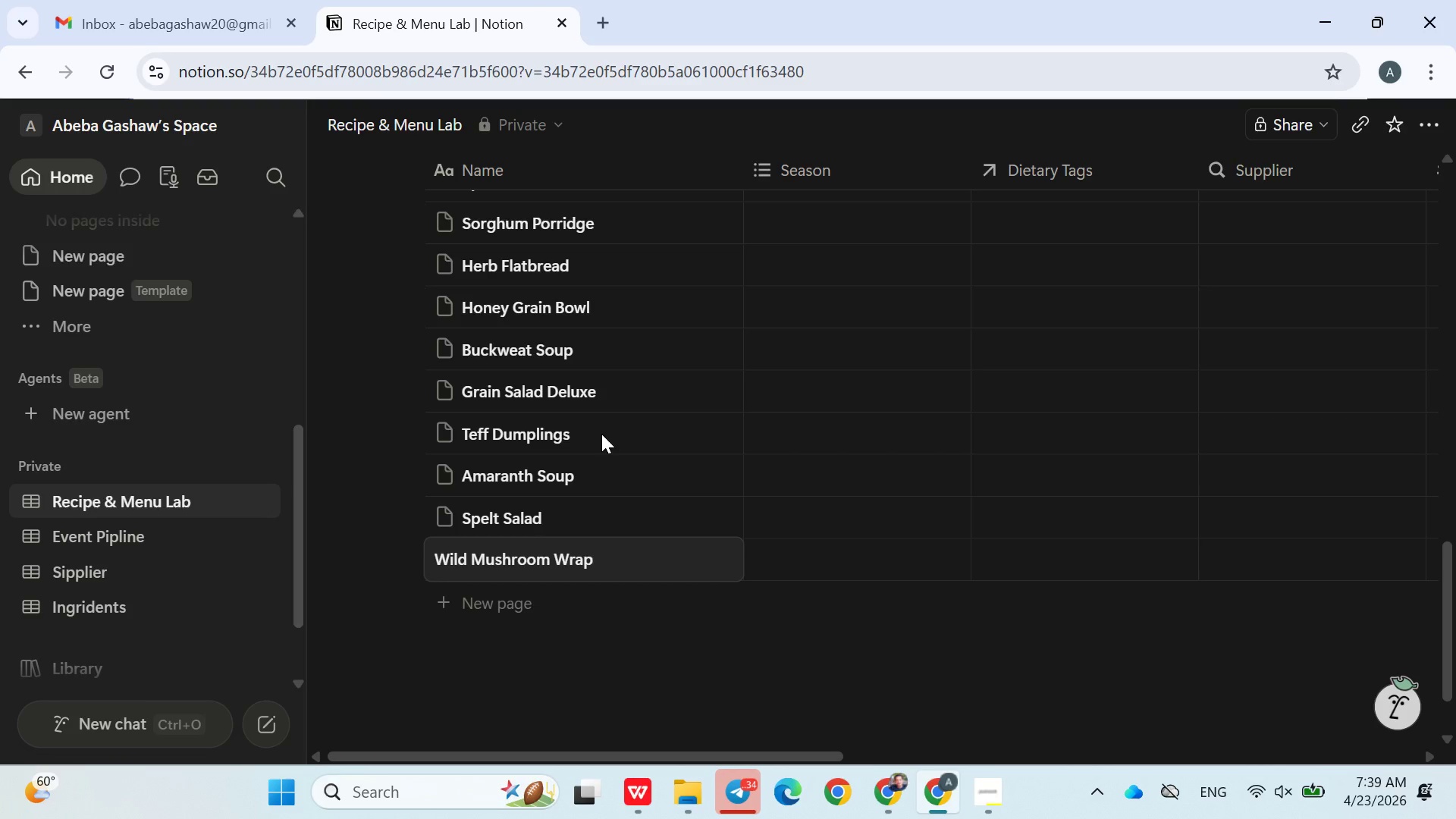 
key(Enter)
 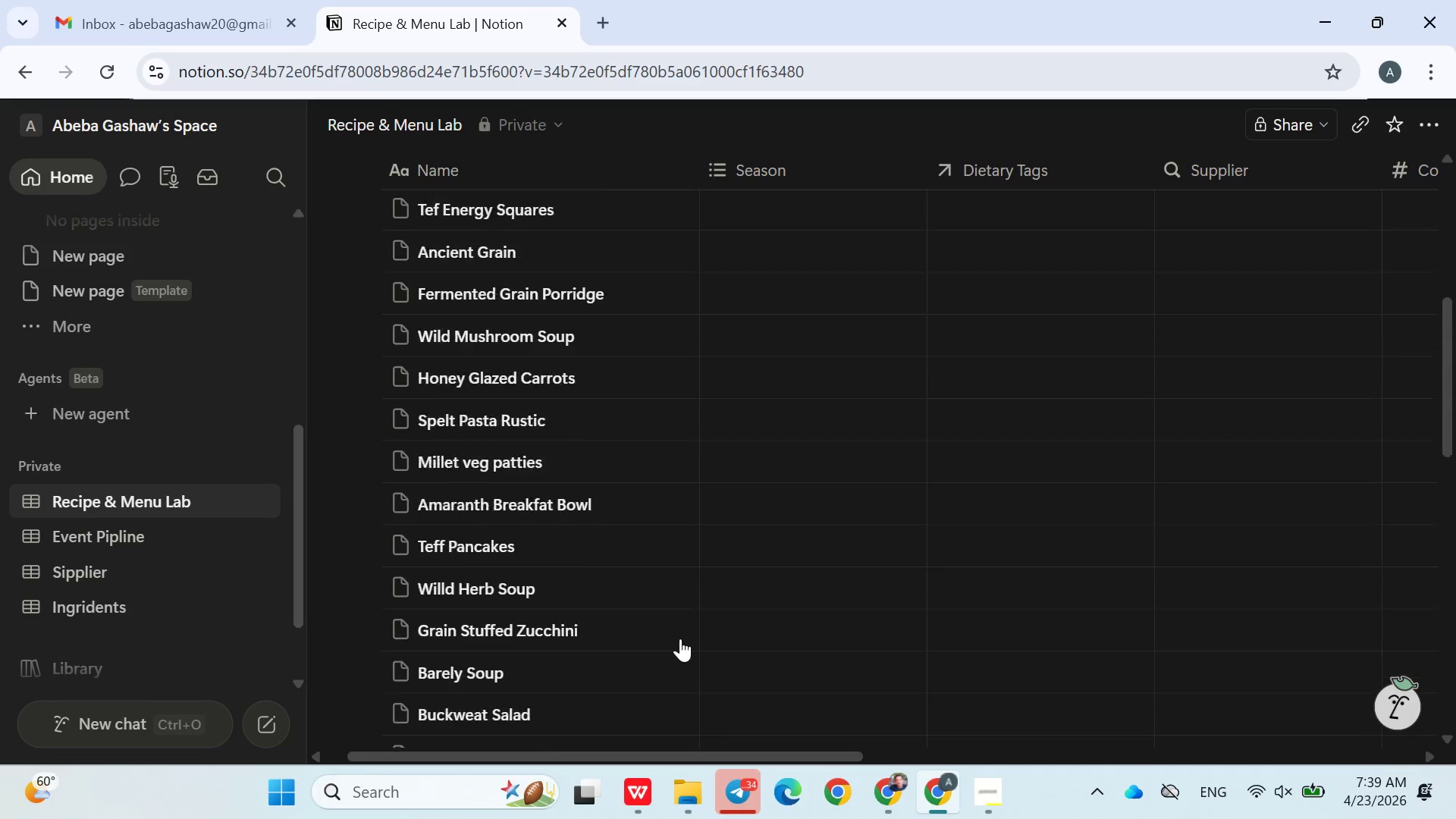 
wait(15.88)
 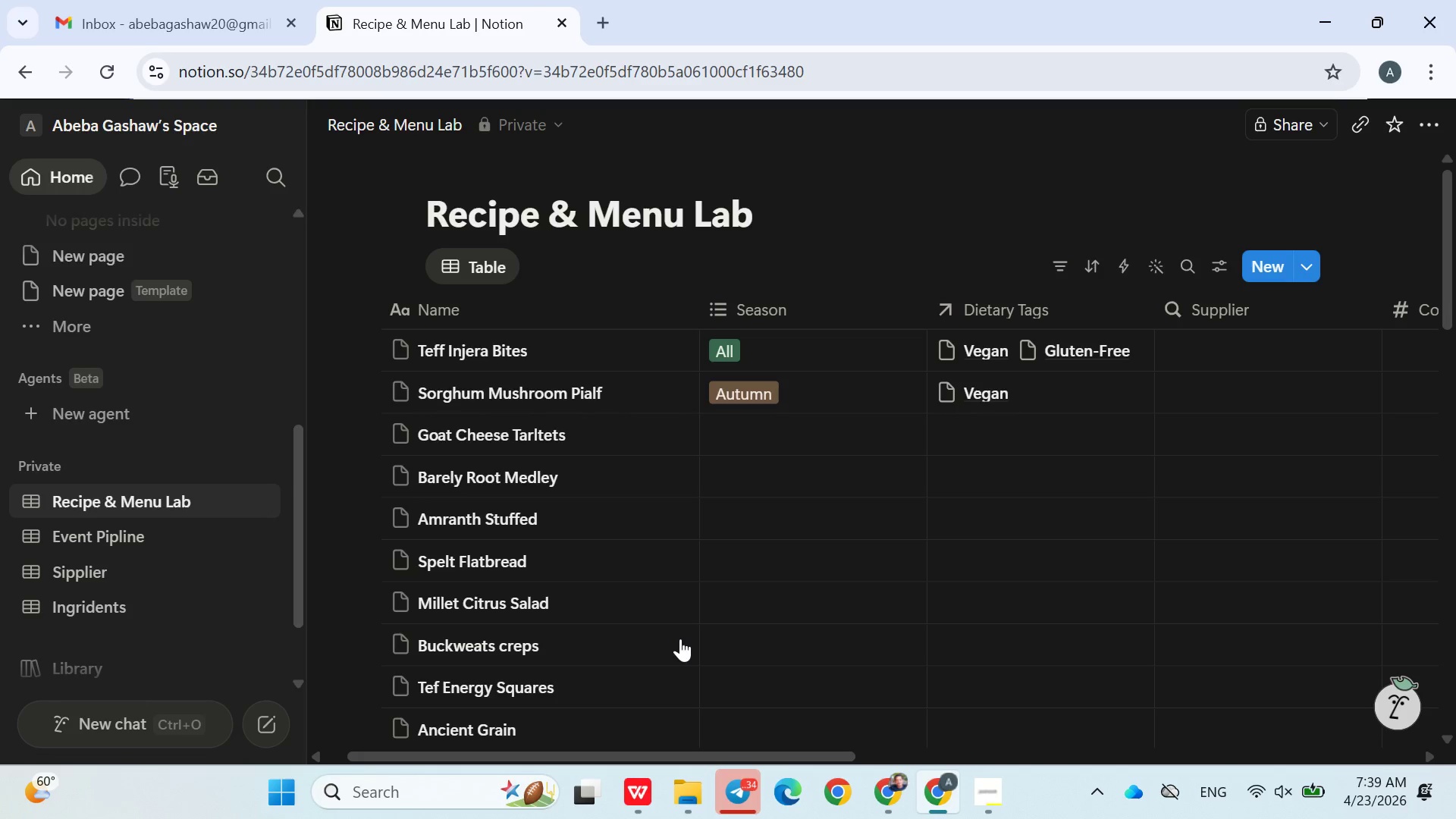 
mouse_move([764, 406])
 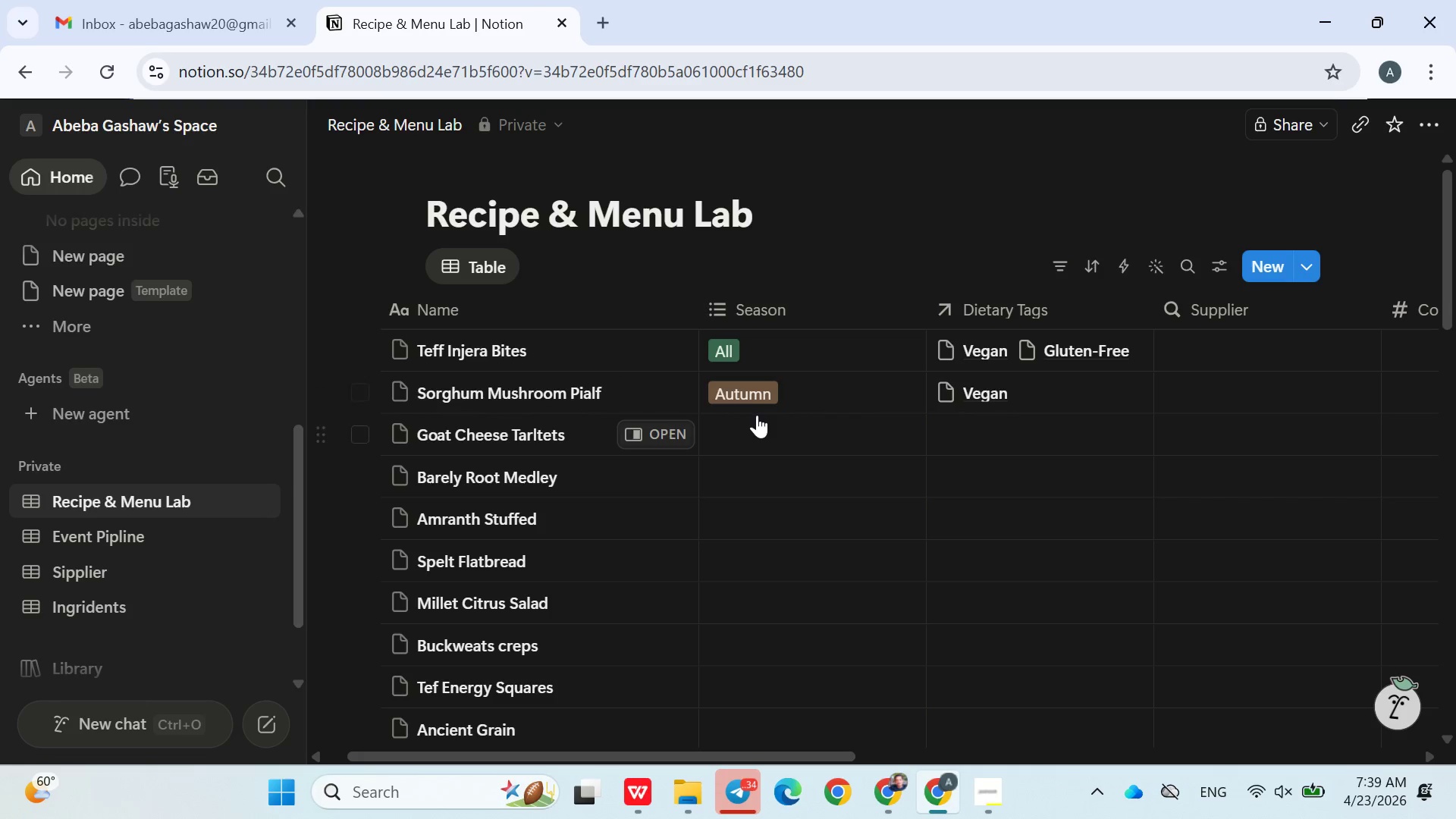 
left_click([757, 419])
 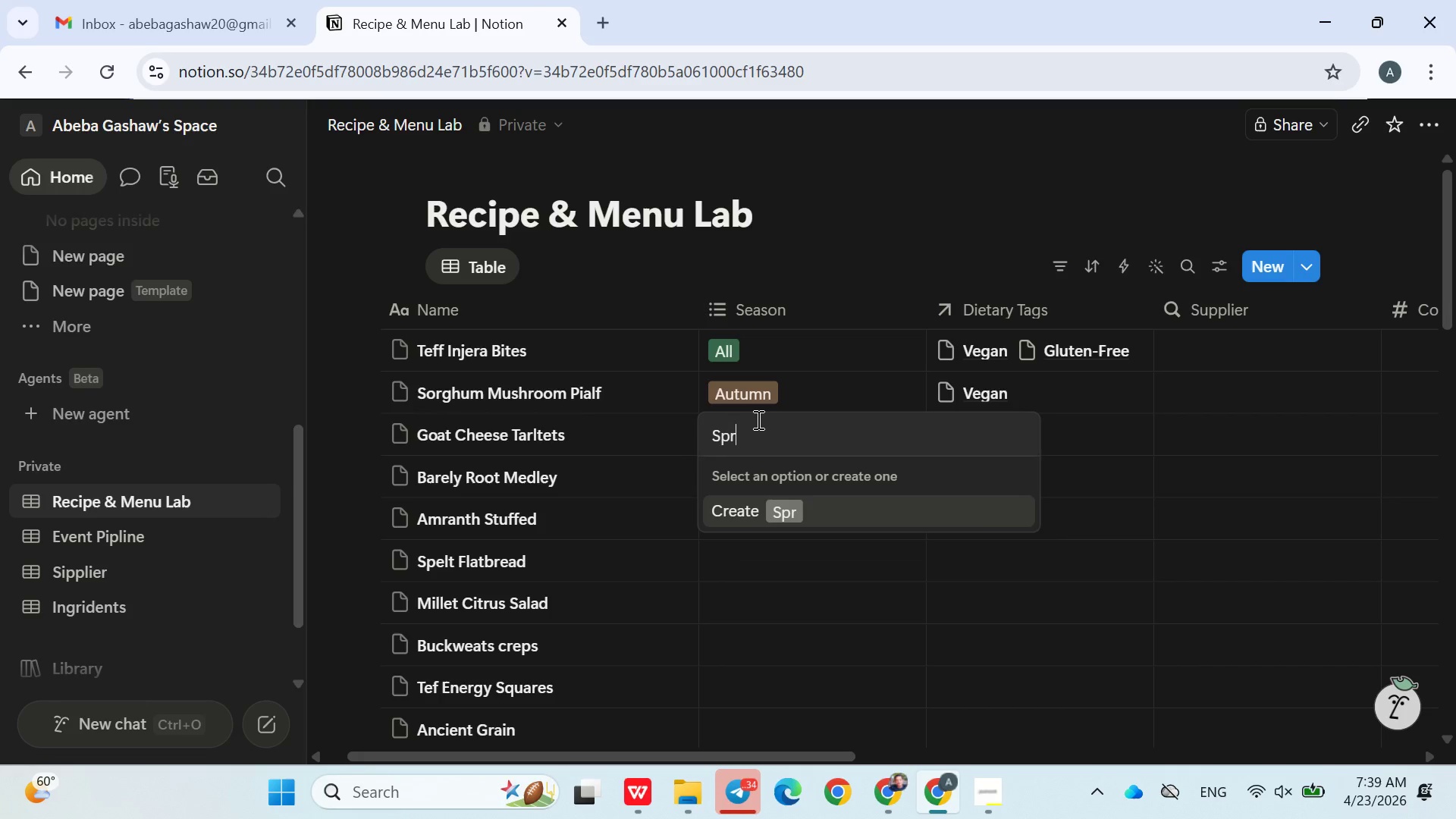 
type(Spring)
 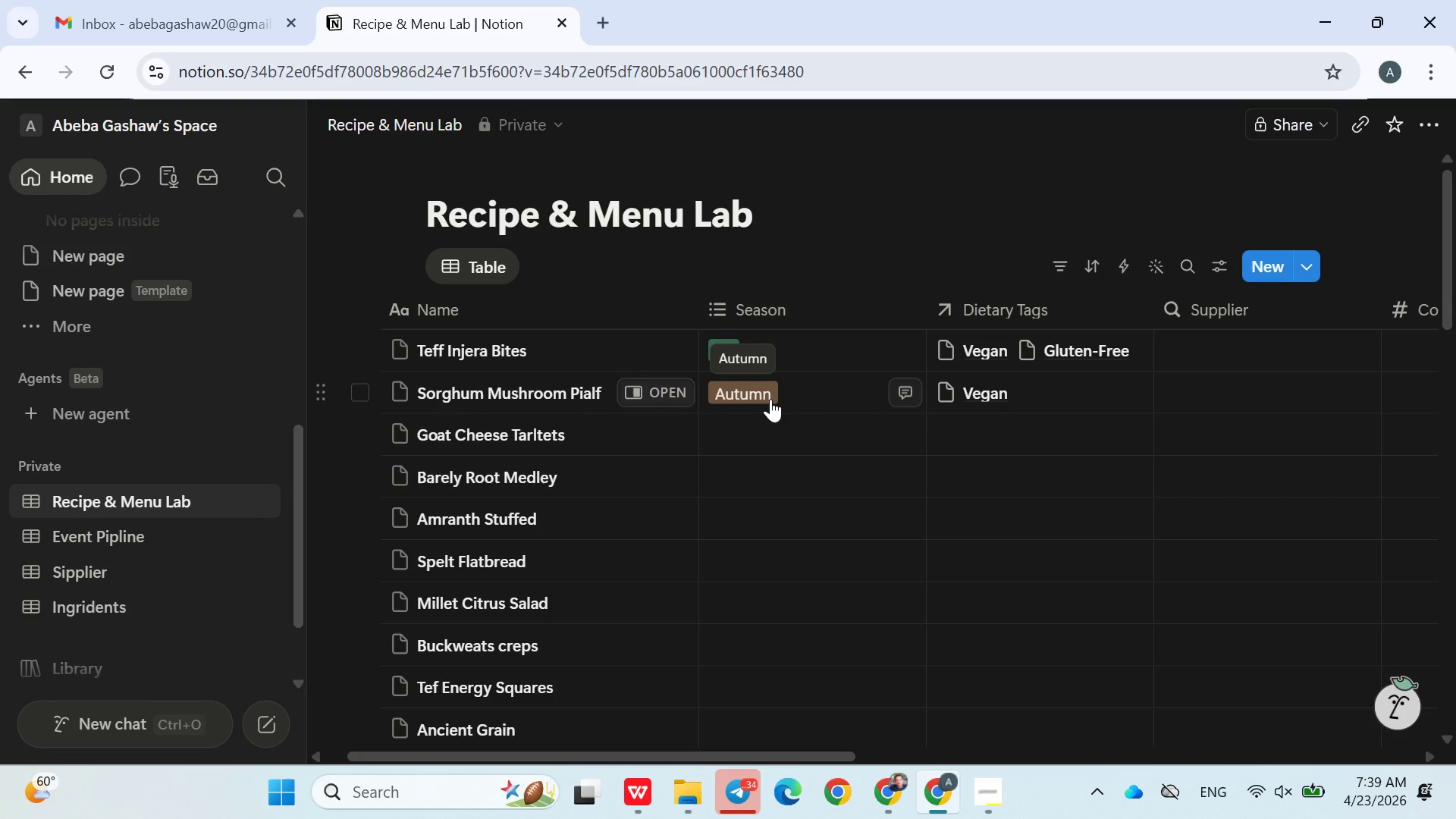 
key(Enter)
 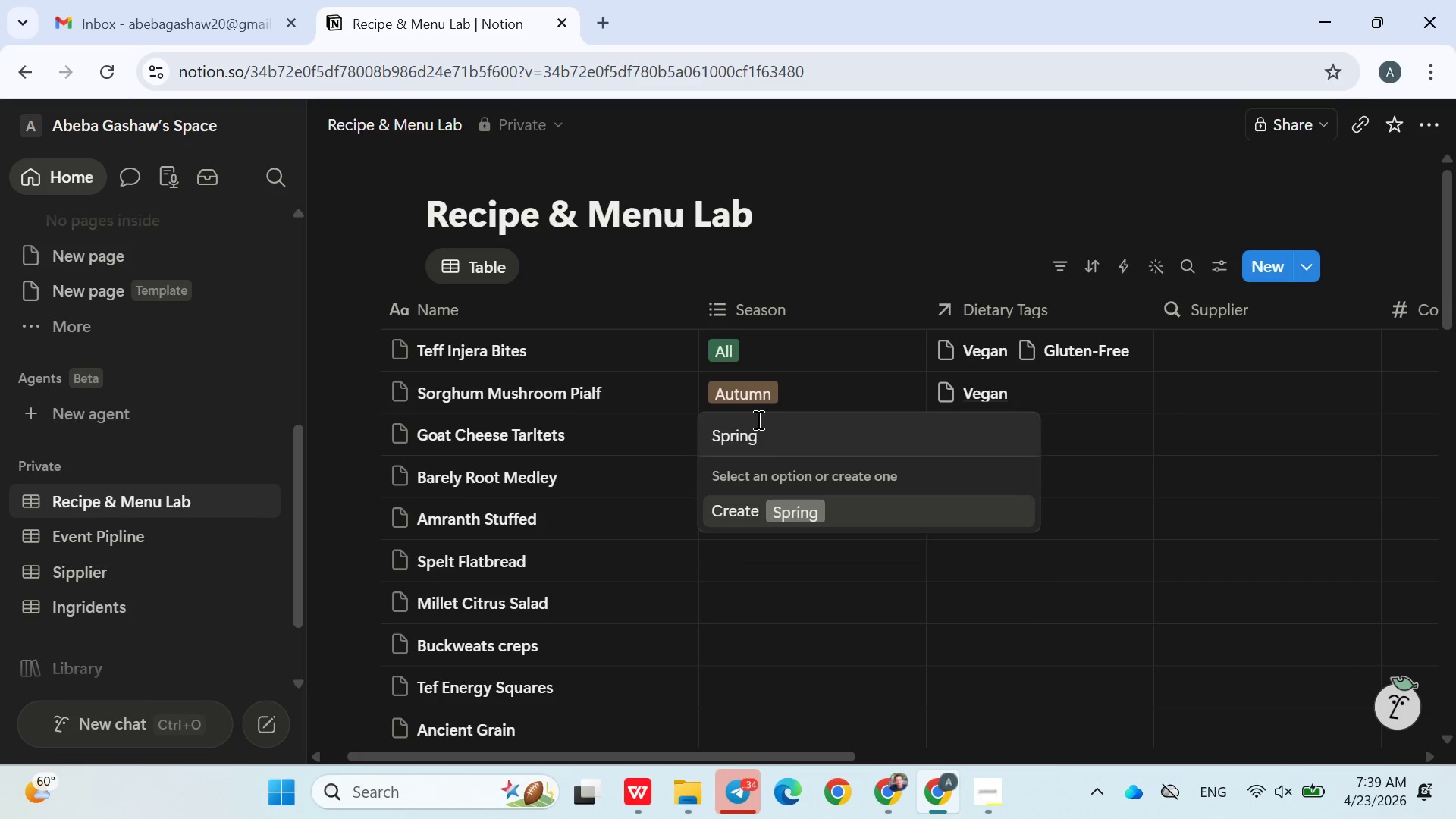 
left_click_drag(start_coordinate=[616, 492], to_coordinate=[759, 485])
 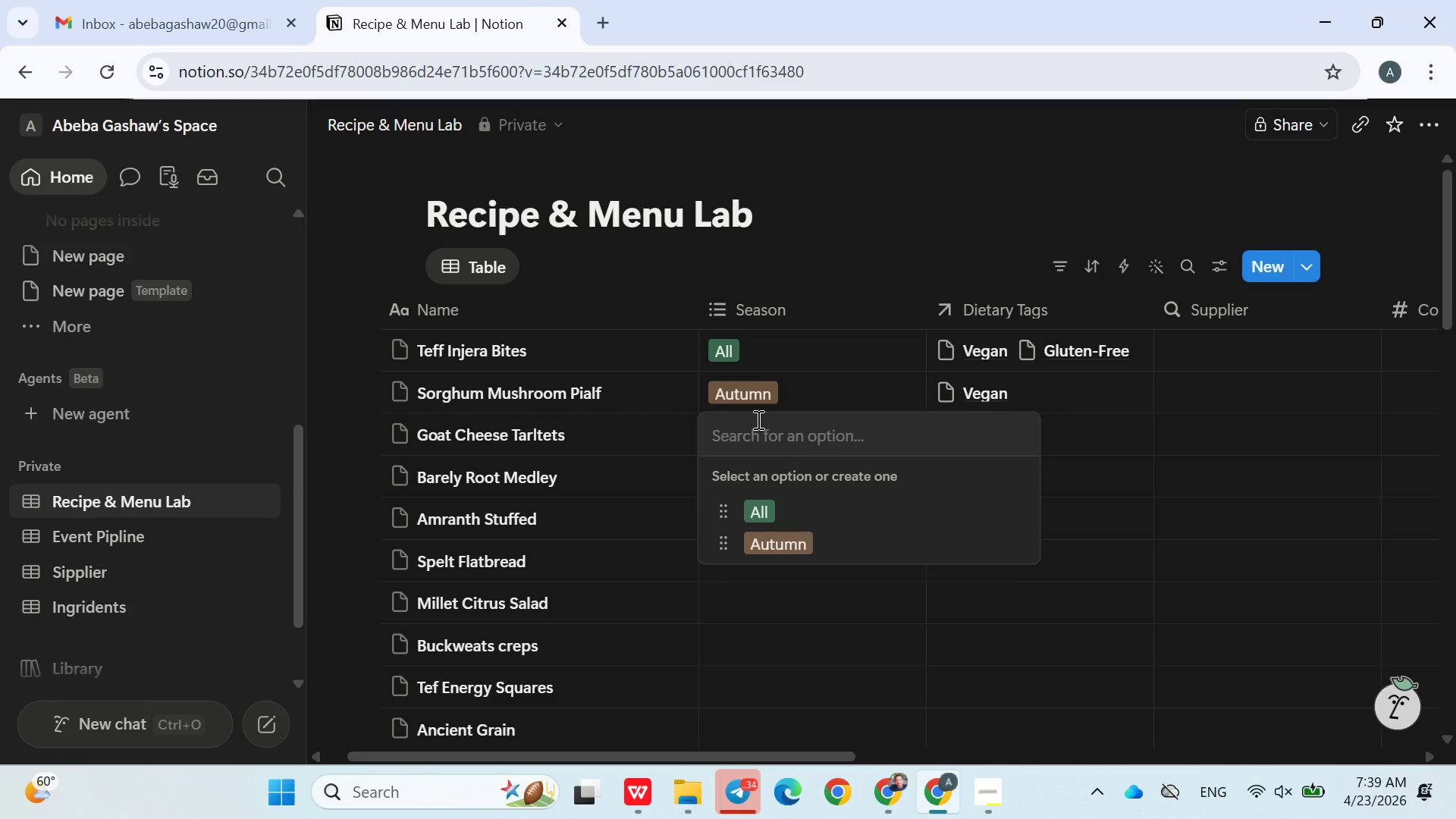 
left_click([759, 485])
 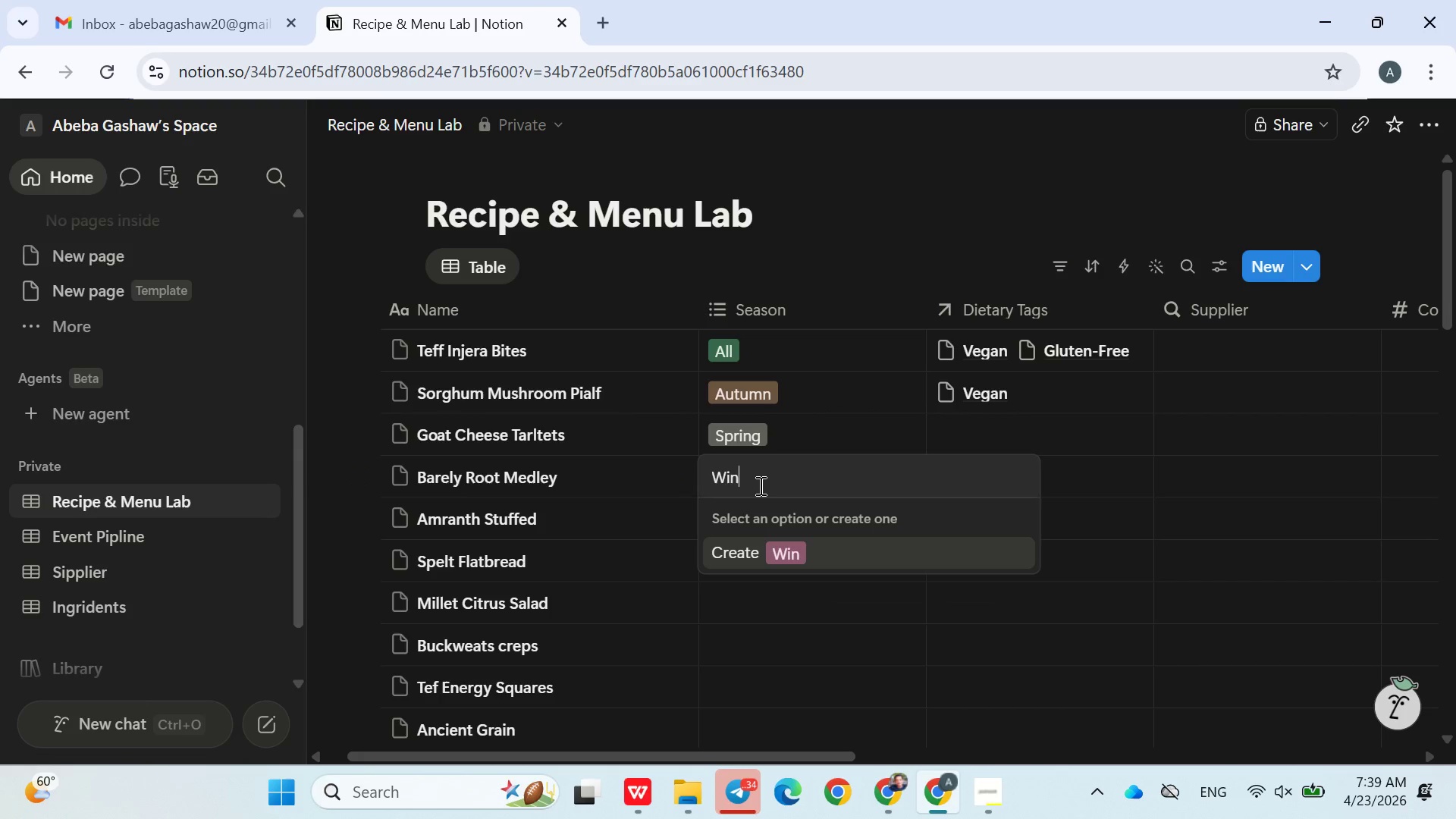 
type(Winter)
 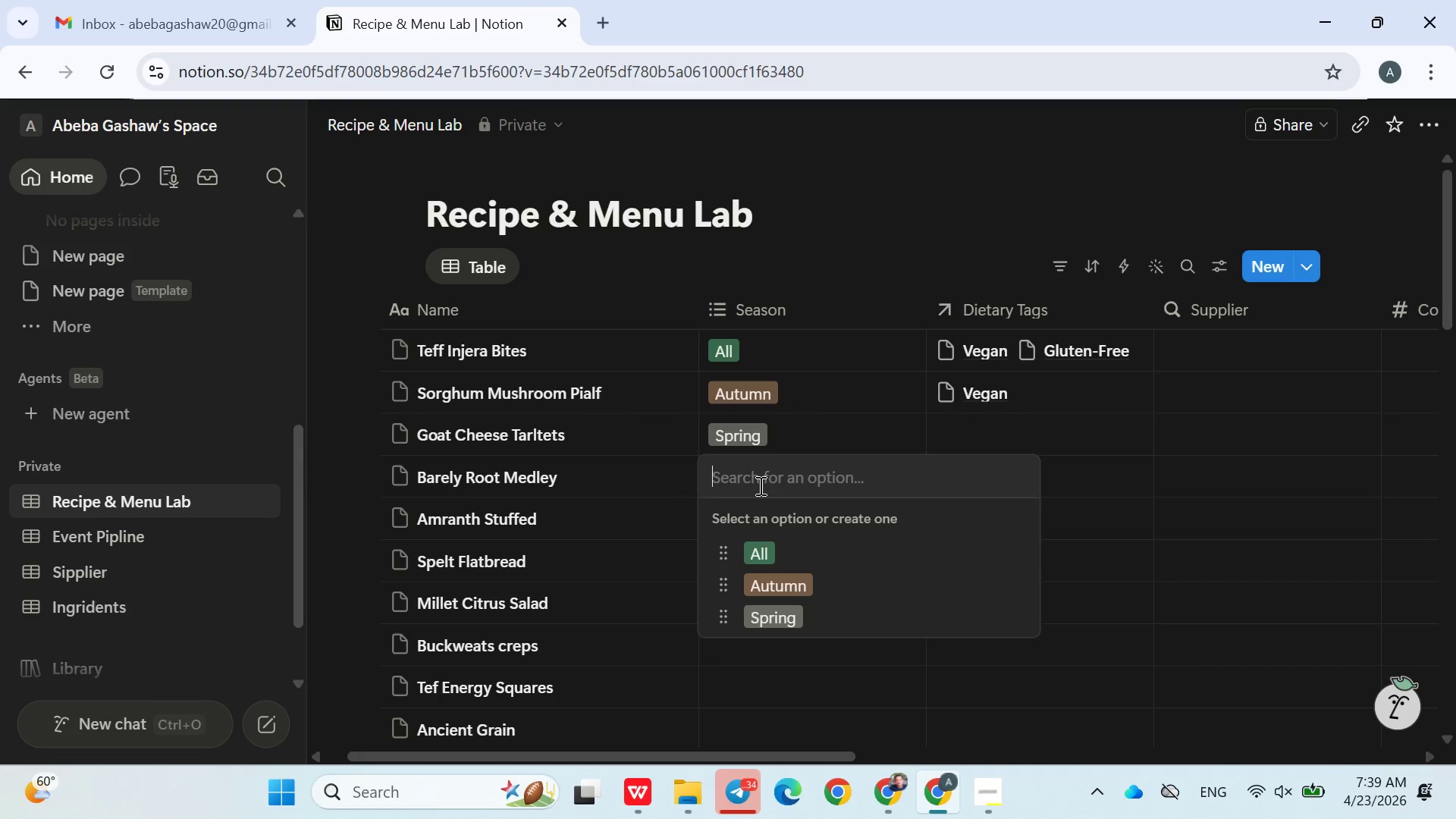 
left_click([808, 548])
 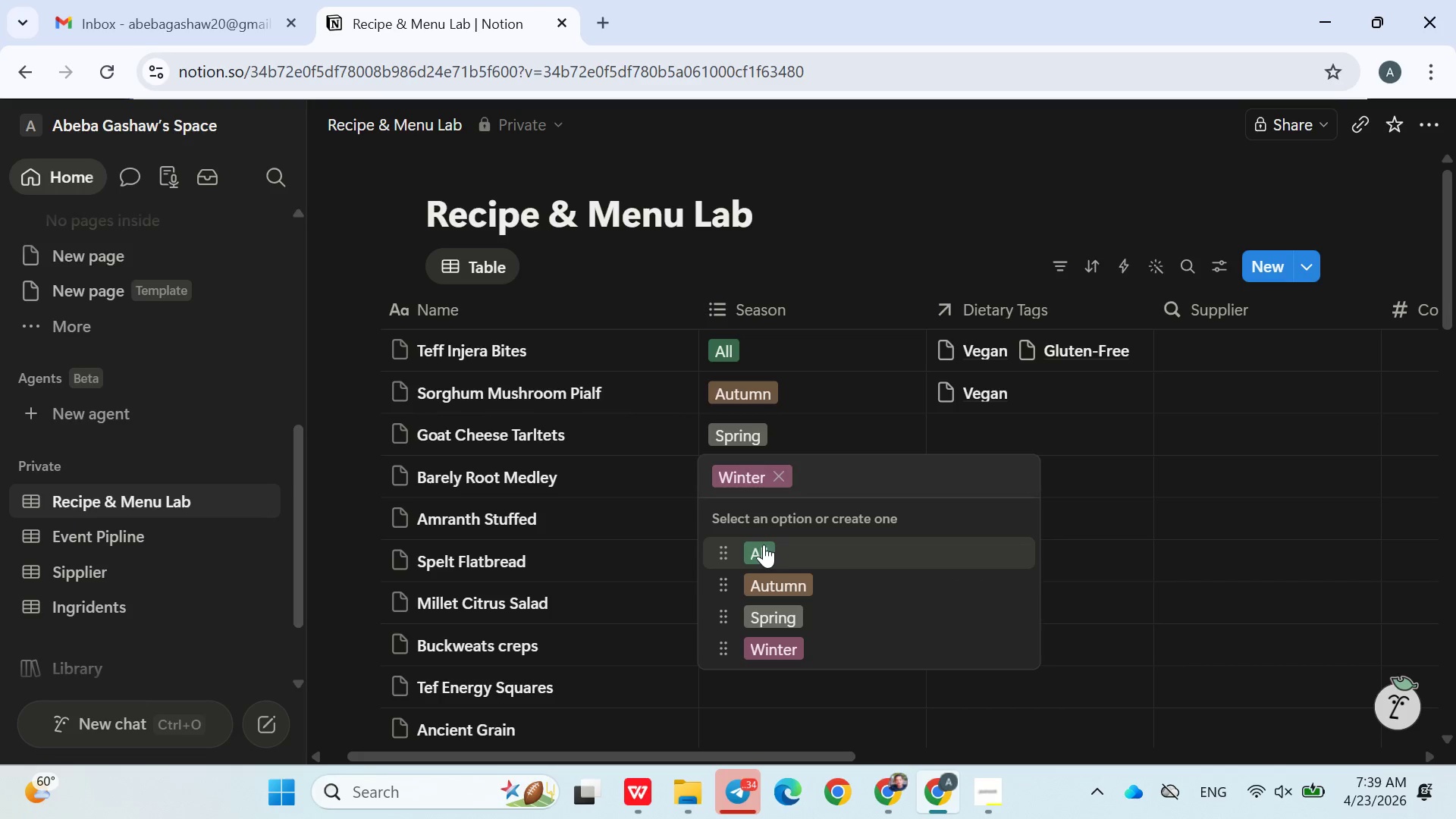 
left_click([648, 556])
 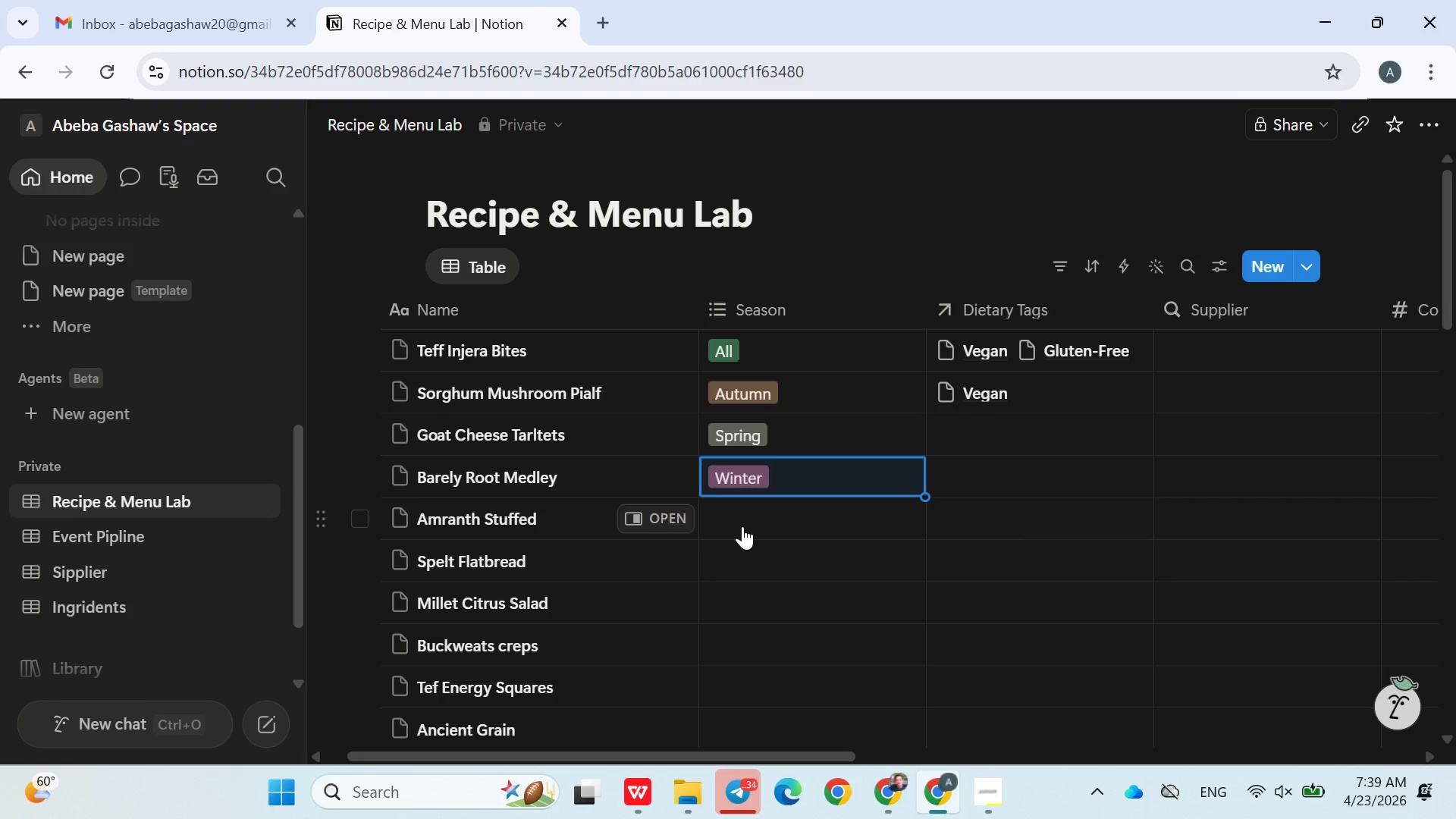 
left_click([746, 524])
 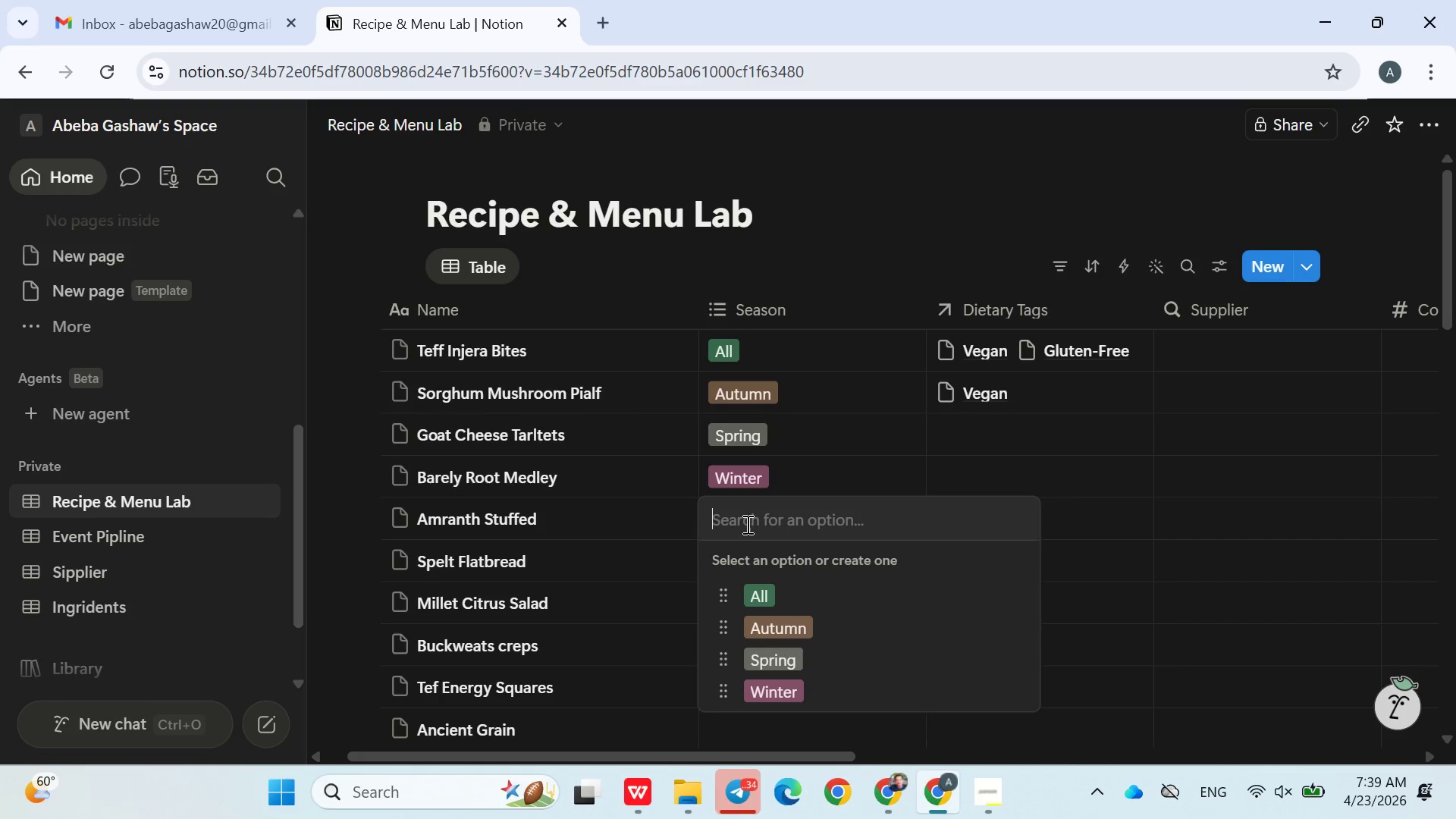 
left_click([777, 586])
 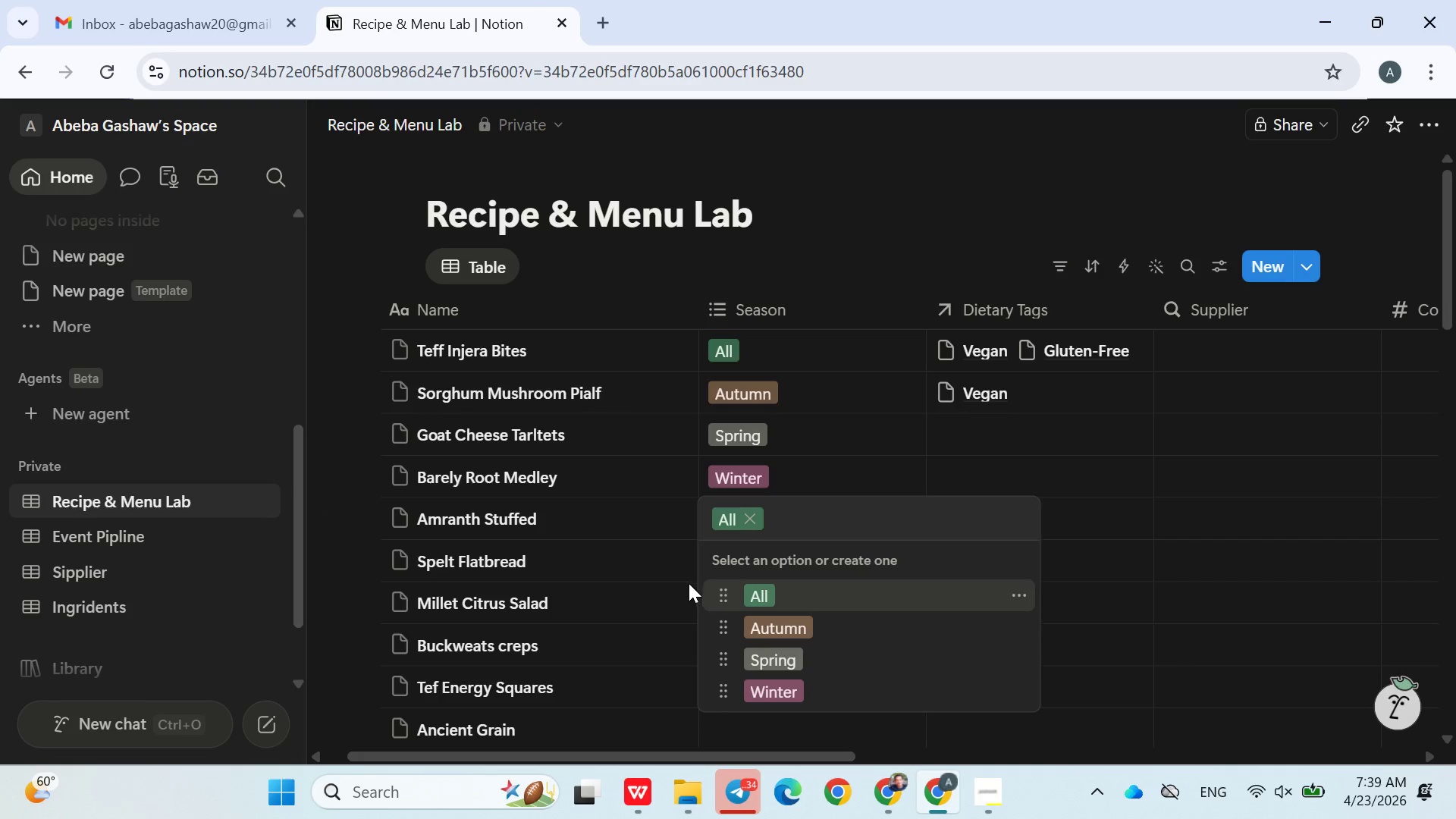 
left_click([678, 588])
 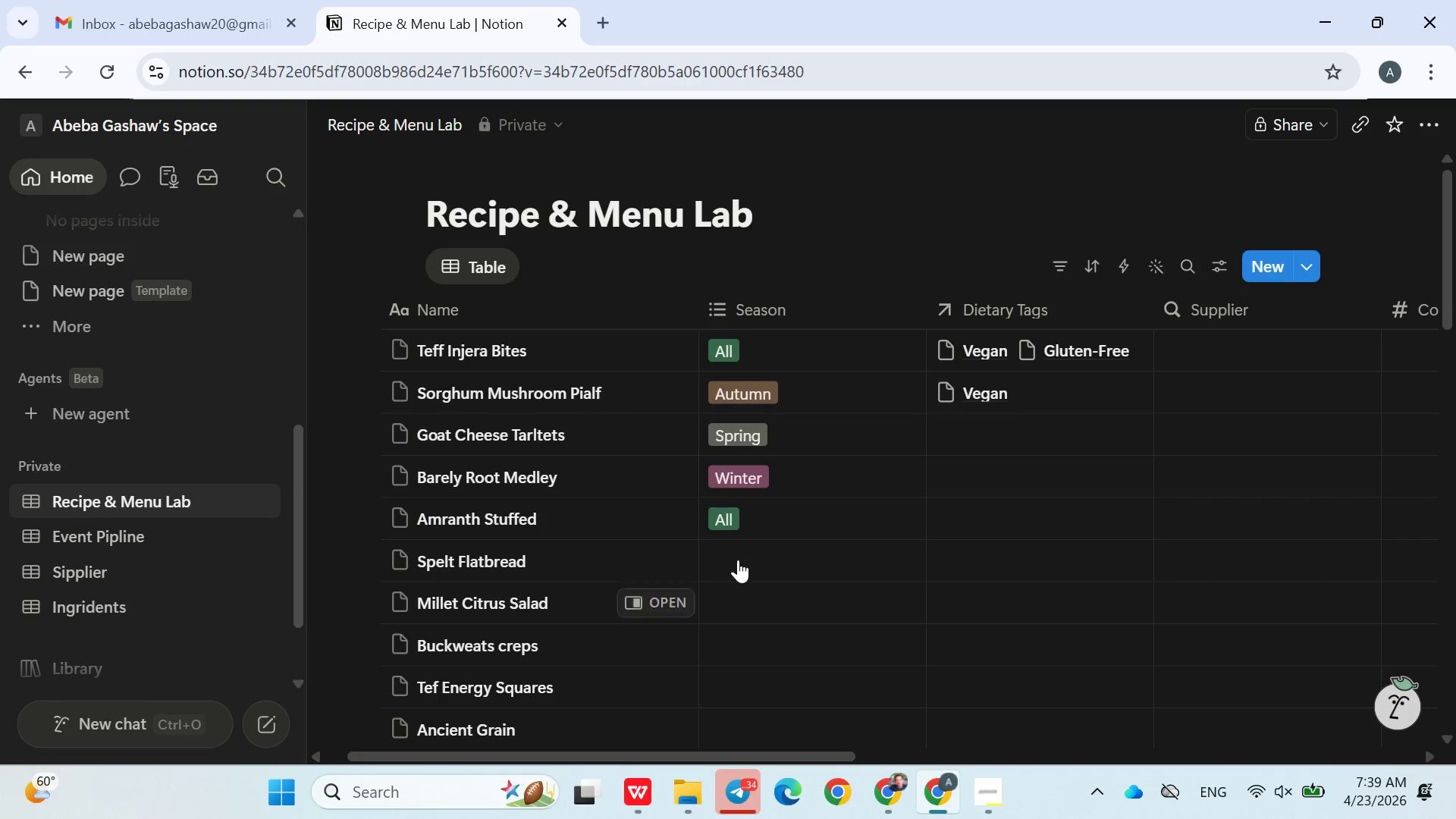 
left_click([678, 588])
 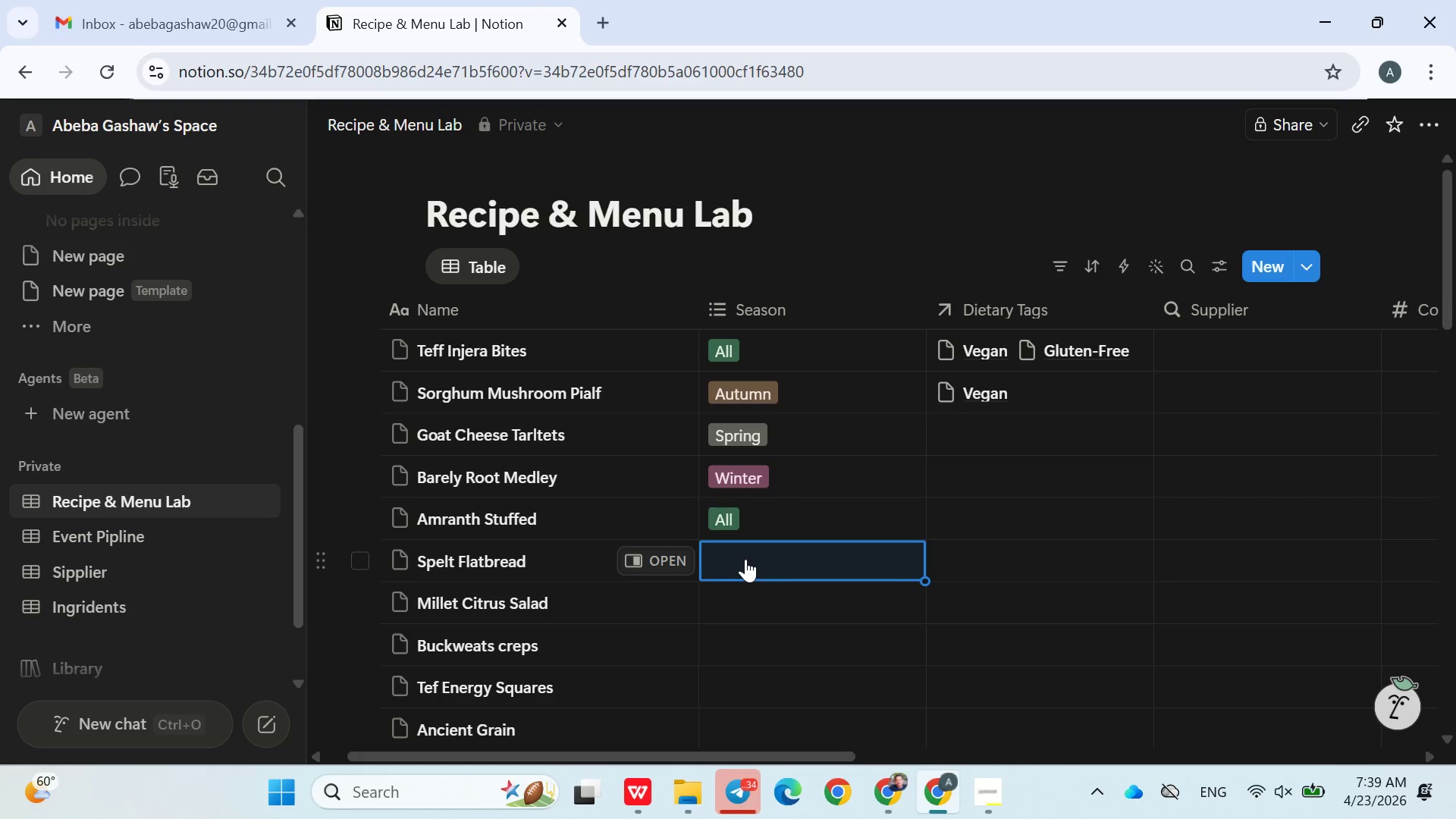 
left_click_drag(start_coordinate=[678, 588], to_coordinate=[746, 559])
 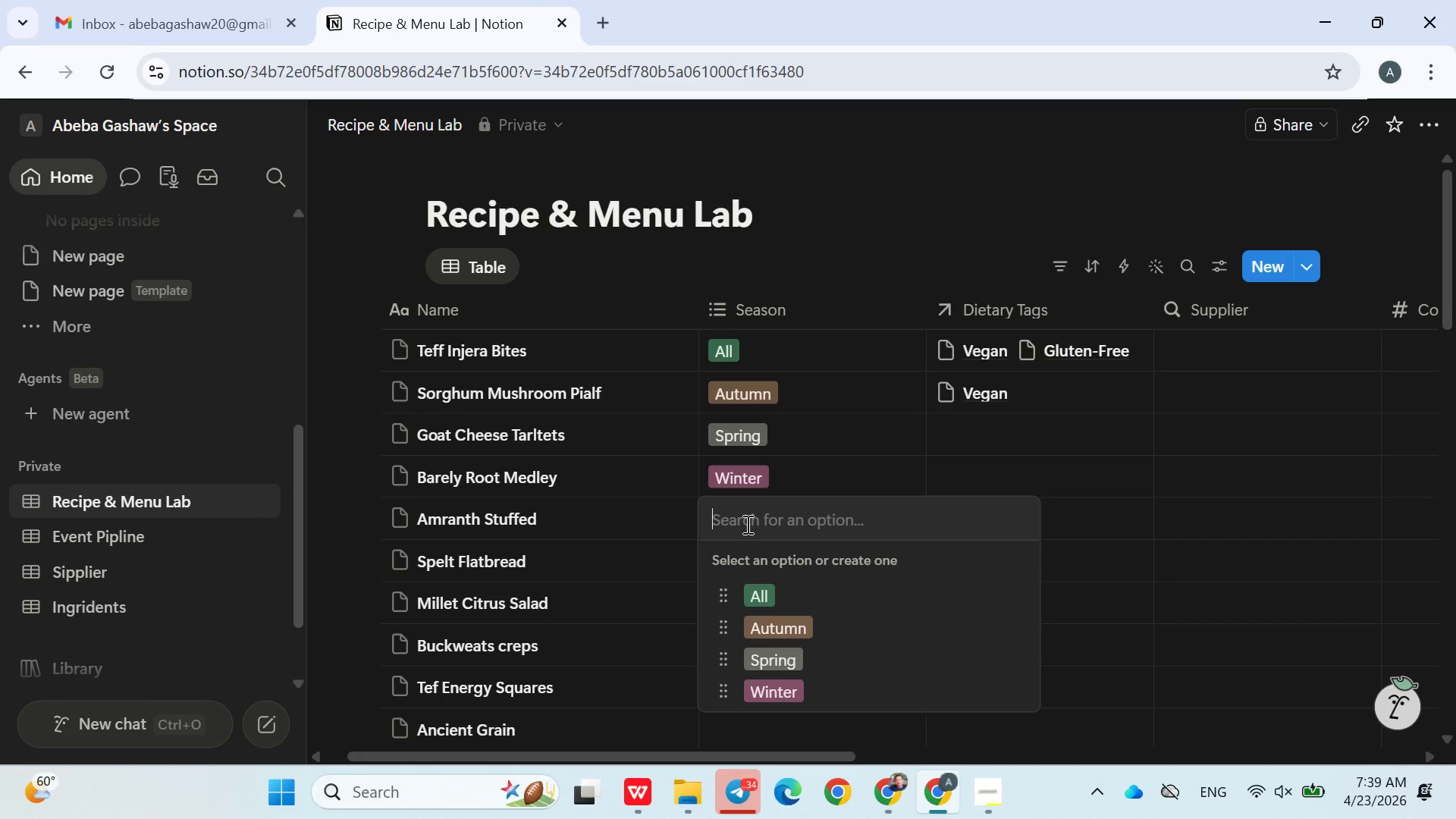 
left_click([746, 559])
 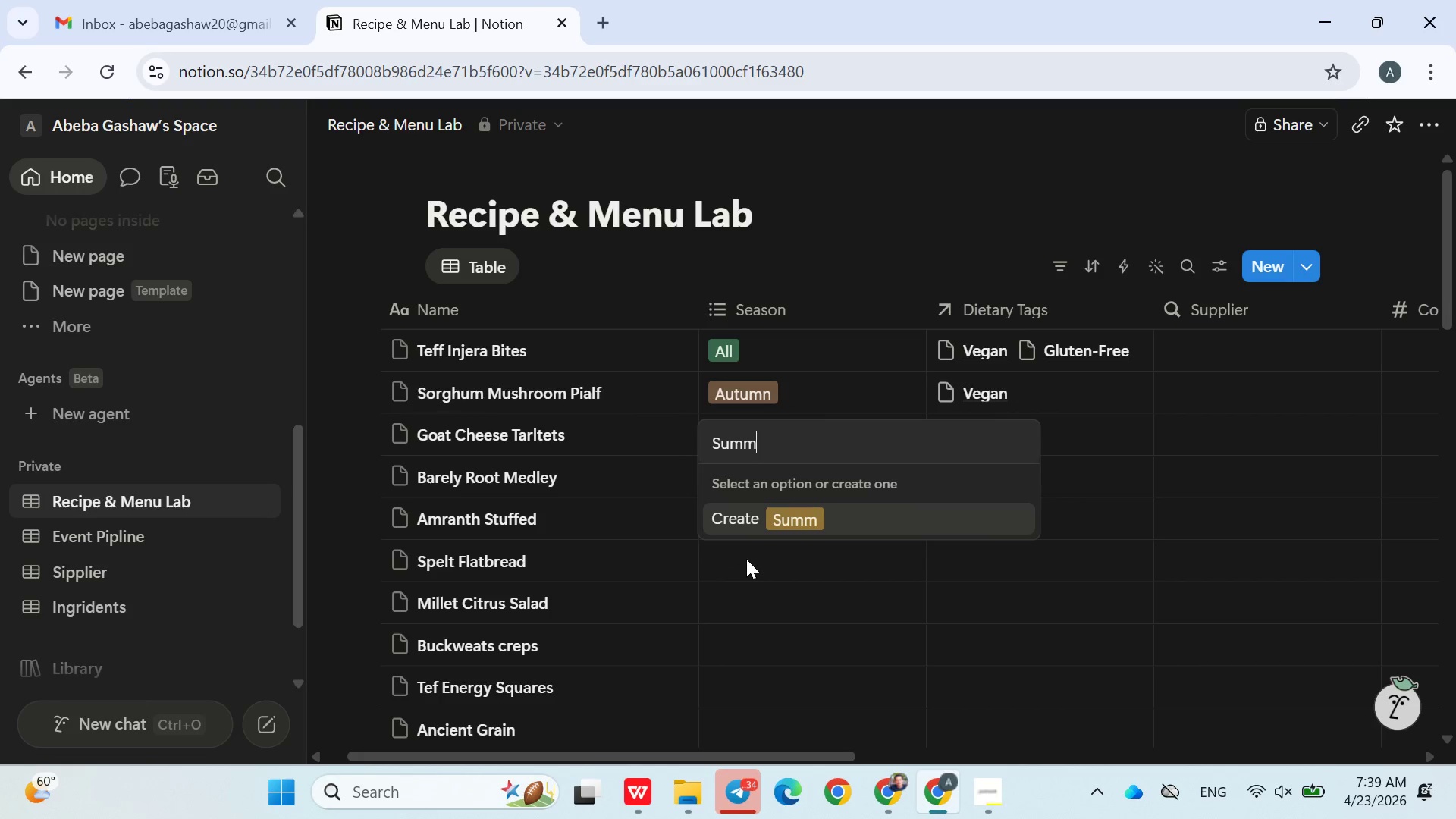 
type(Summer)
 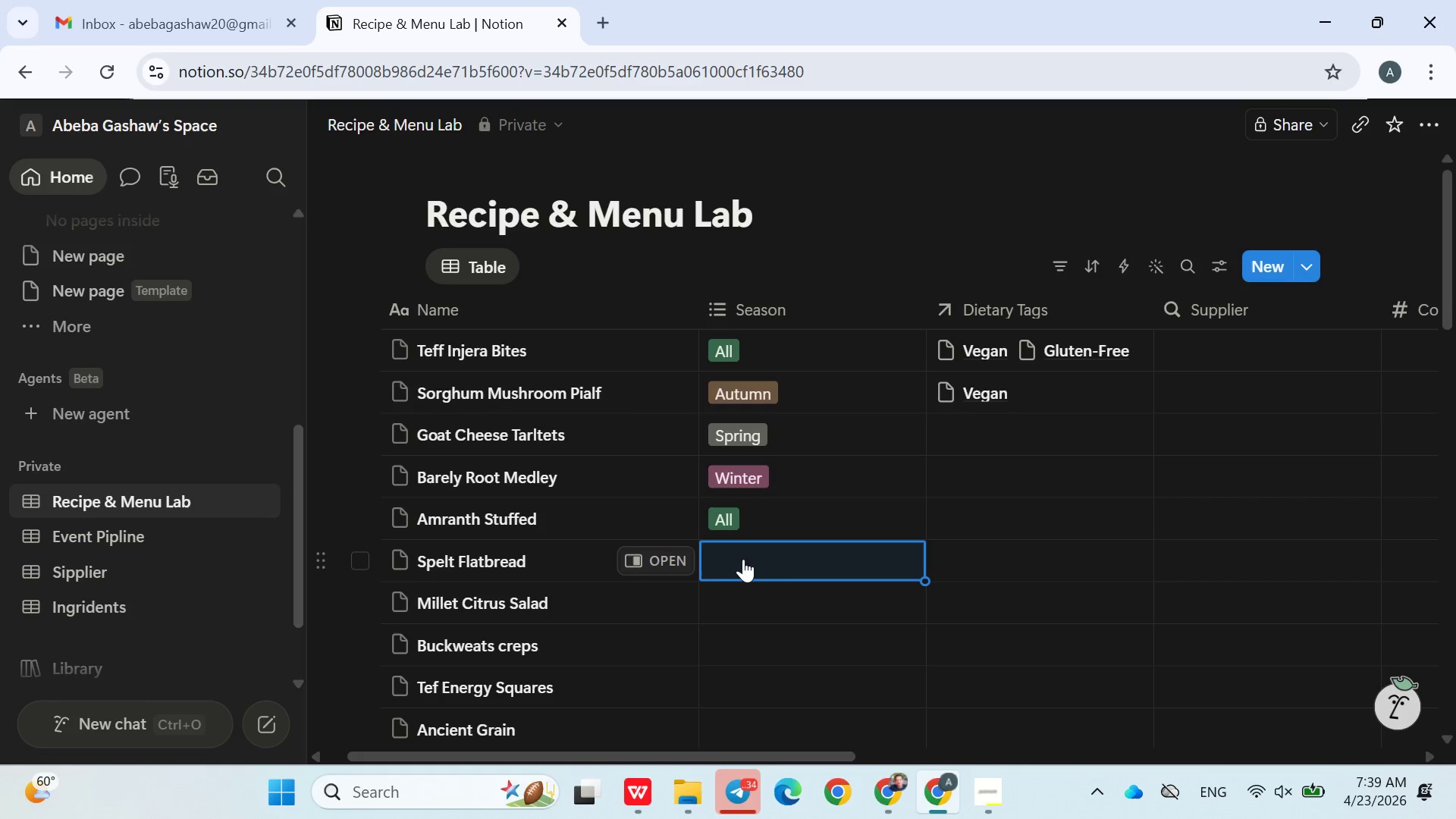 
left_click([801, 511])
 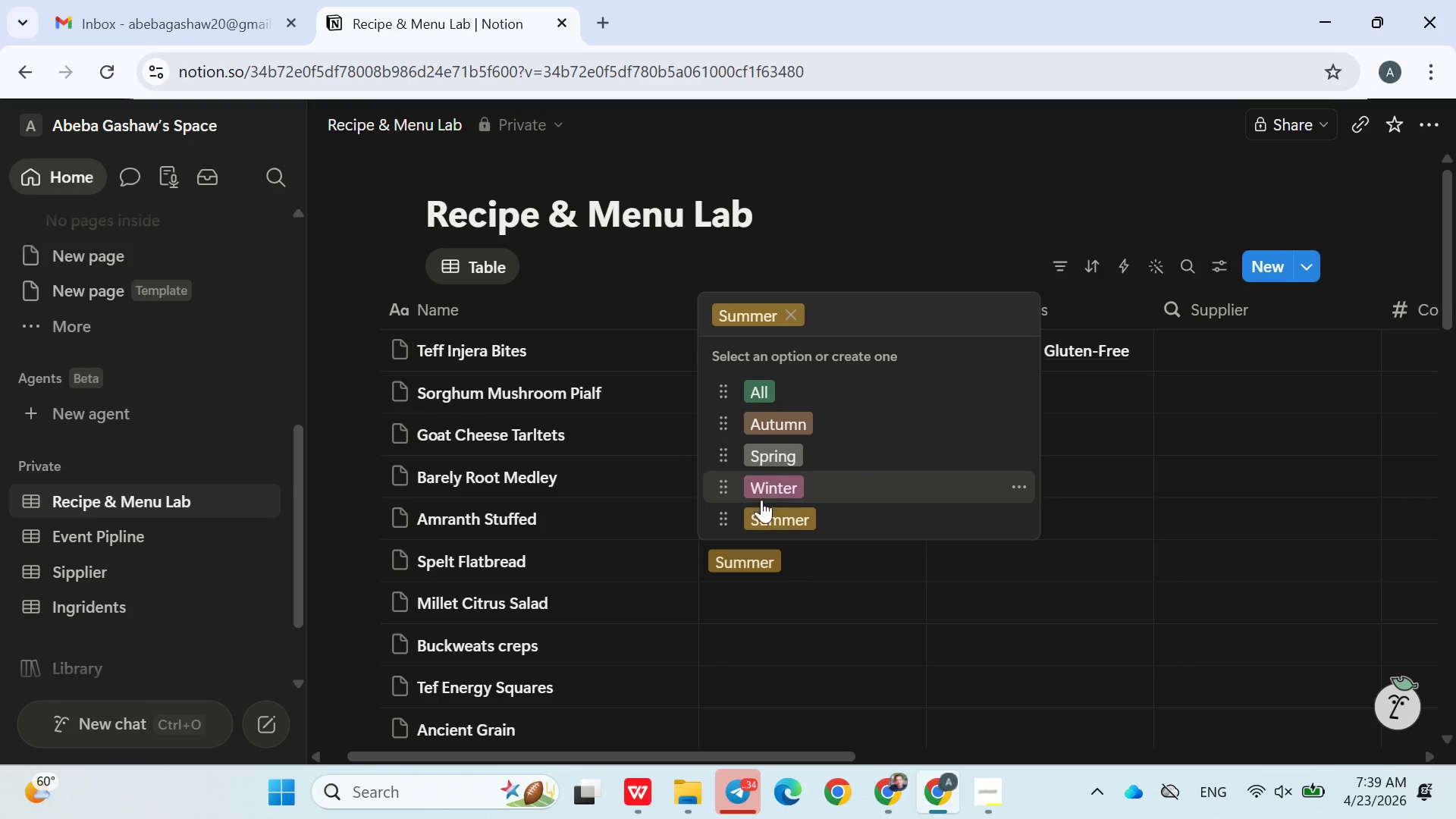 
left_click([649, 563])
 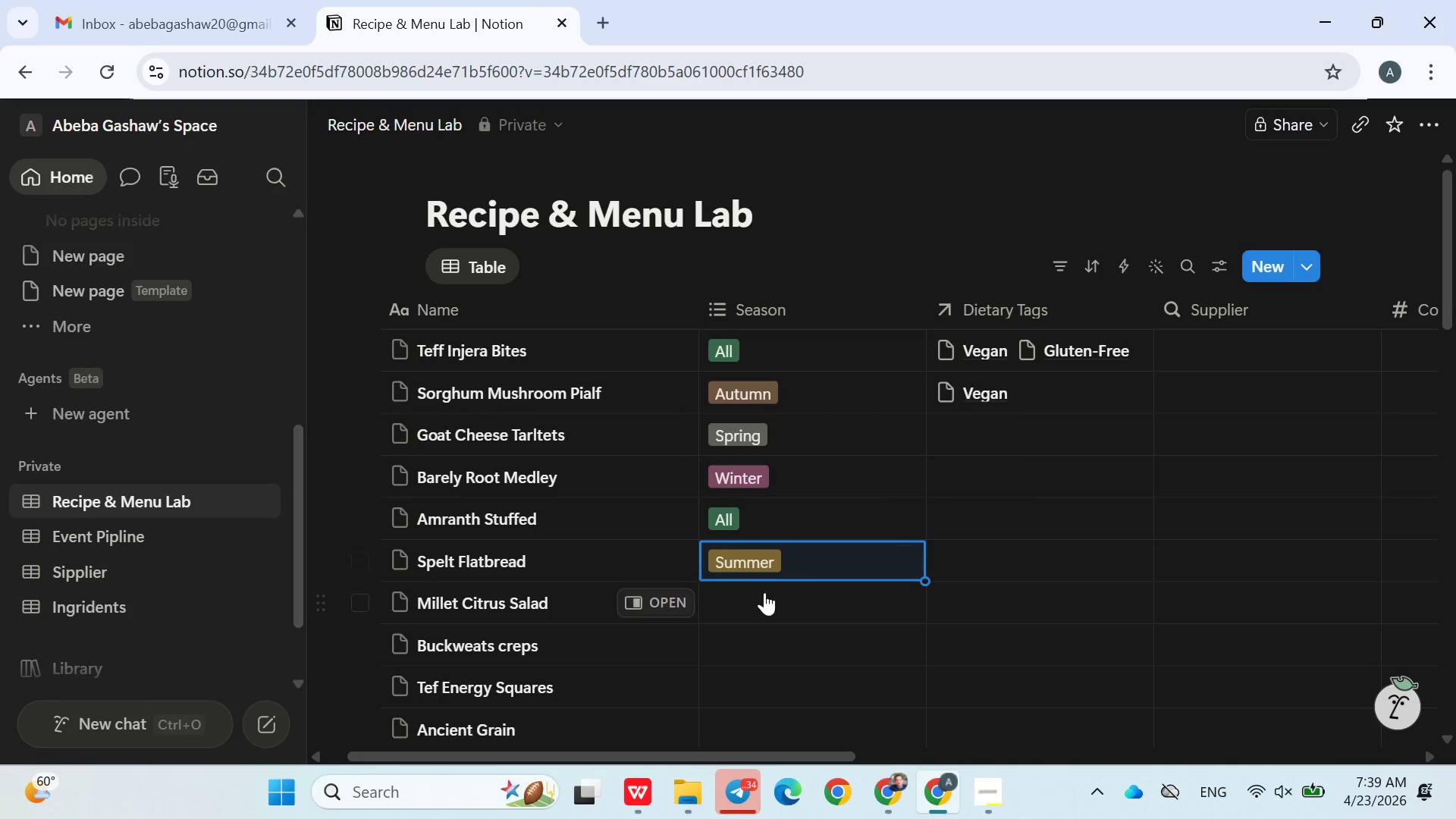 
left_click([759, 605])
 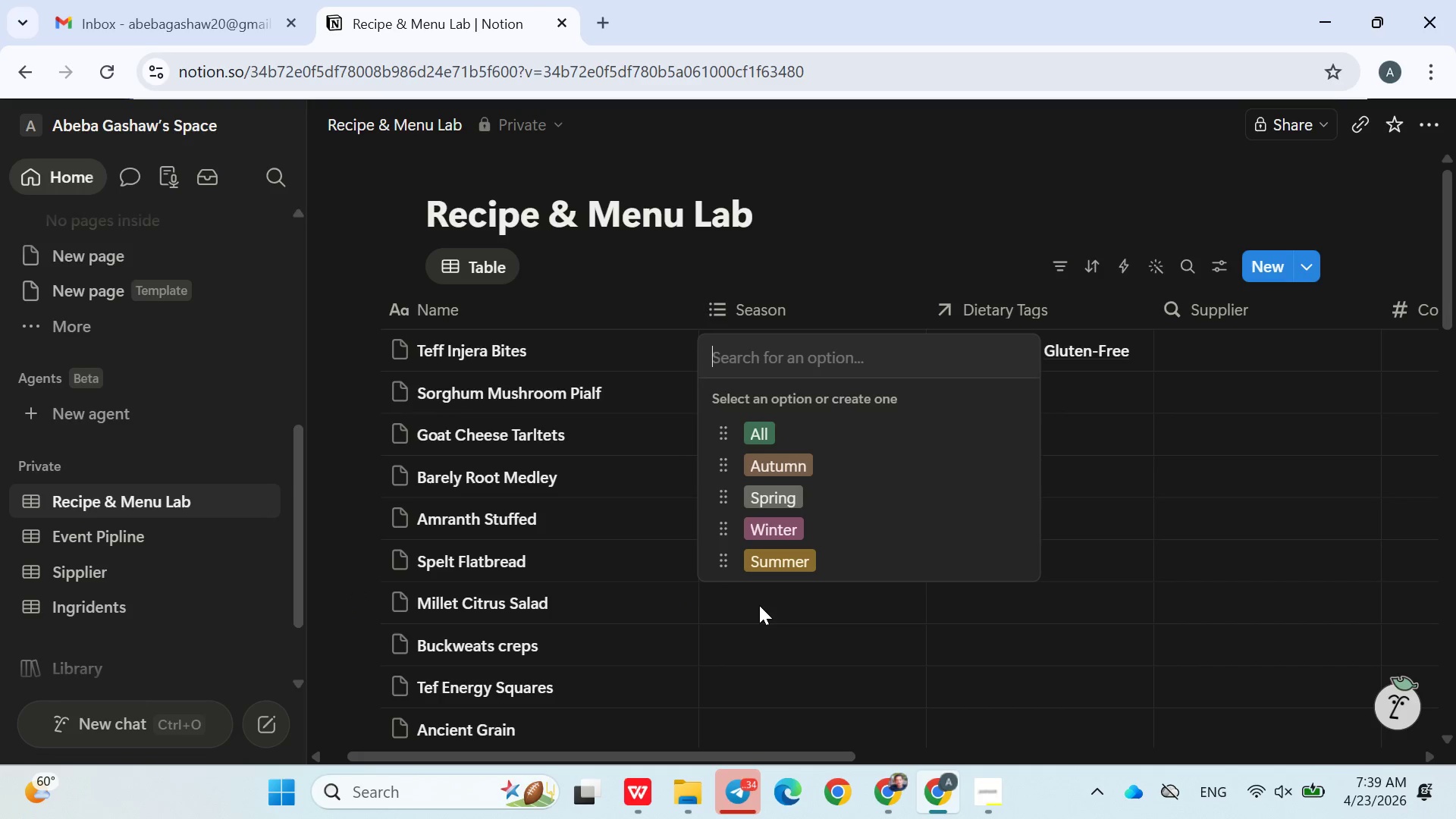 
wait(5.28)
 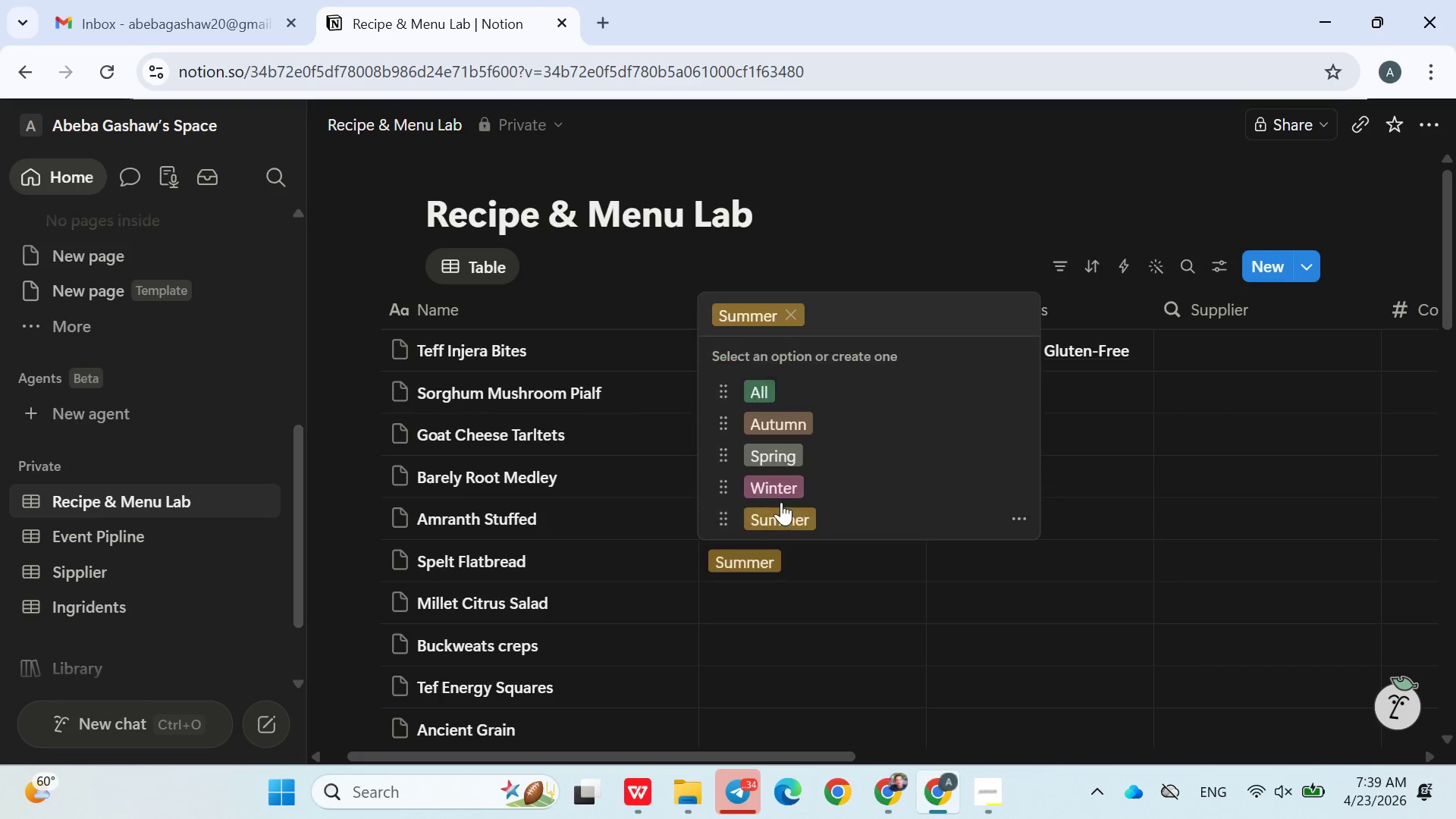 
type(Spr)
 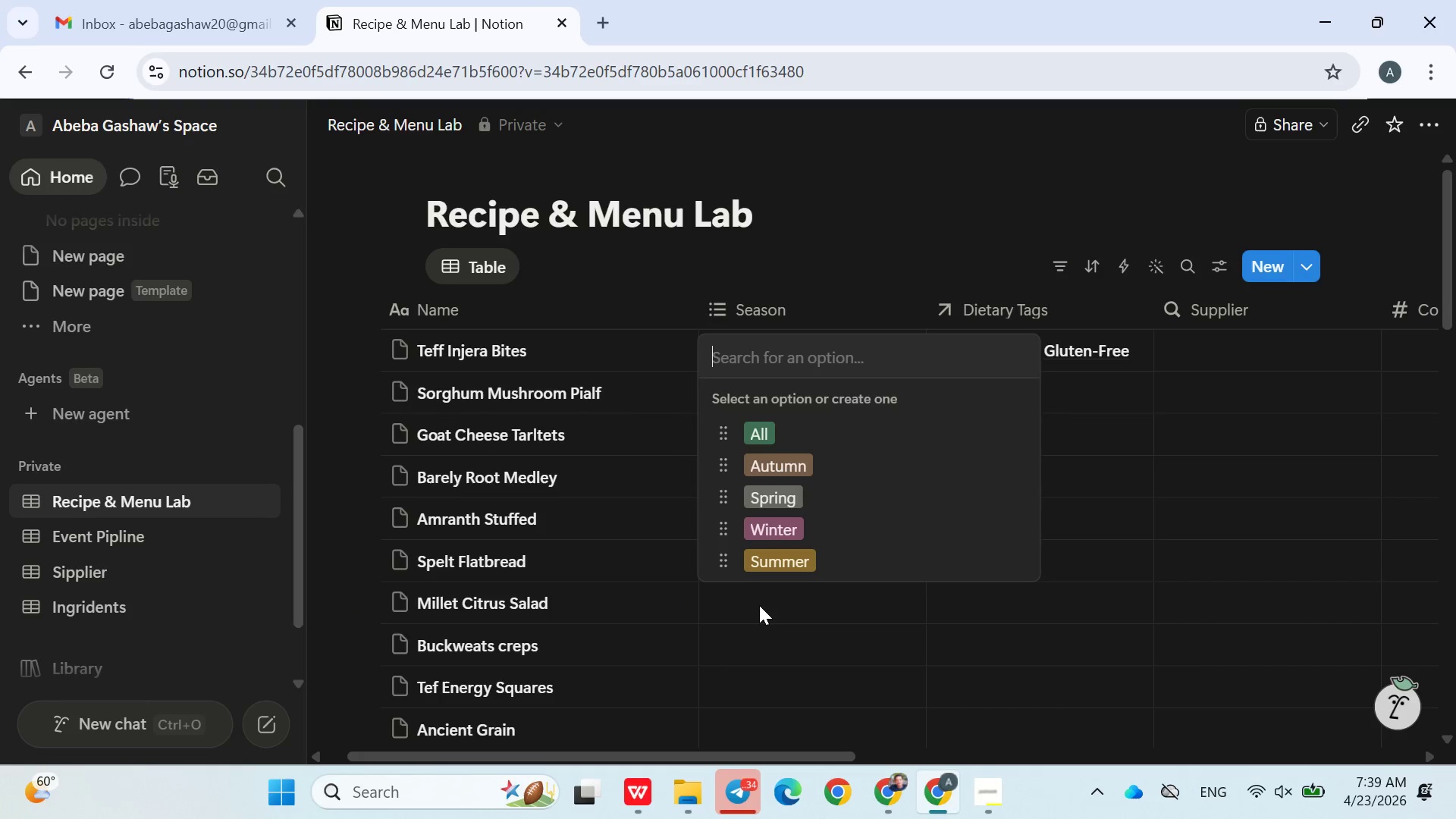 
double_click([777, 530])
 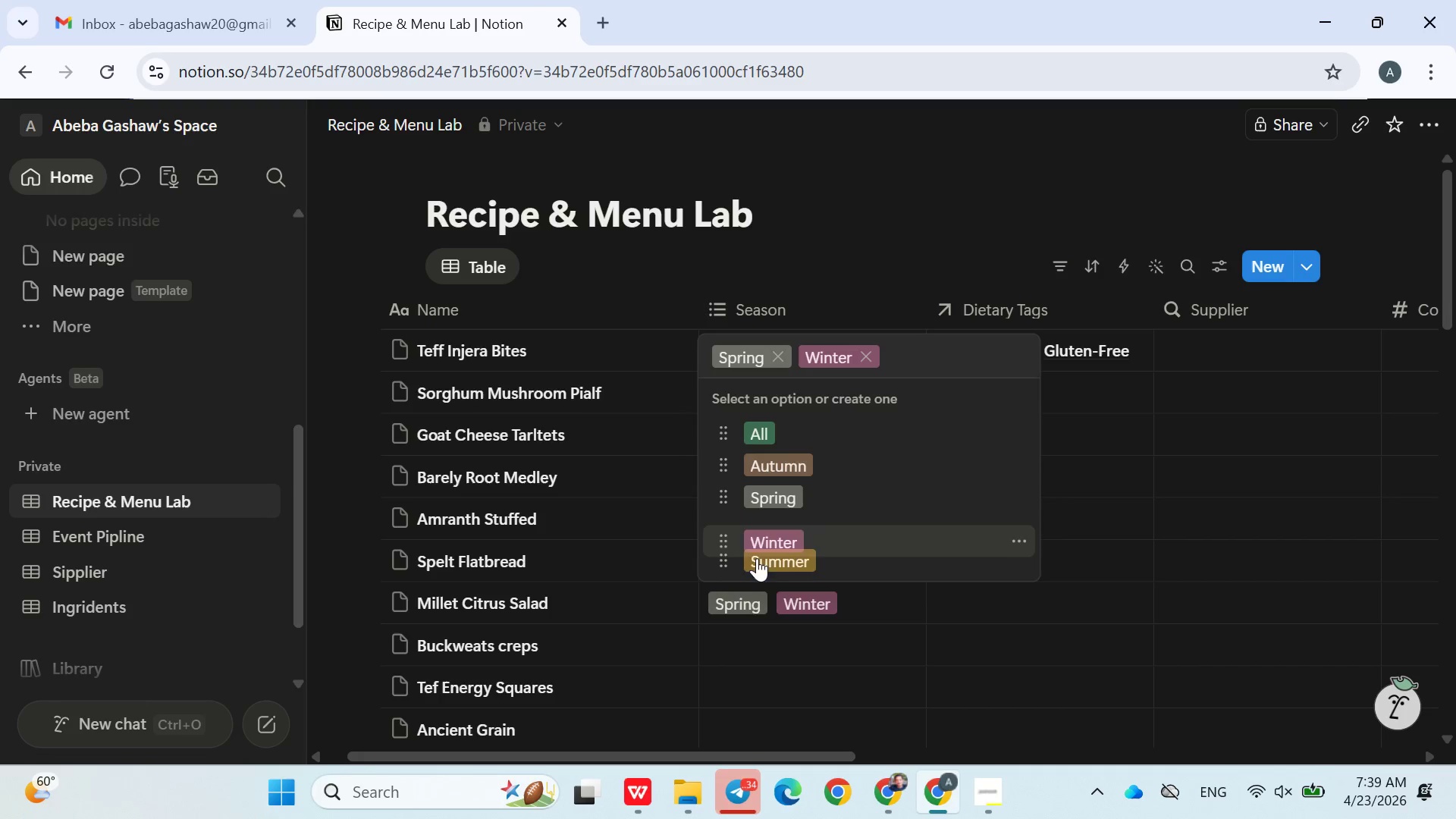 
double_click([777, 530])
 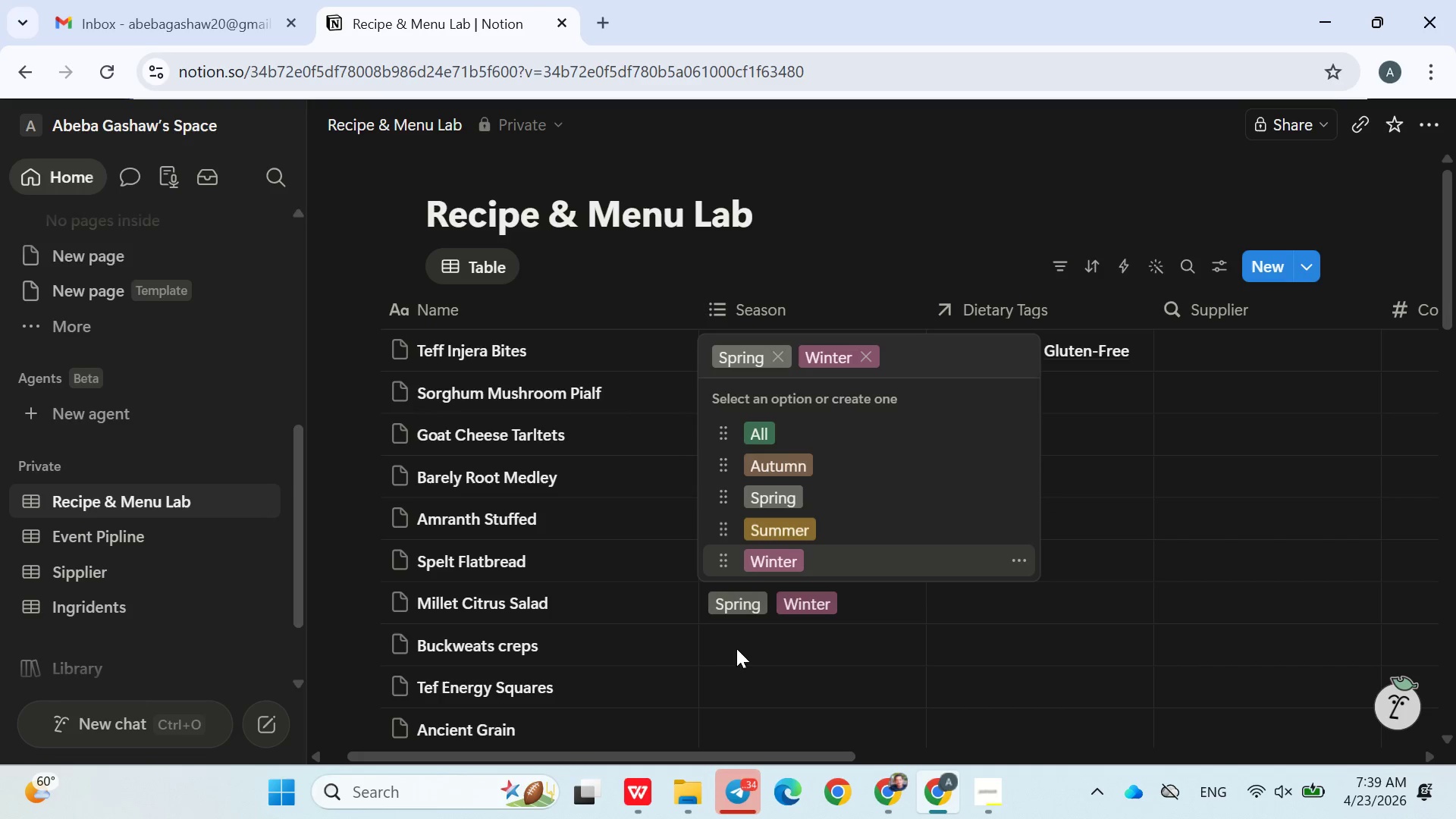 
left_click_drag(start_coordinate=[777, 530], to_coordinate=[742, 660])
 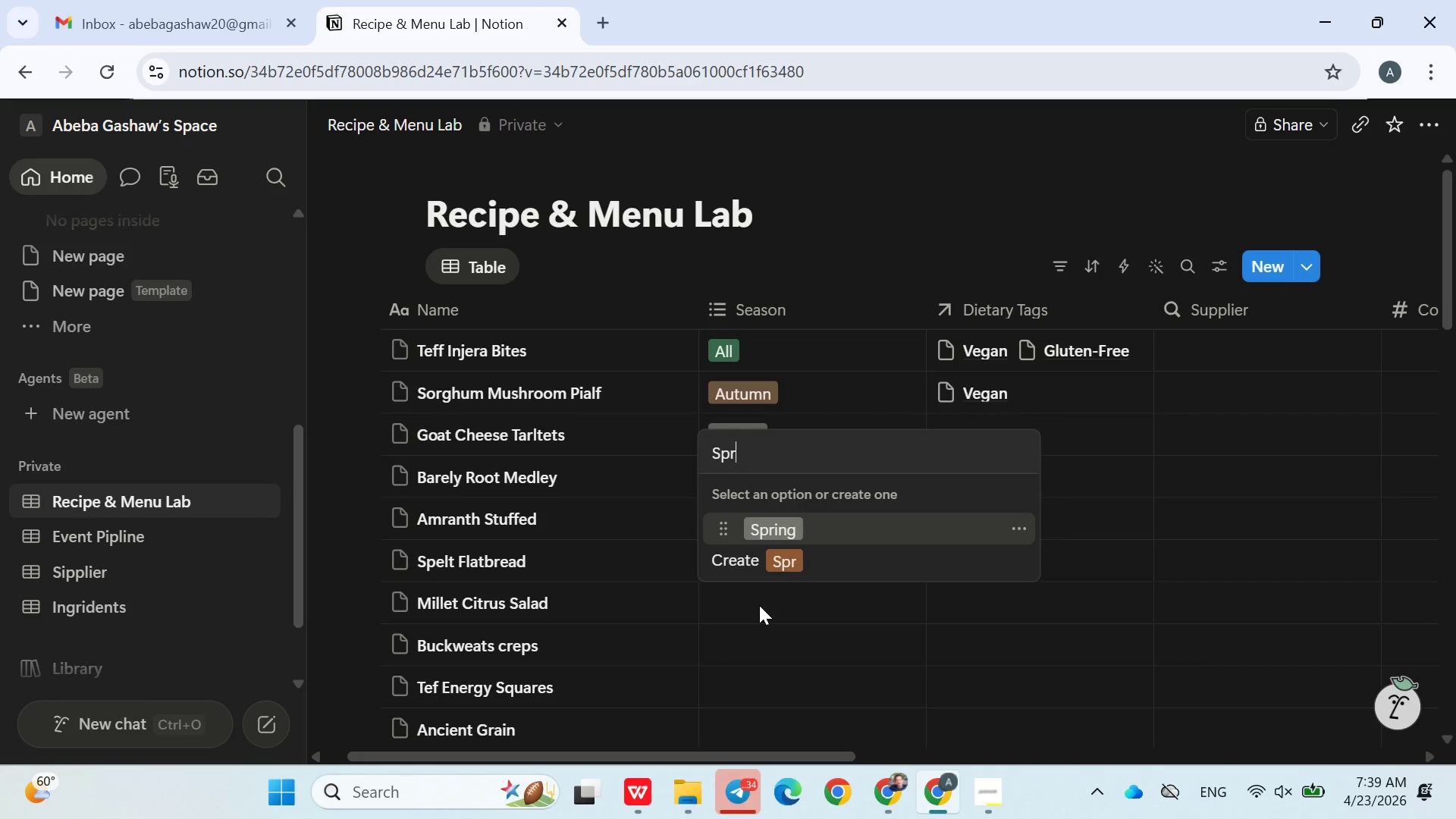 
left_click([742, 660])
 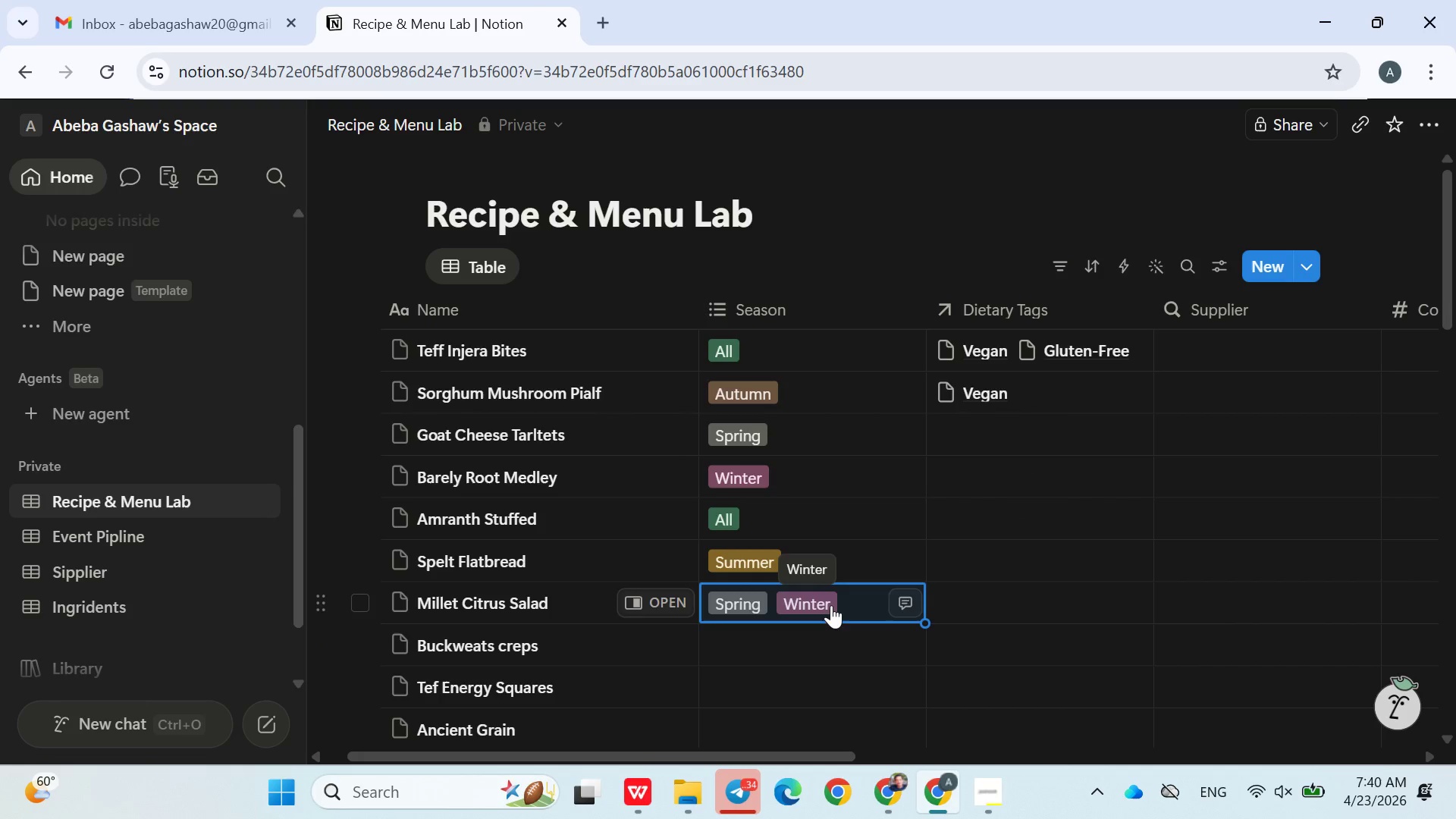 
left_click([848, 600])
 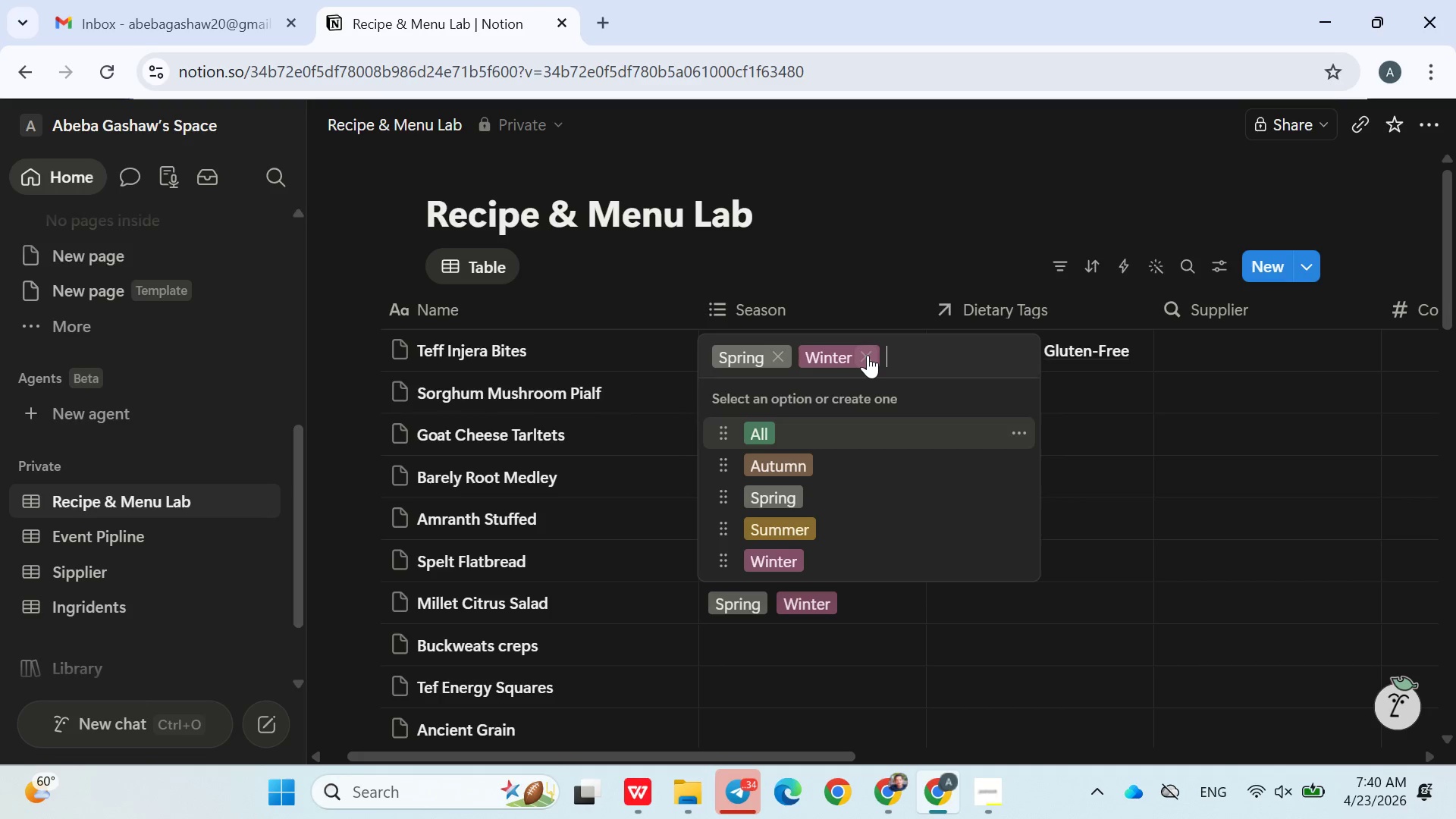 
wait(11.7)
 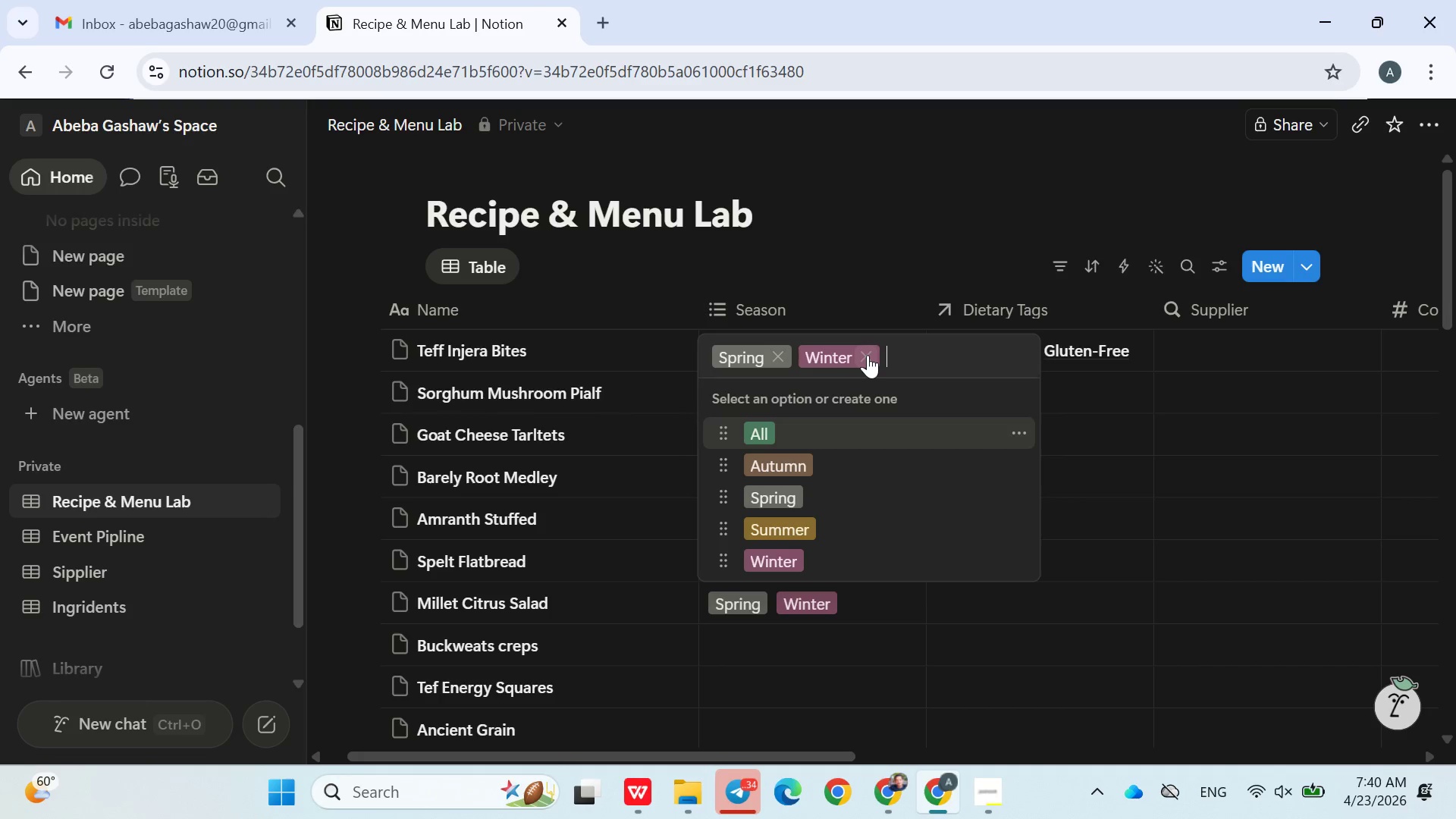 
left_click([626, 584])
 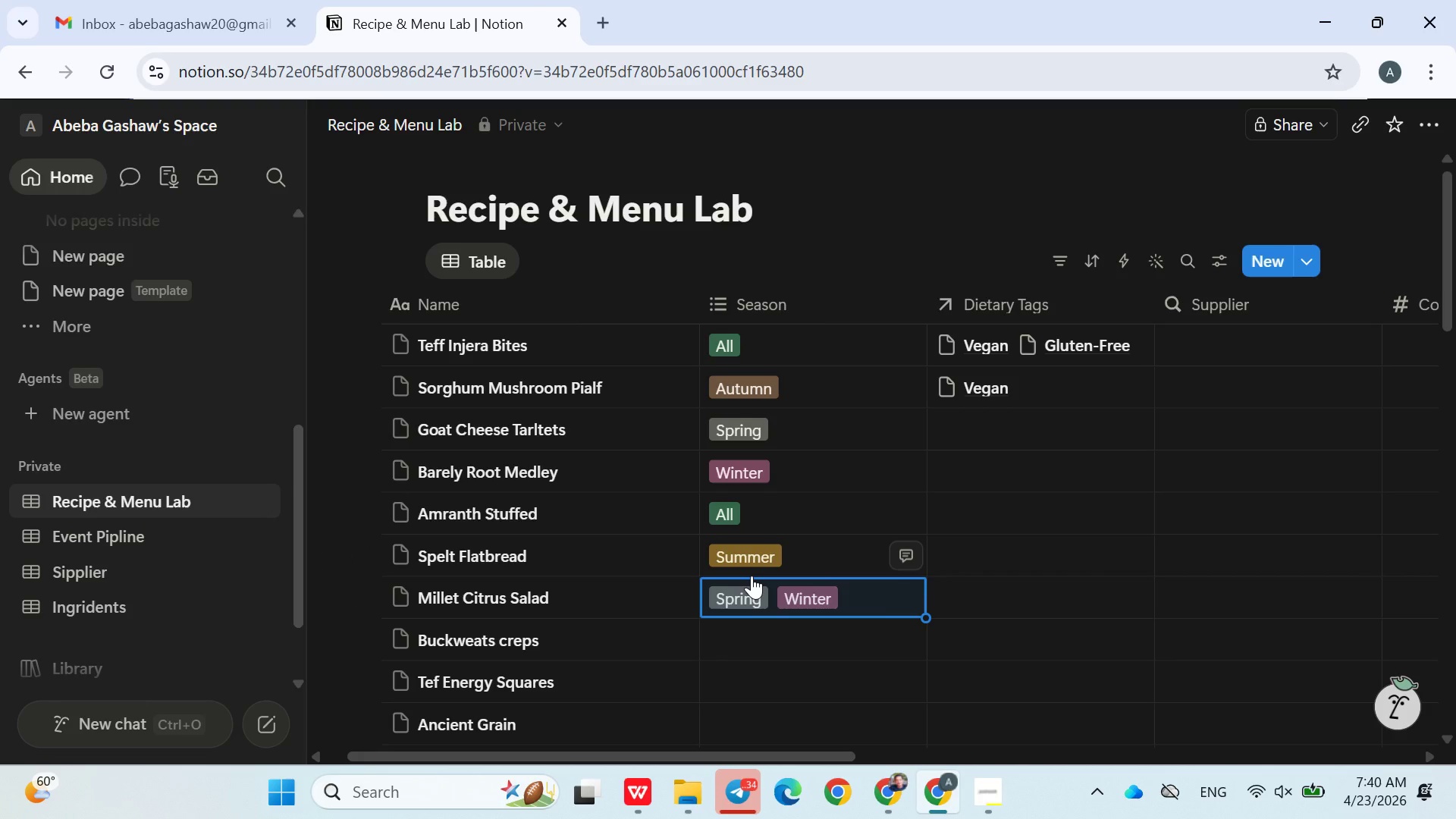 
wait(10.55)
 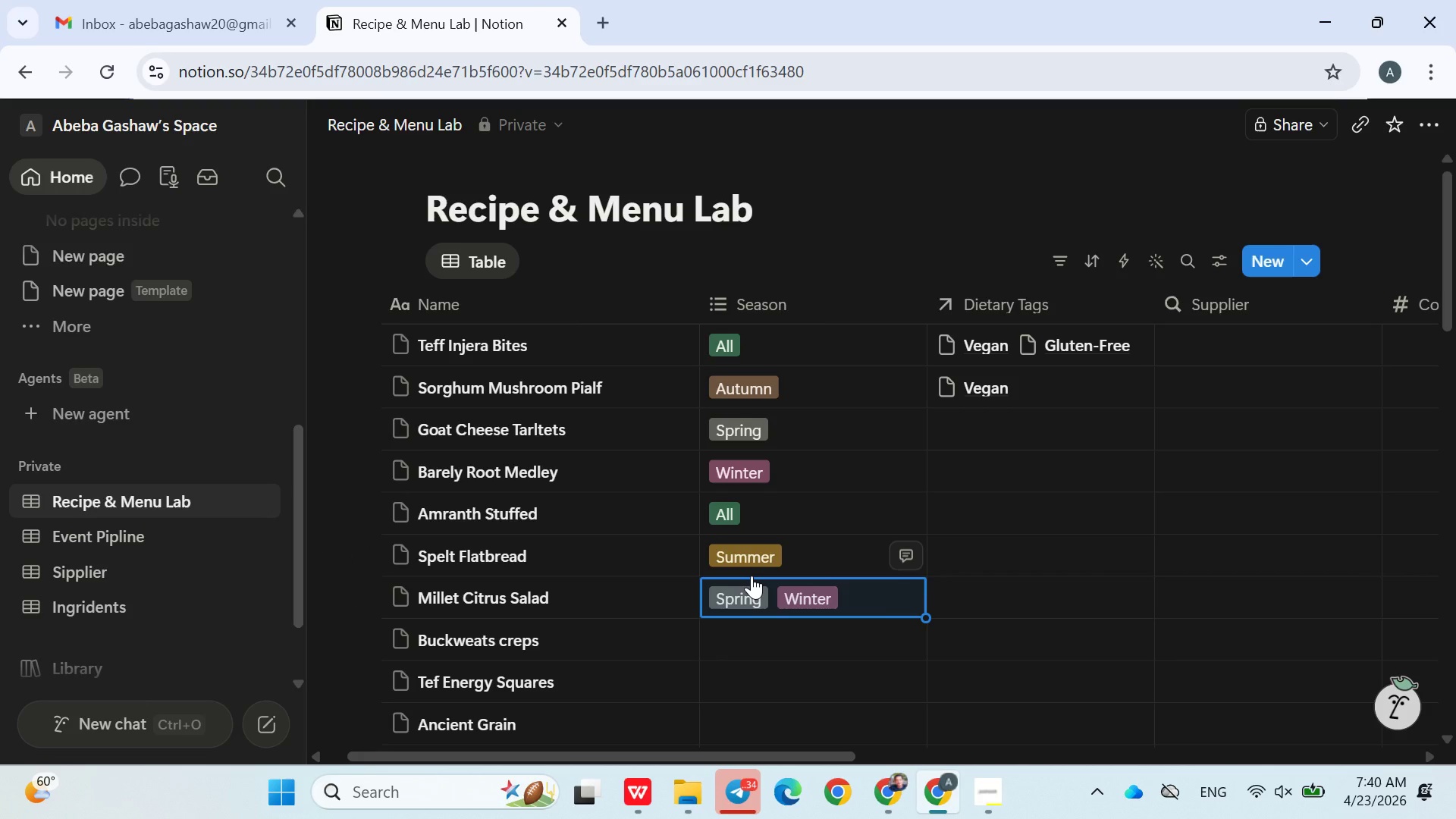 
left_click([758, 637])
 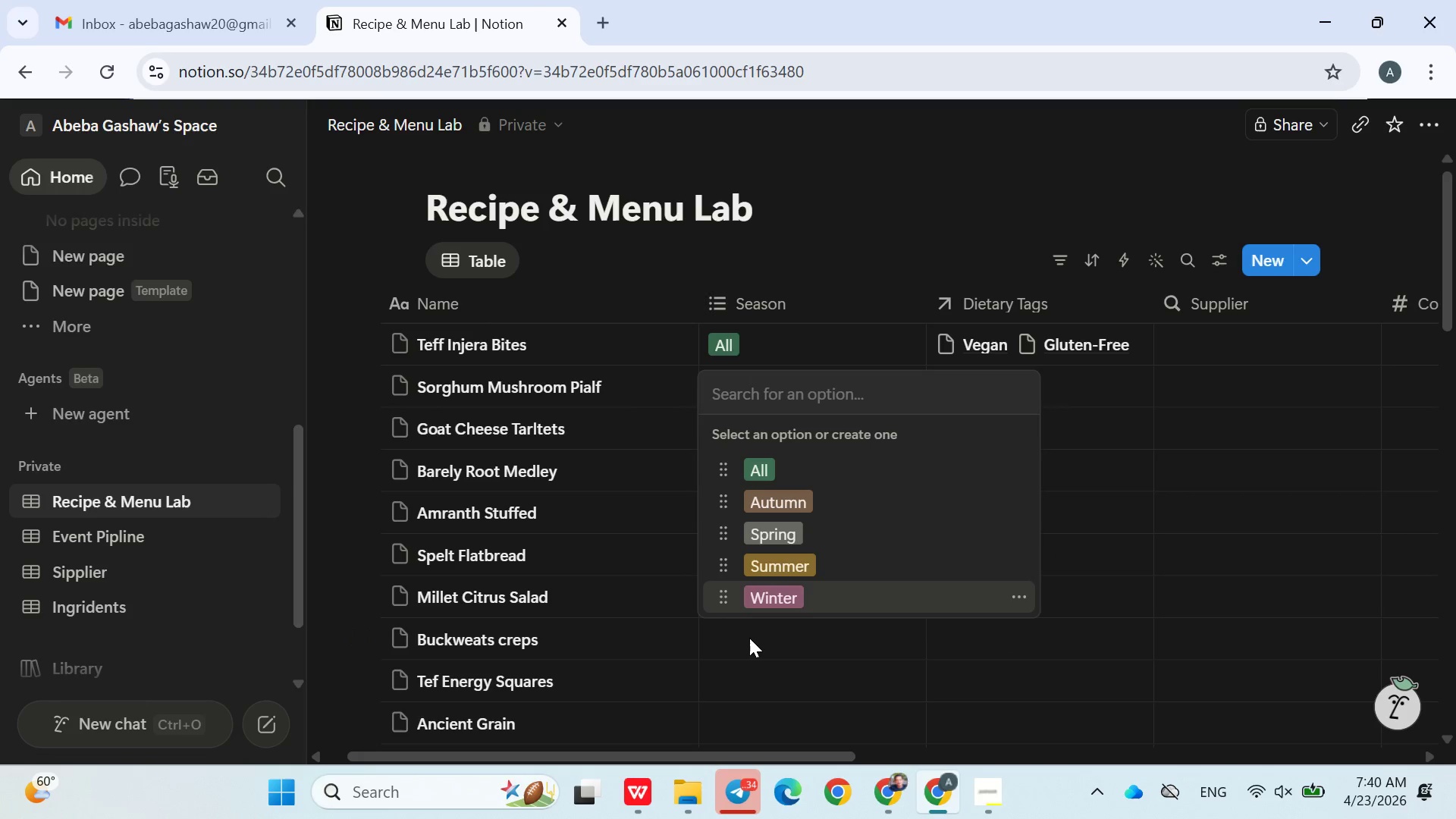 
wait(11.05)
 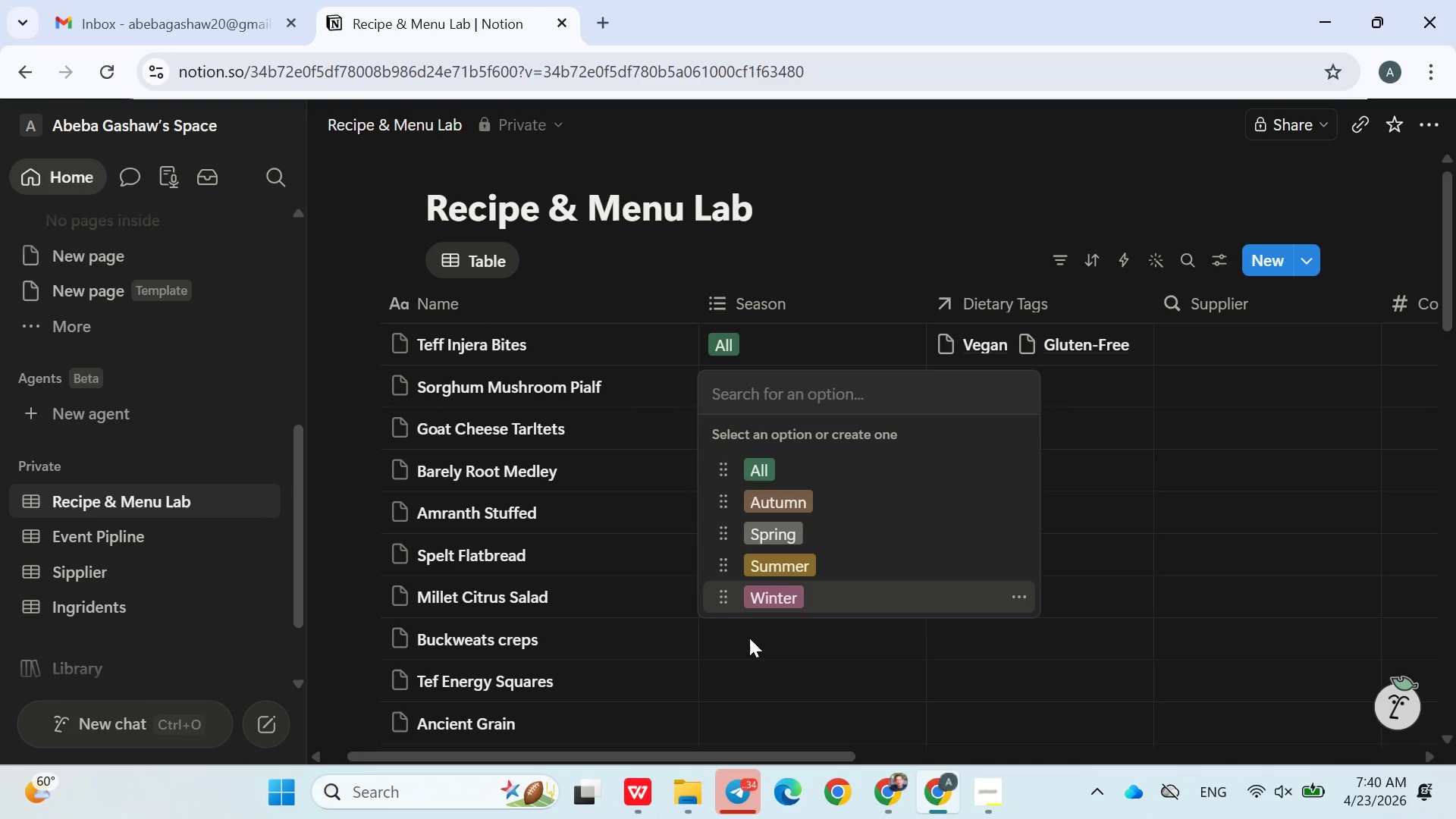 
left_click([800, 501])
 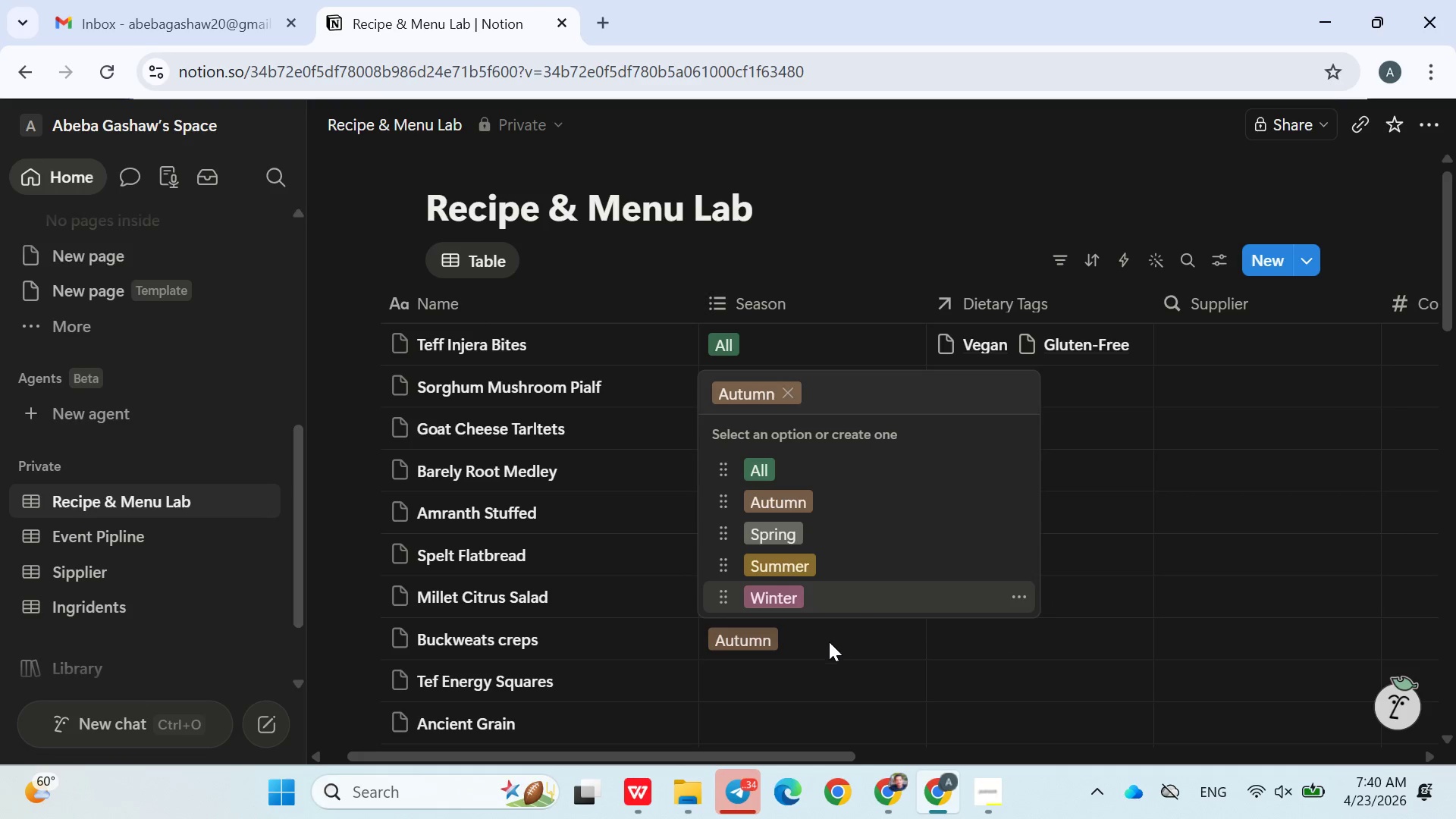 
left_click([828, 642])
 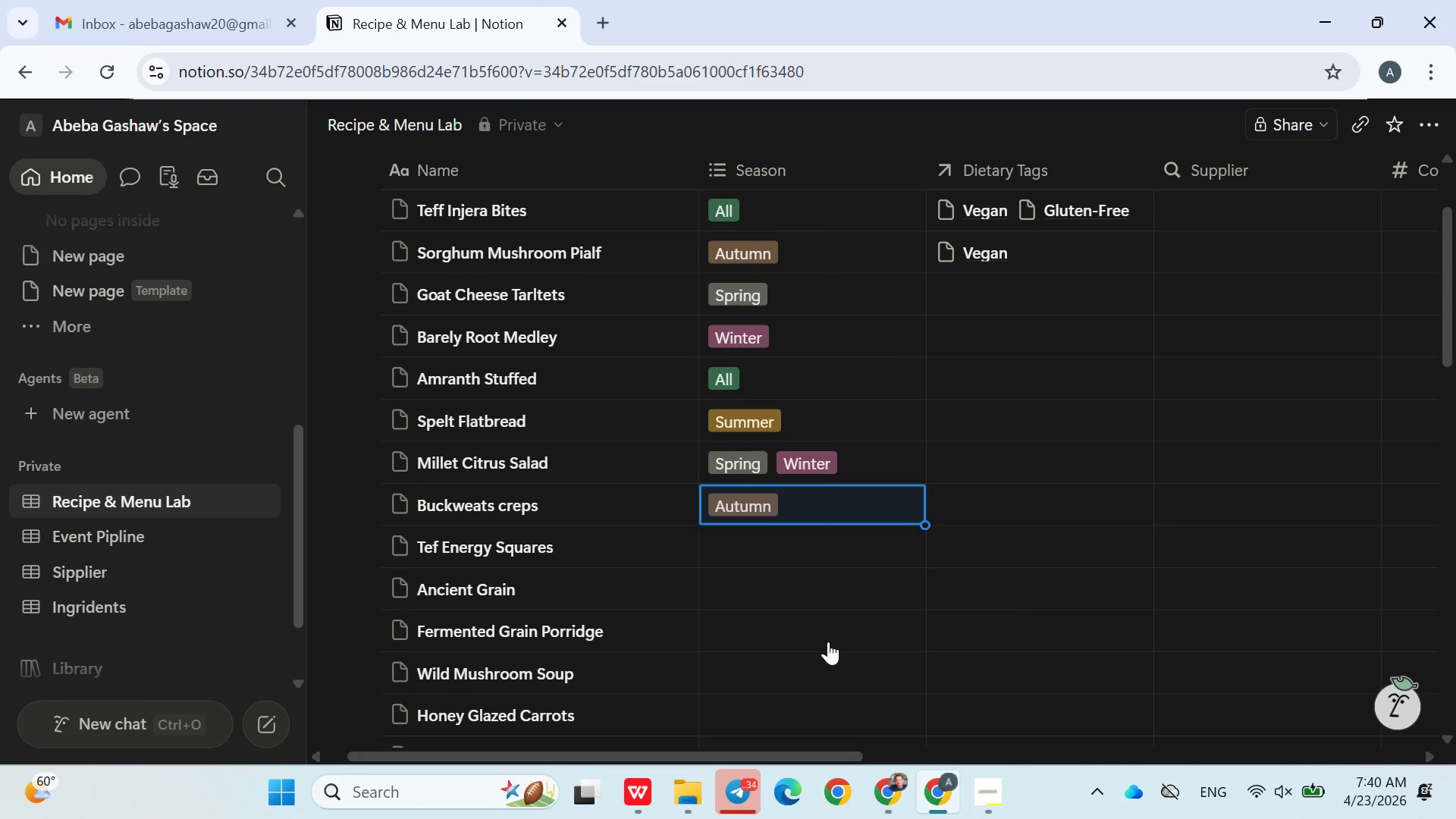 
left_click([774, 550])
 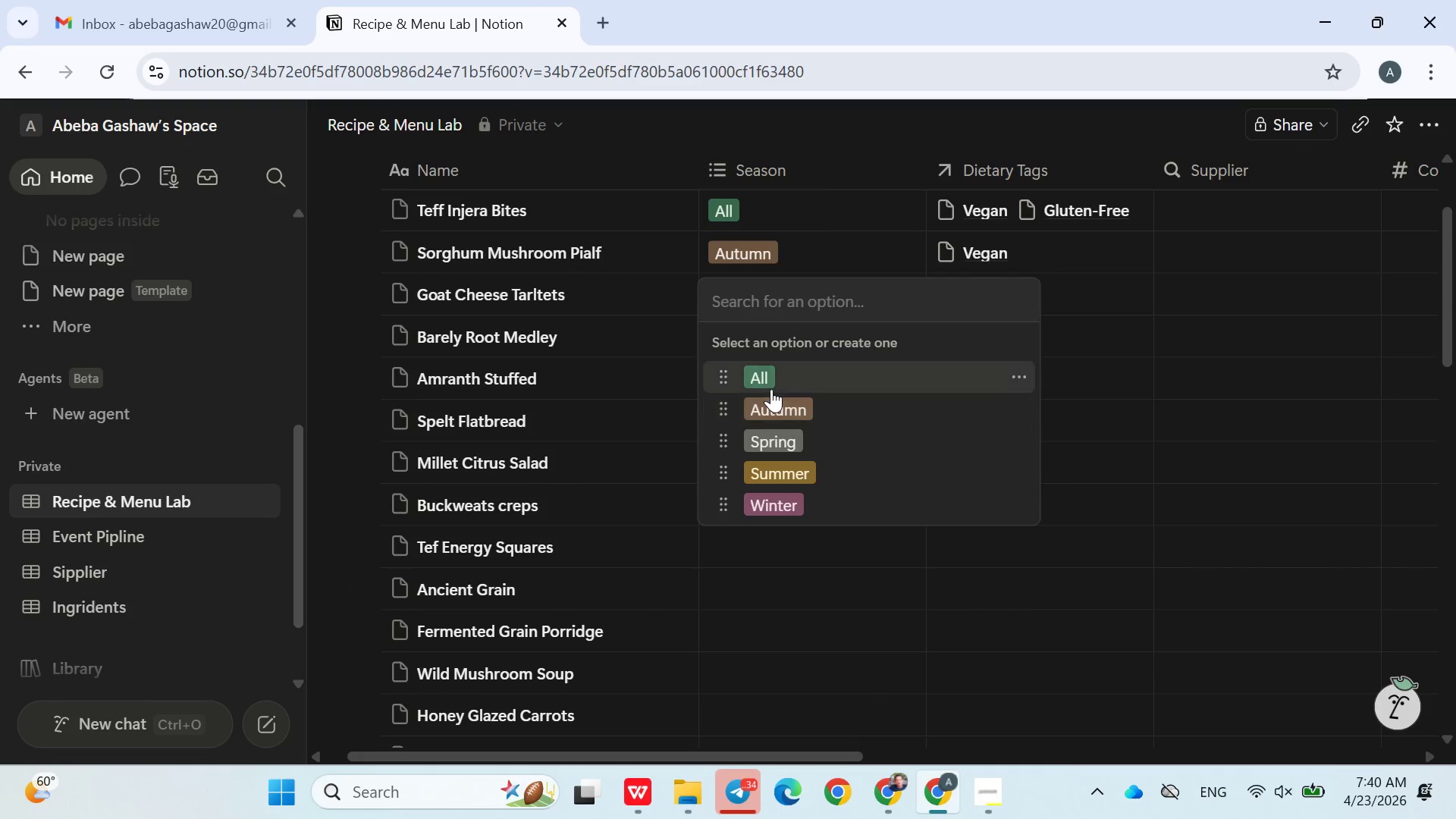 
left_click([770, 384])
 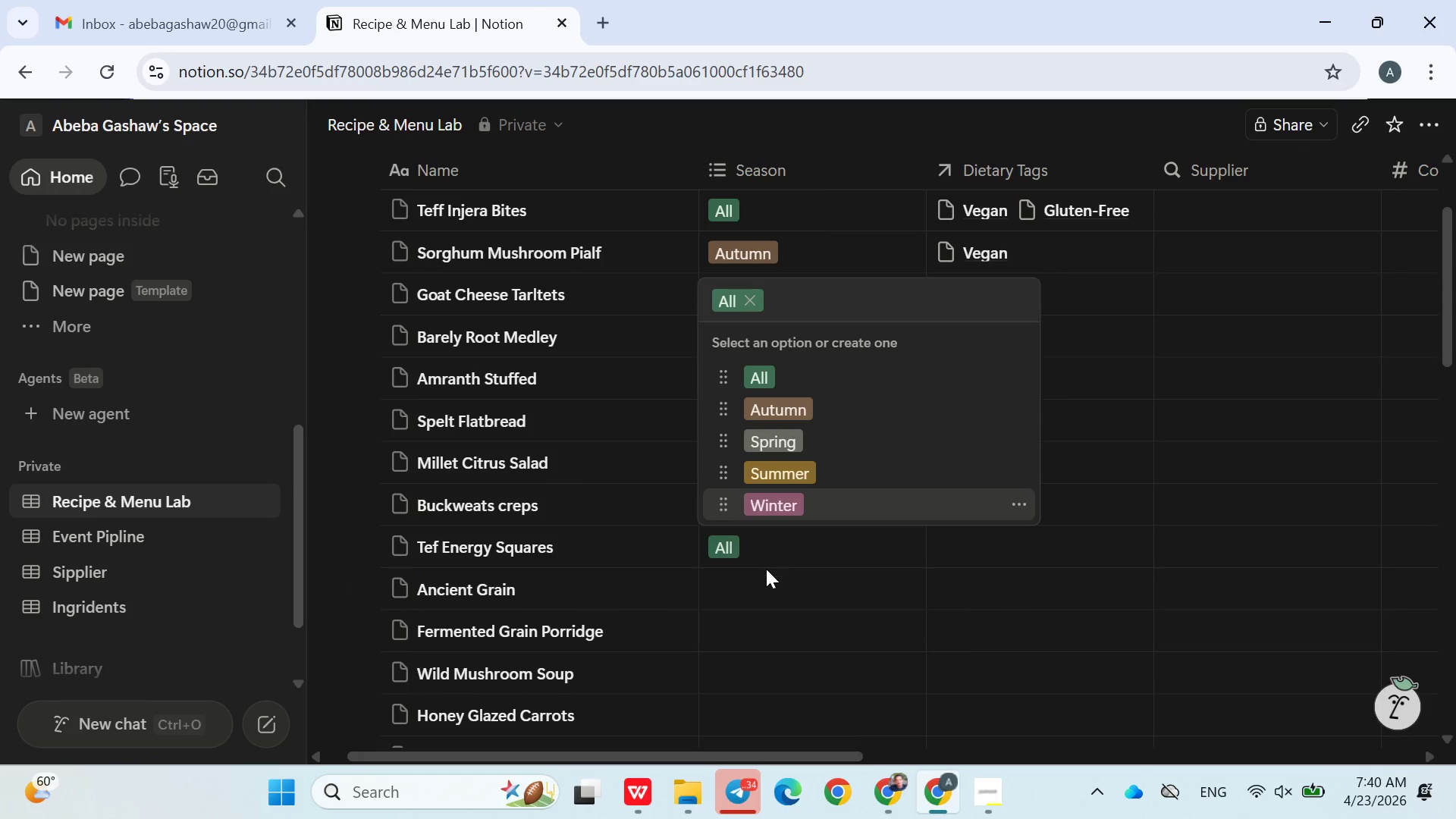 
left_click([760, 583])
 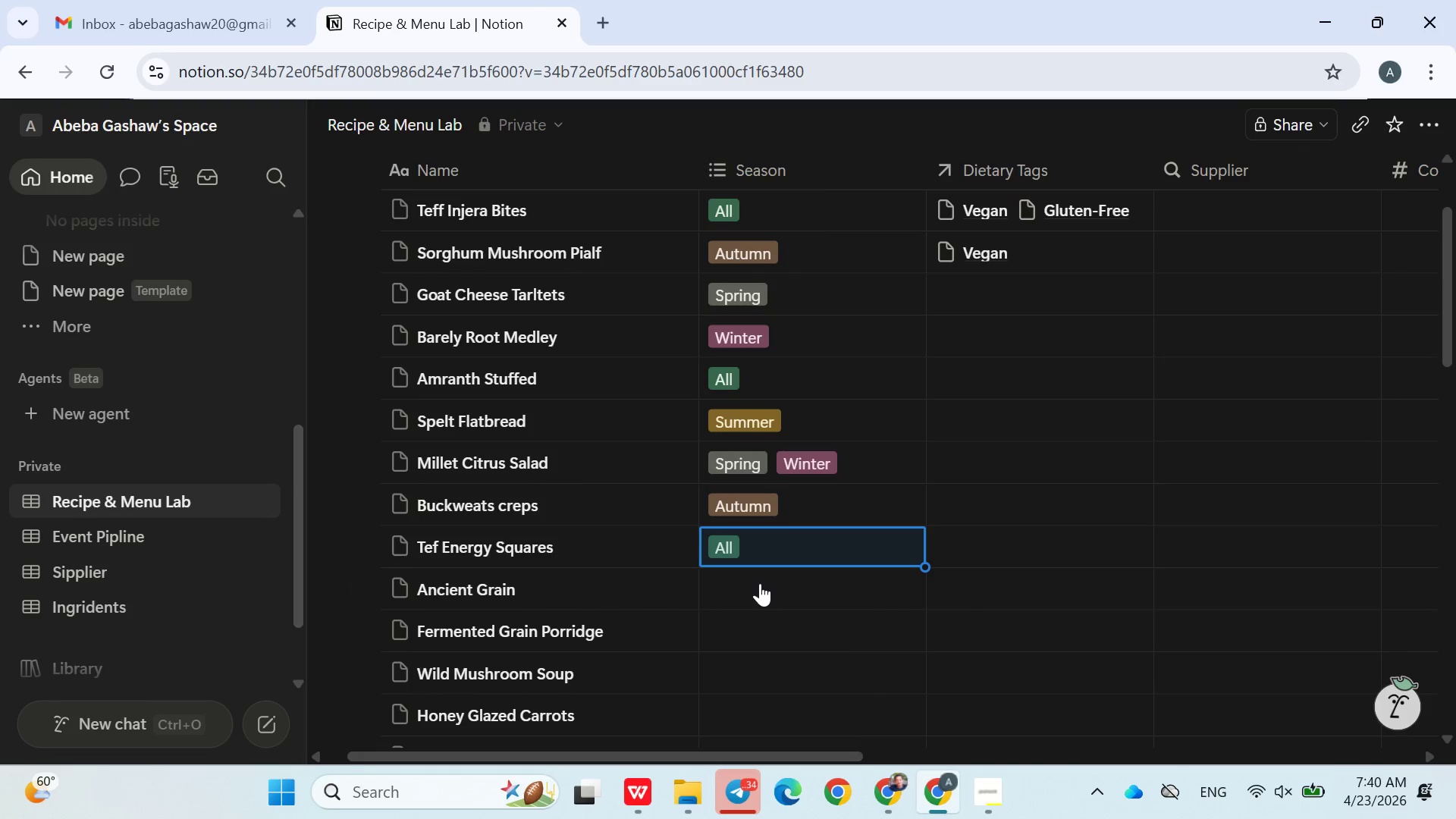 
left_click([760, 583])
 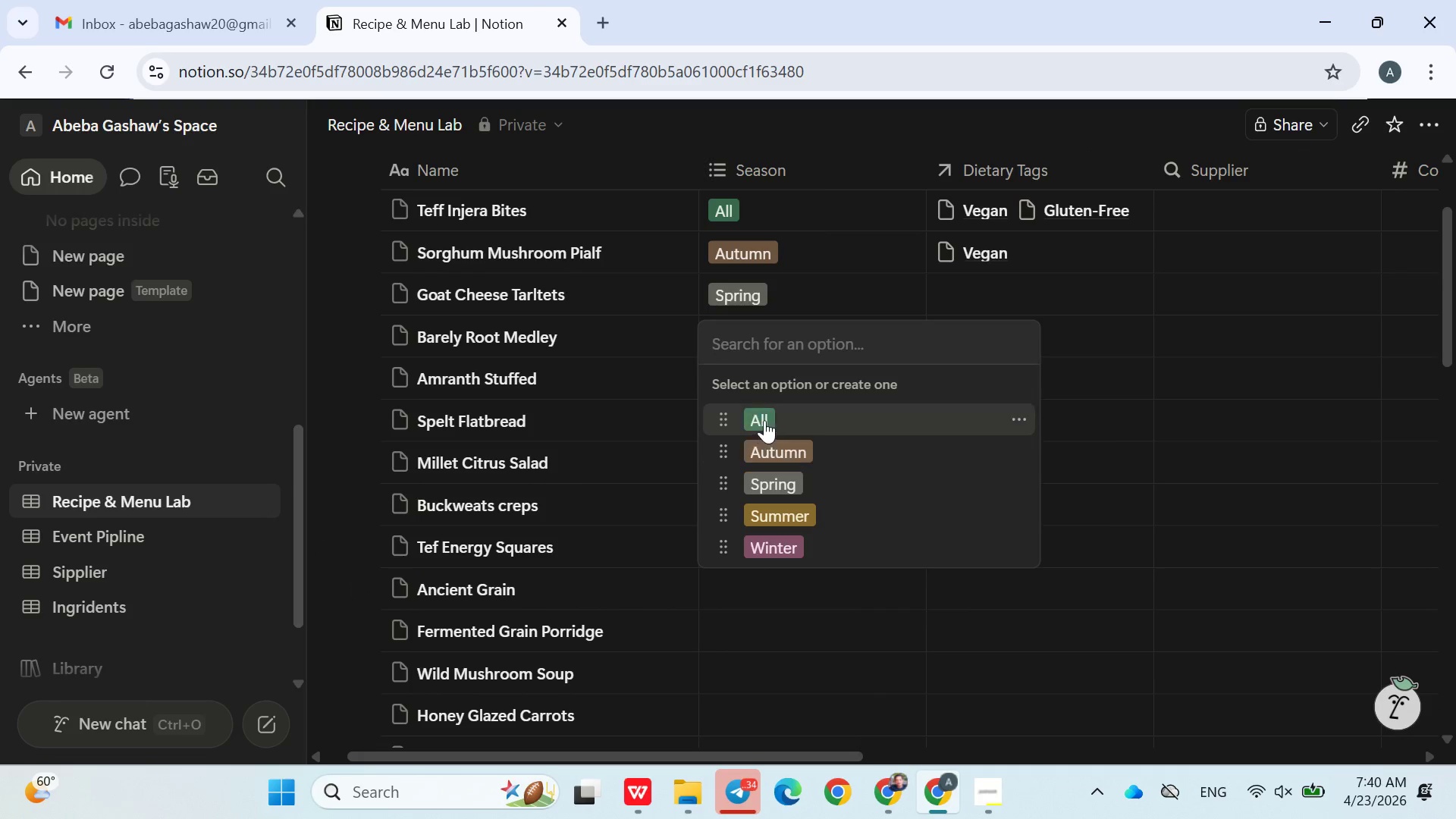 
left_click([764, 419])
 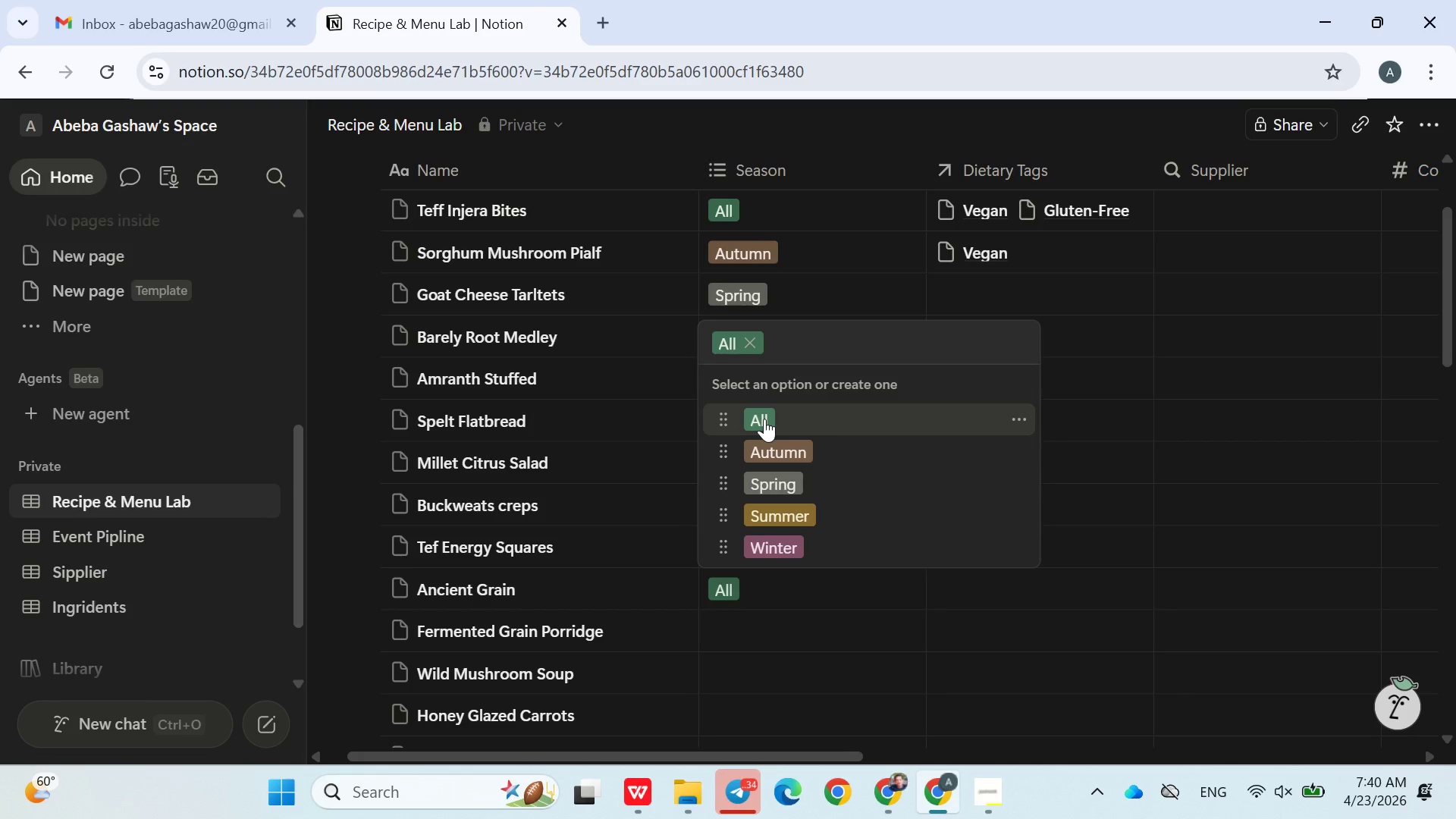 
wait(5.23)
 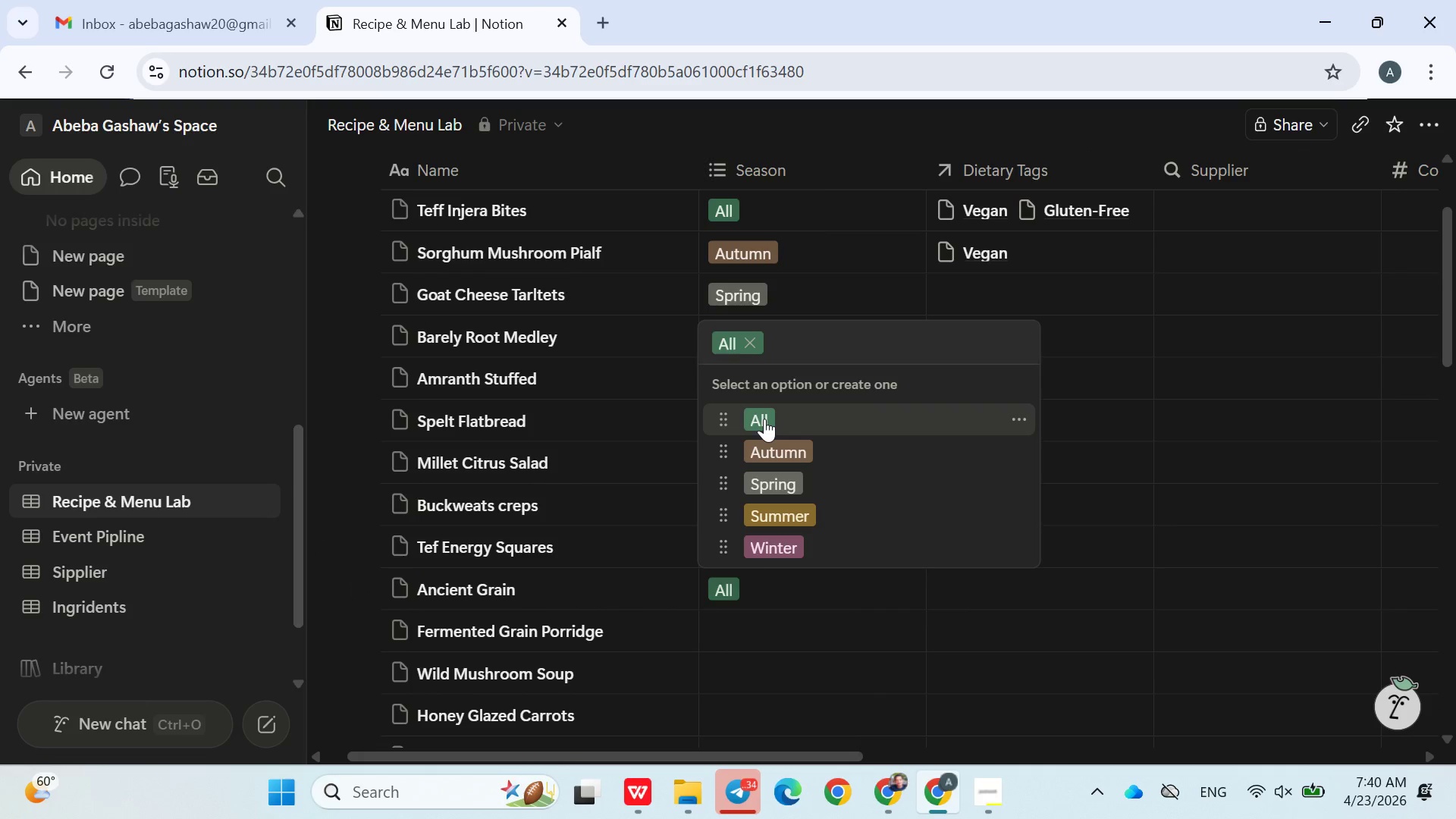 
left_click([733, 611])
 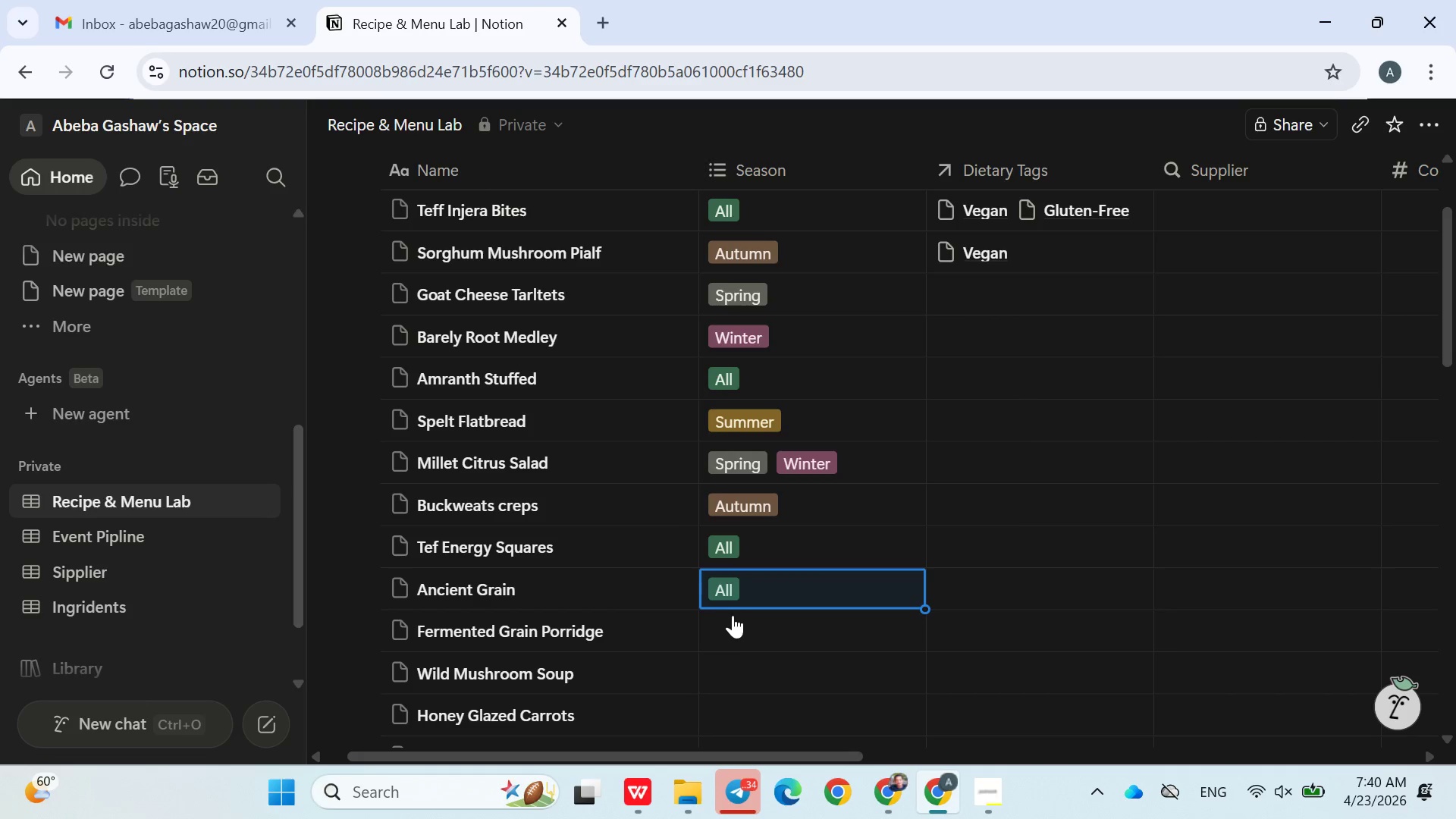 
left_click([733, 620])
 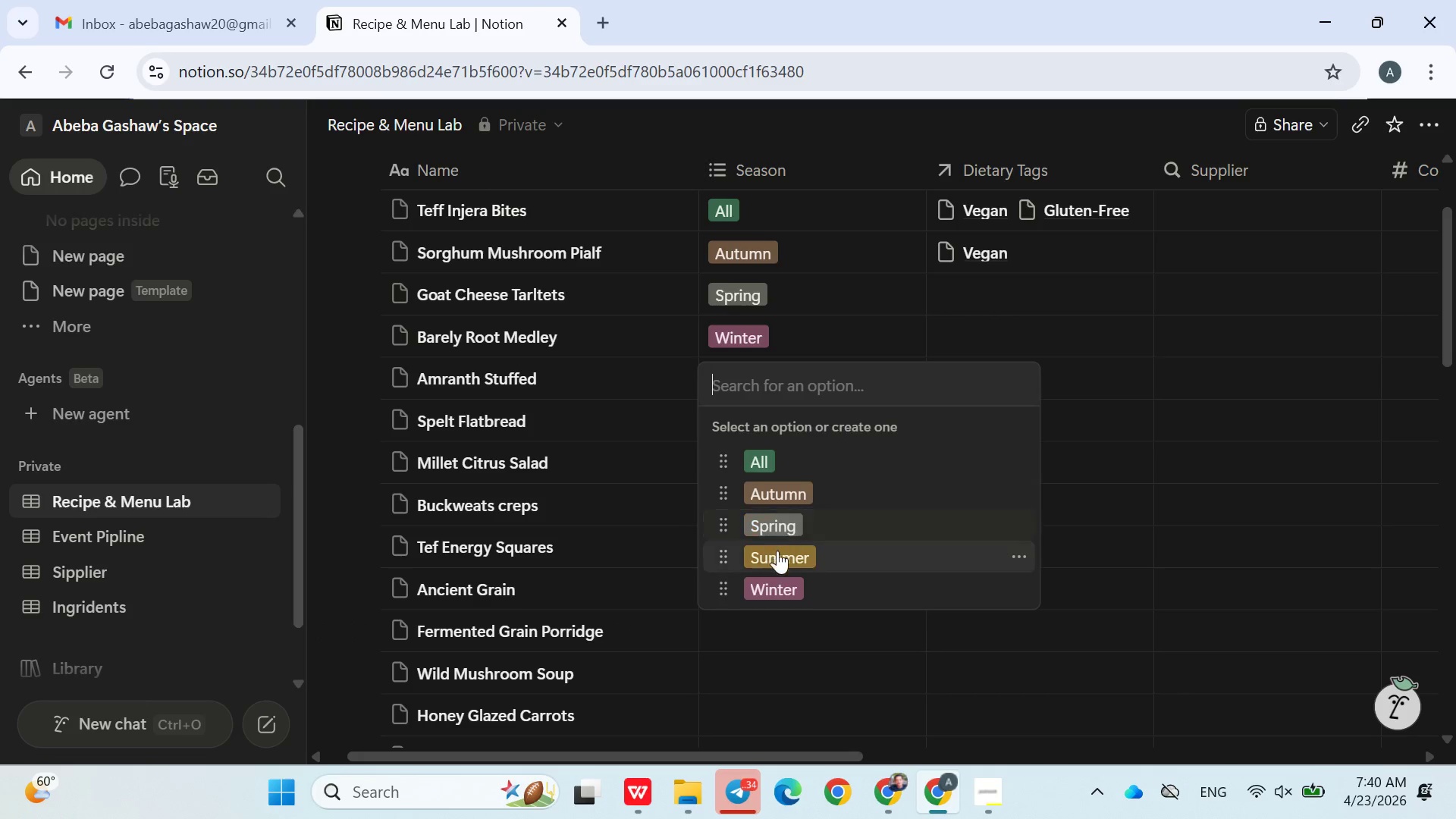 
left_click([777, 585])
 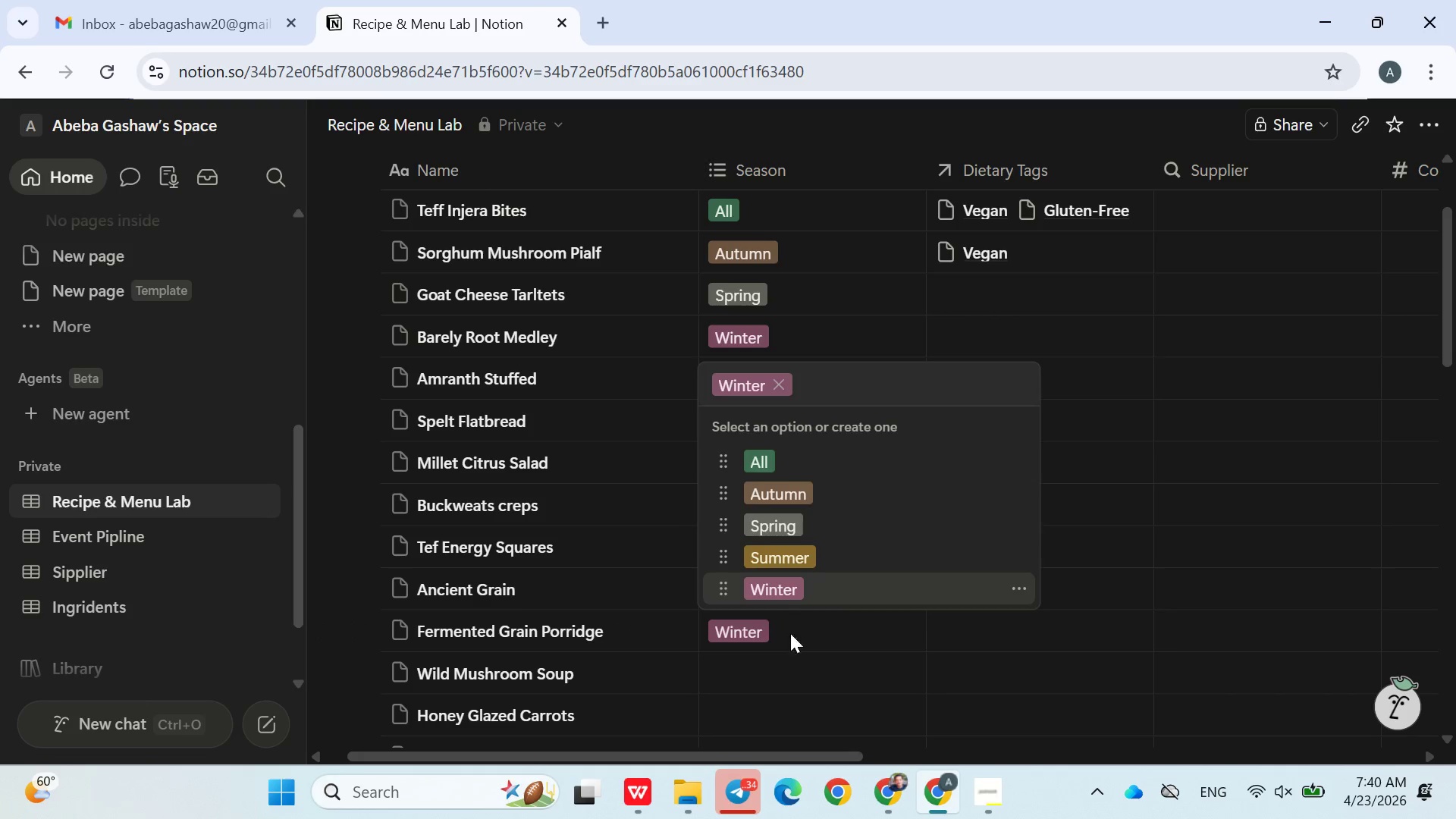 
left_click([789, 664])
 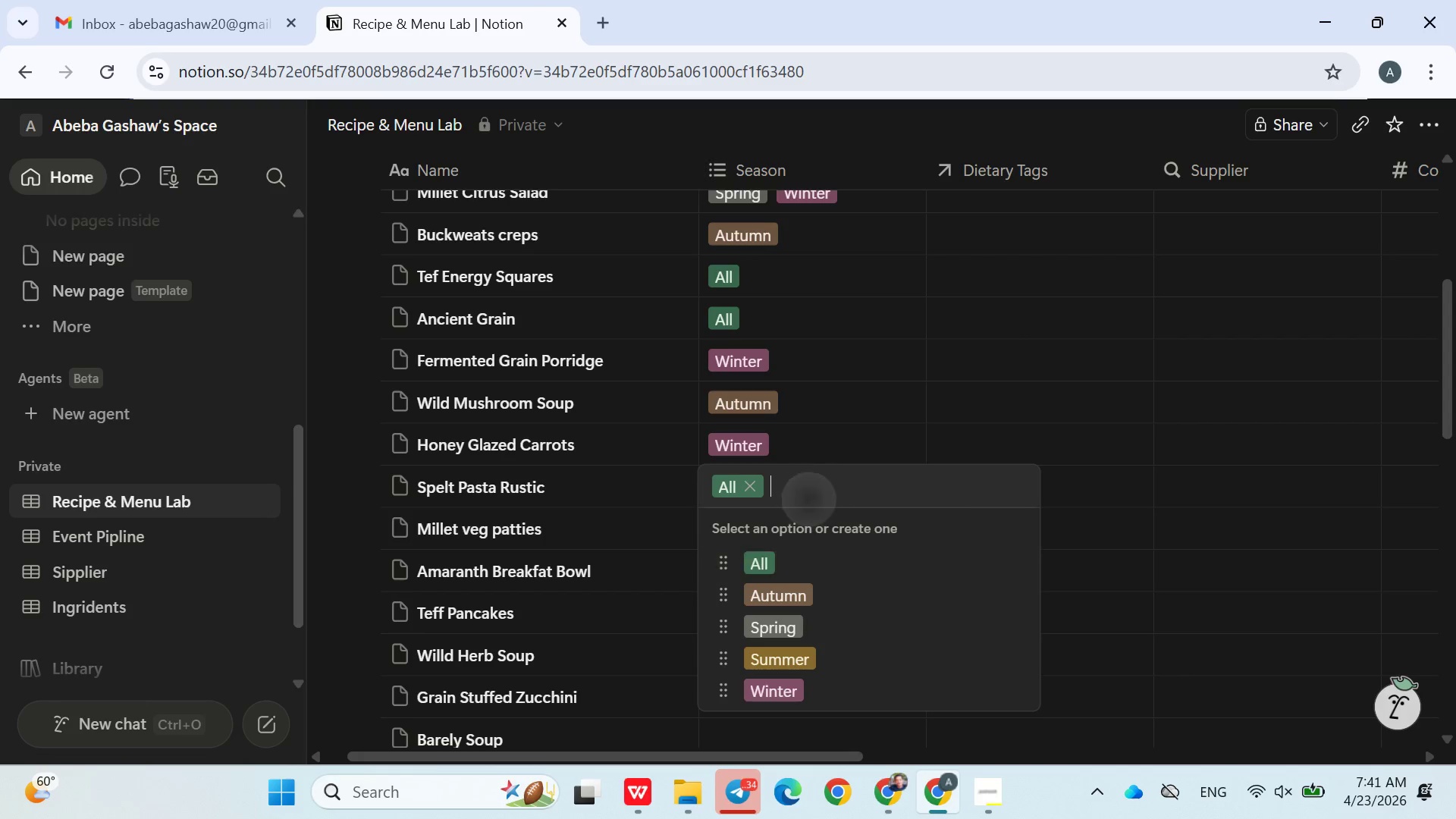 
wait(28.44)
 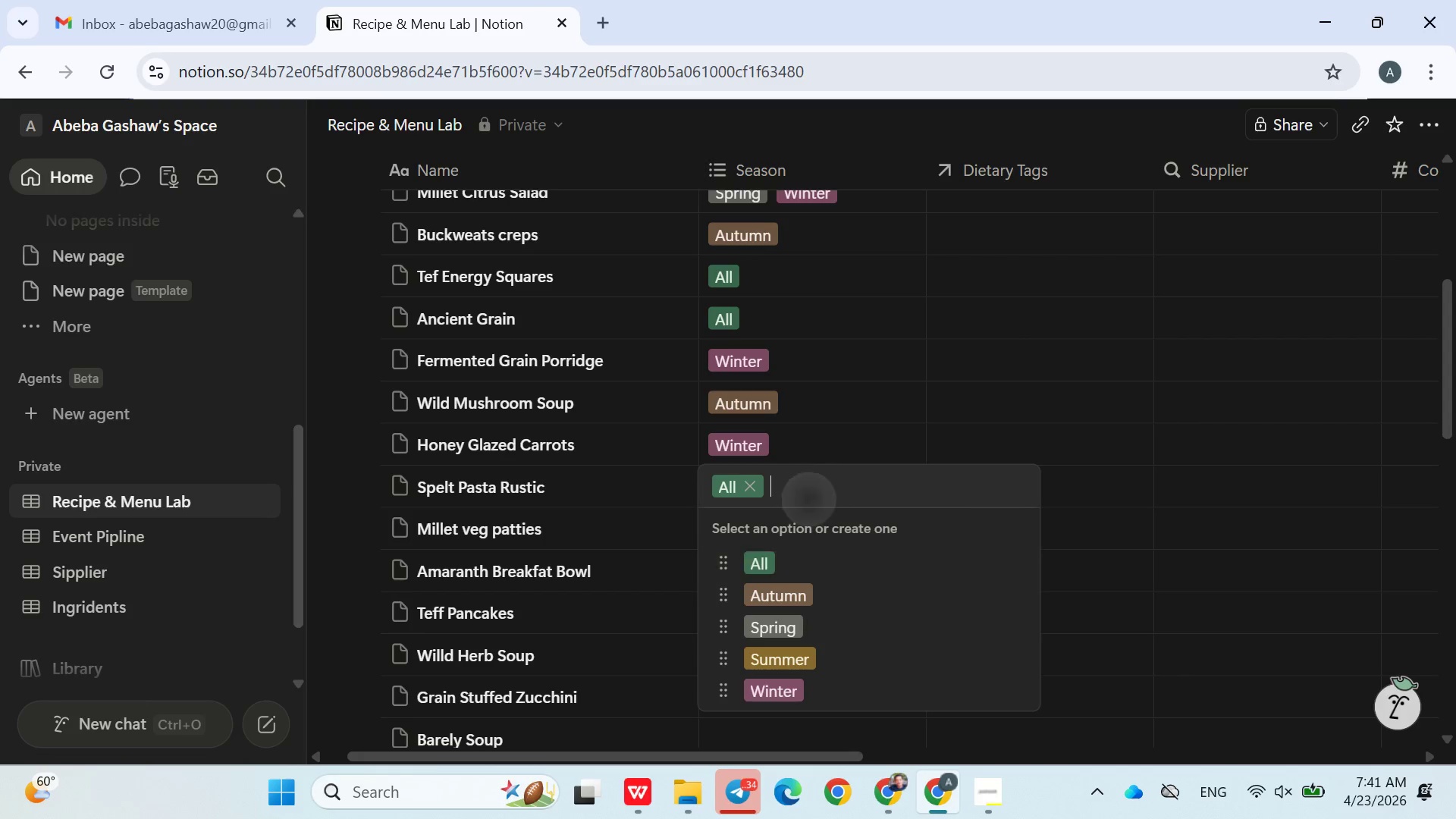 
left_click([784, 484])
 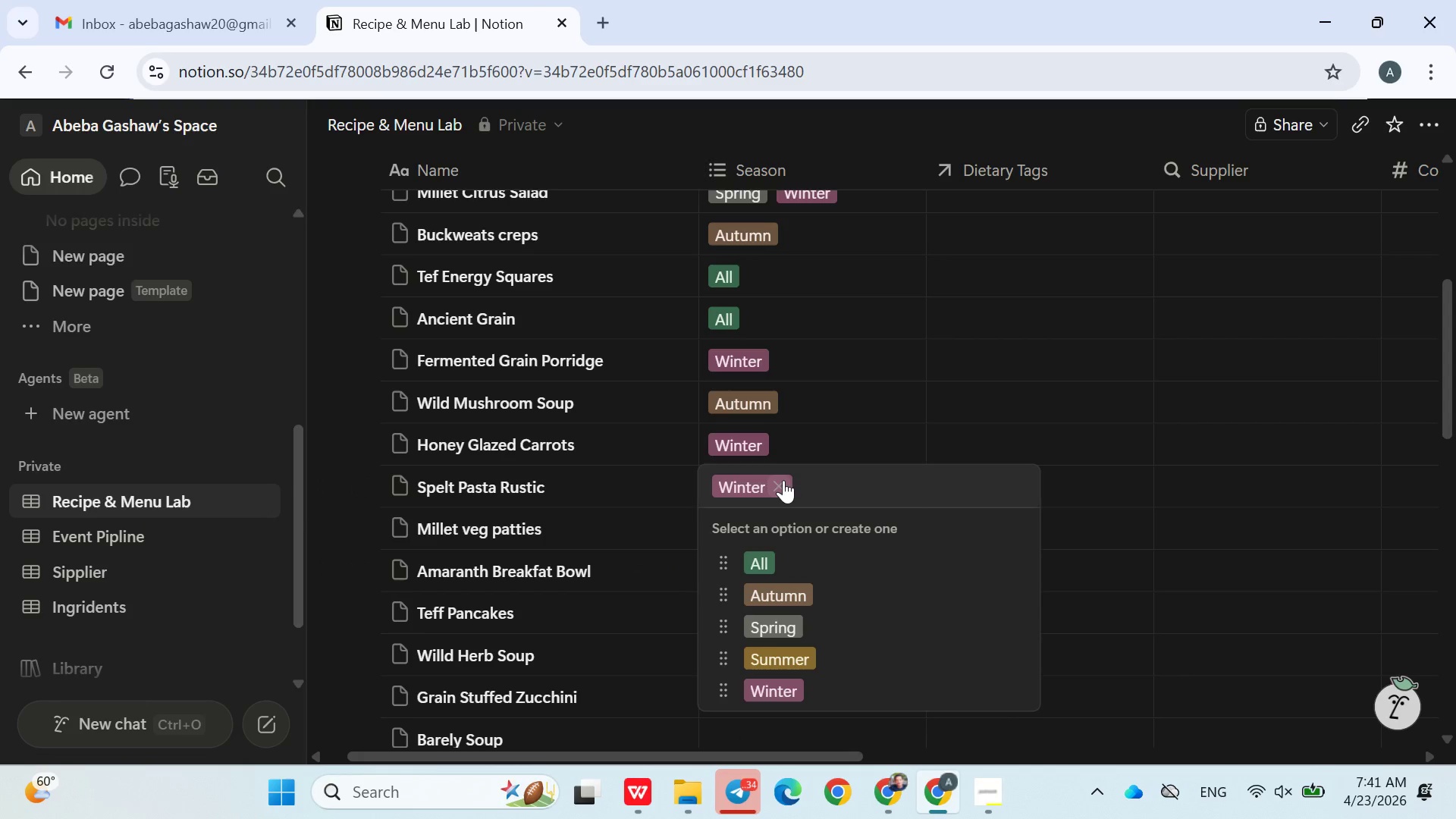 
wait(6.8)
 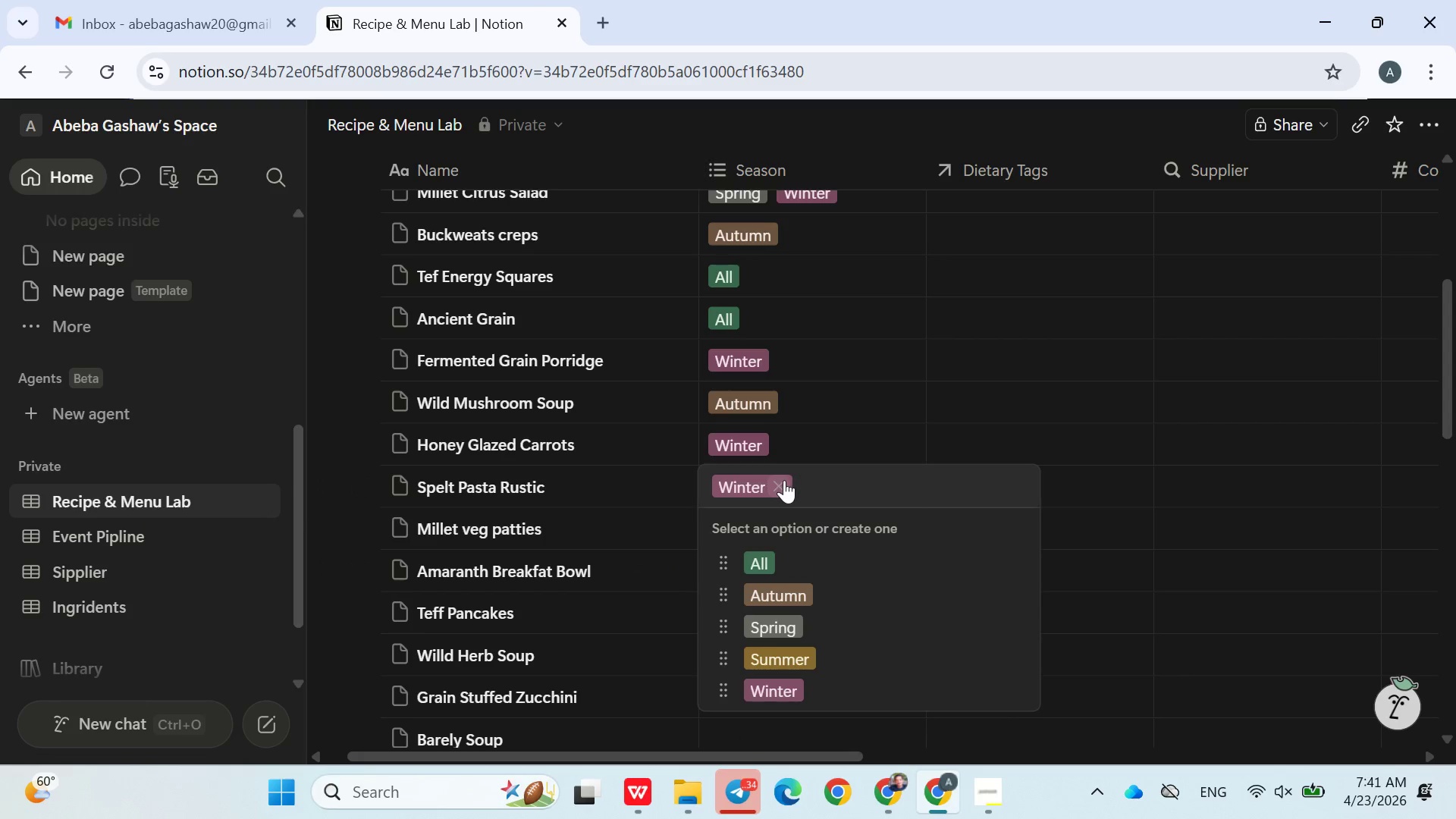 
left_click([780, 485])
 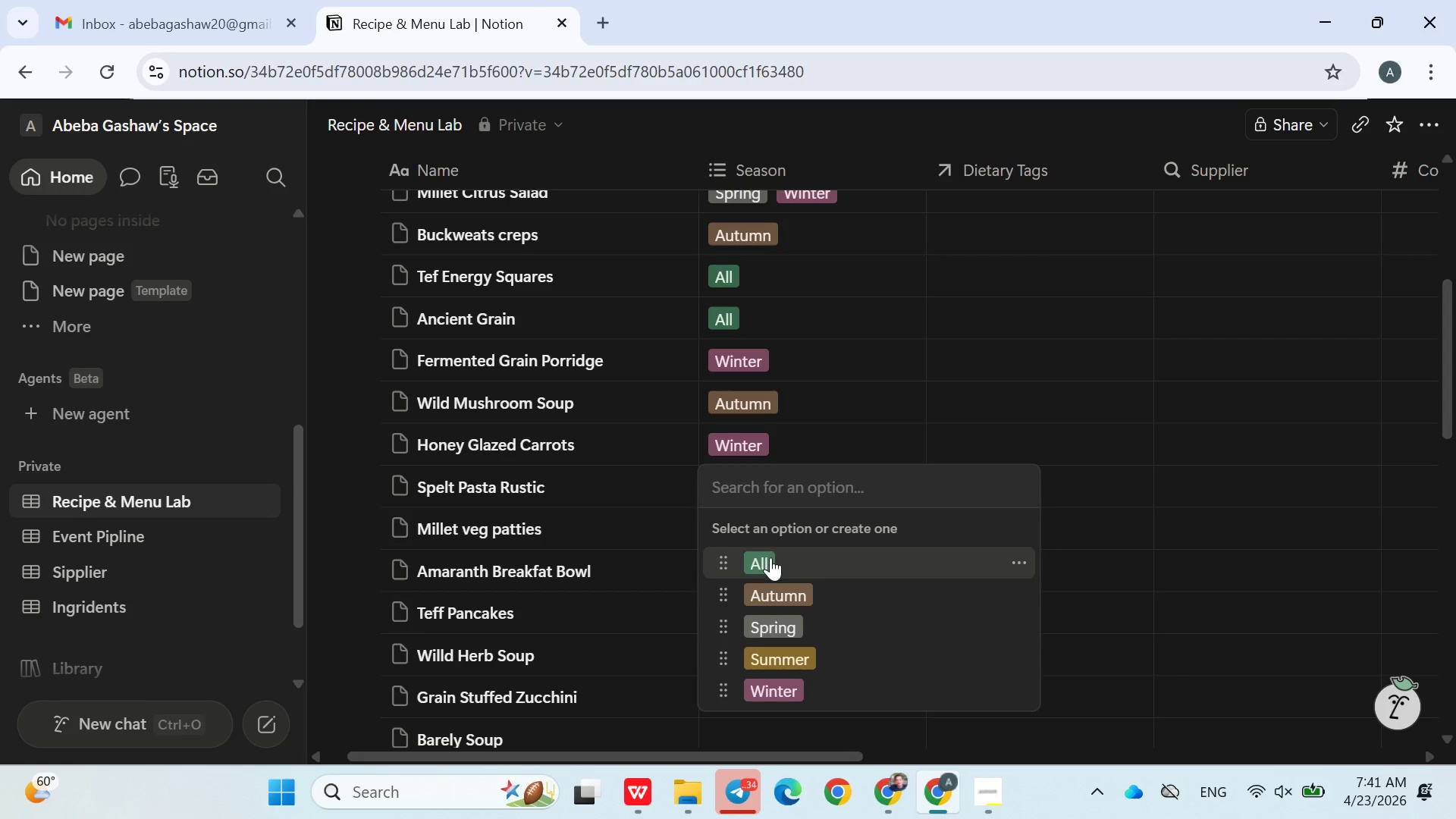 
double_click([692, 531])
 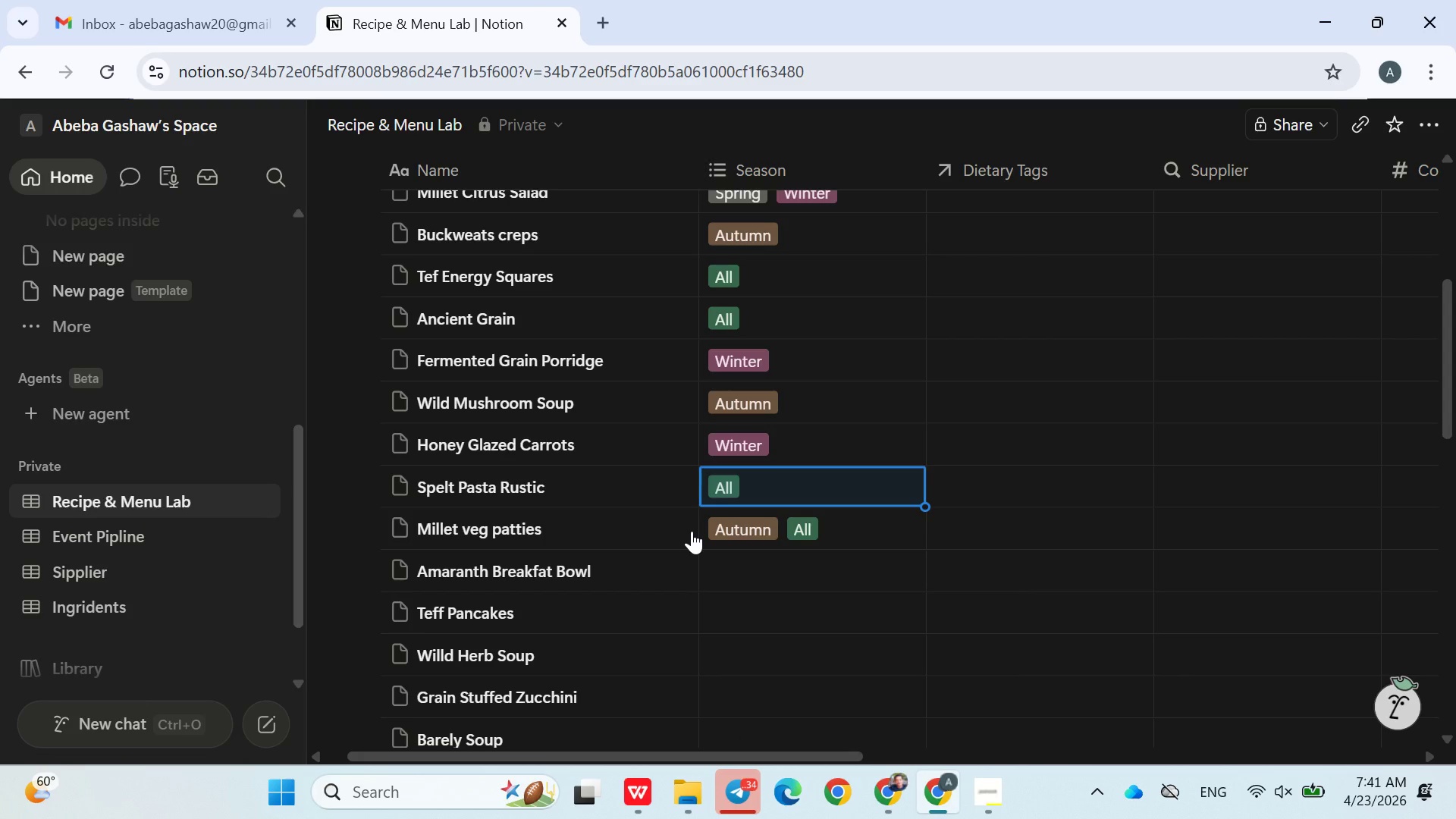 
wait(9.56)
 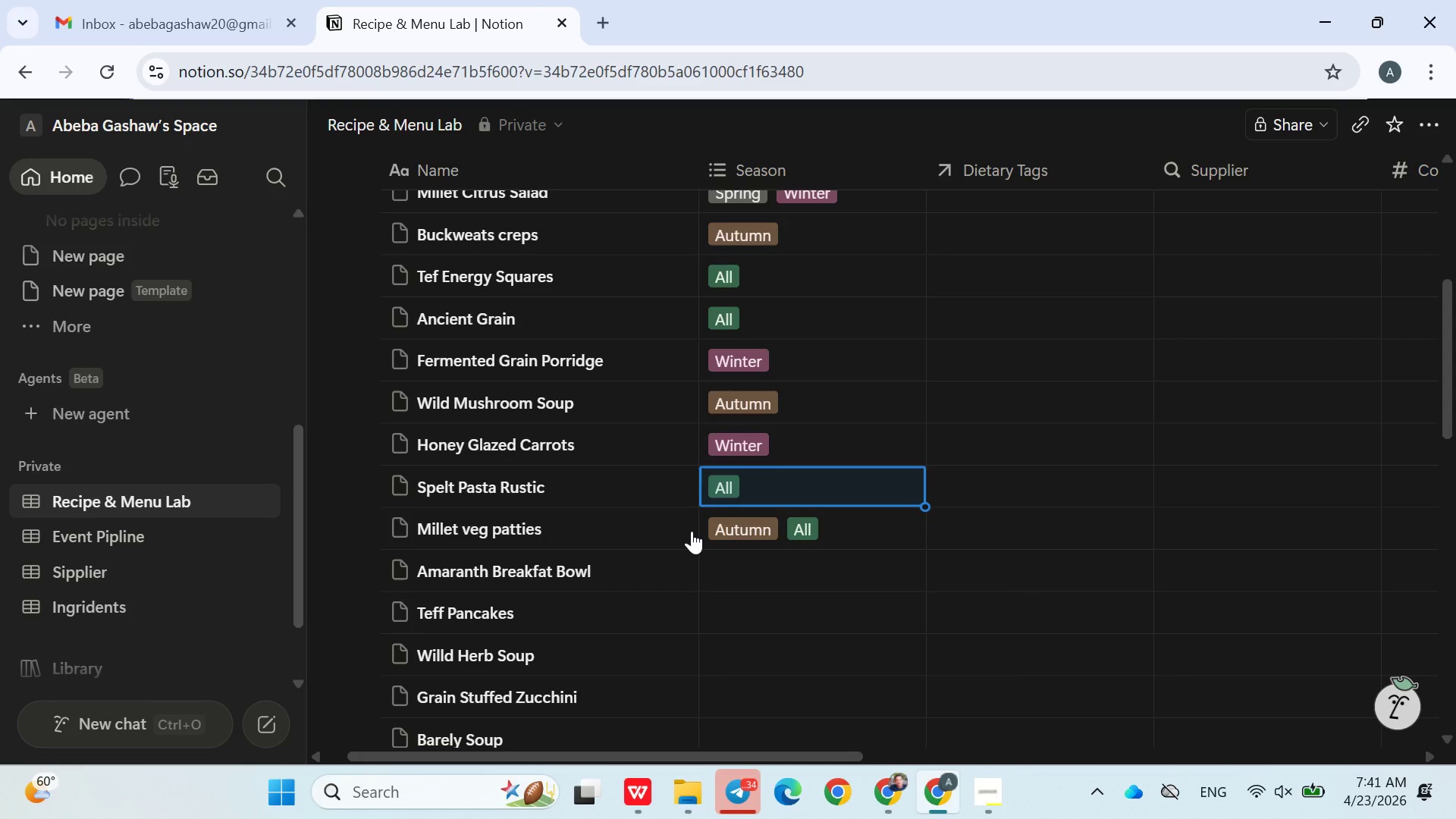 
left_click([833, 538])
 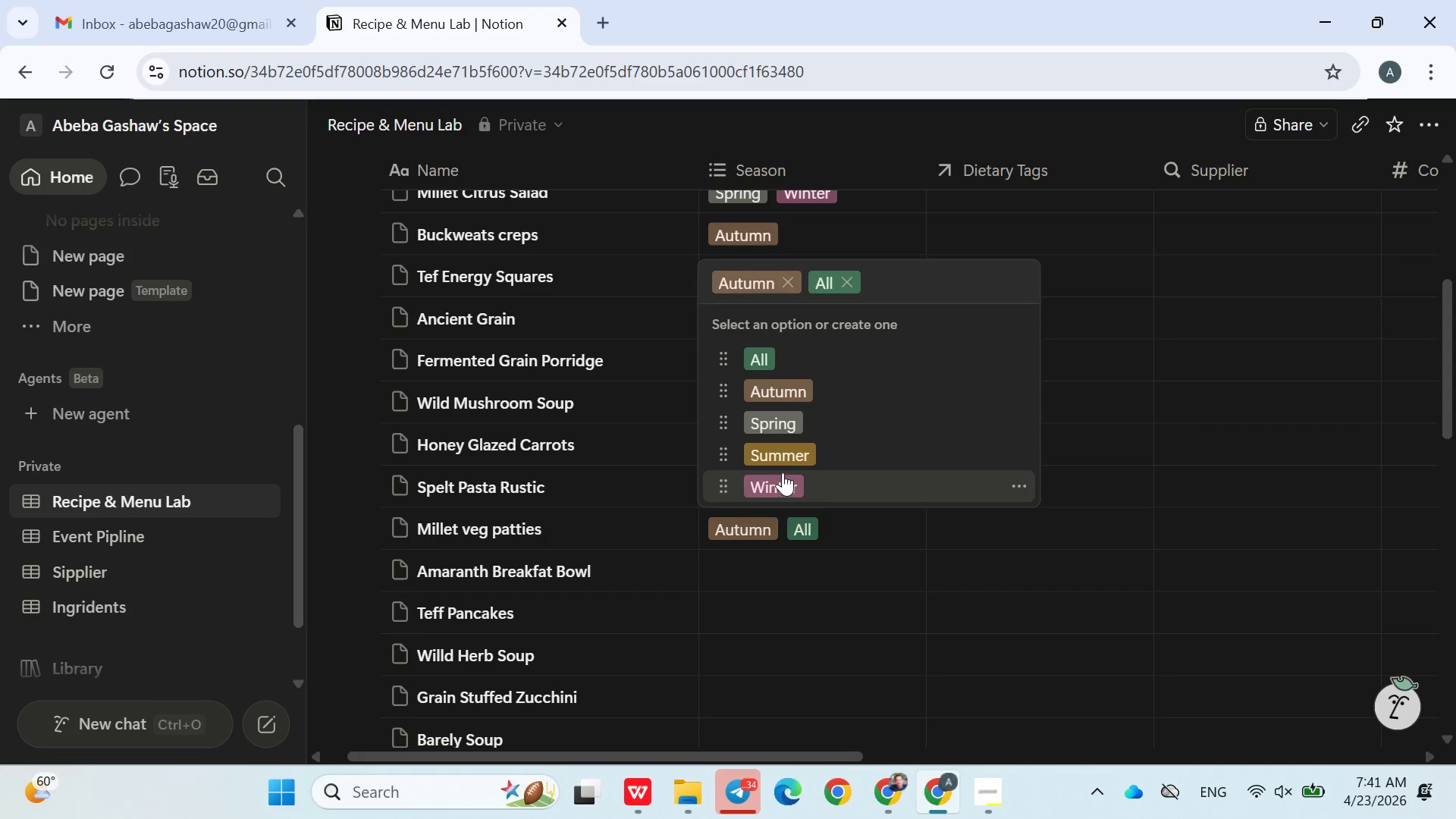 
left_click([781, 457])
 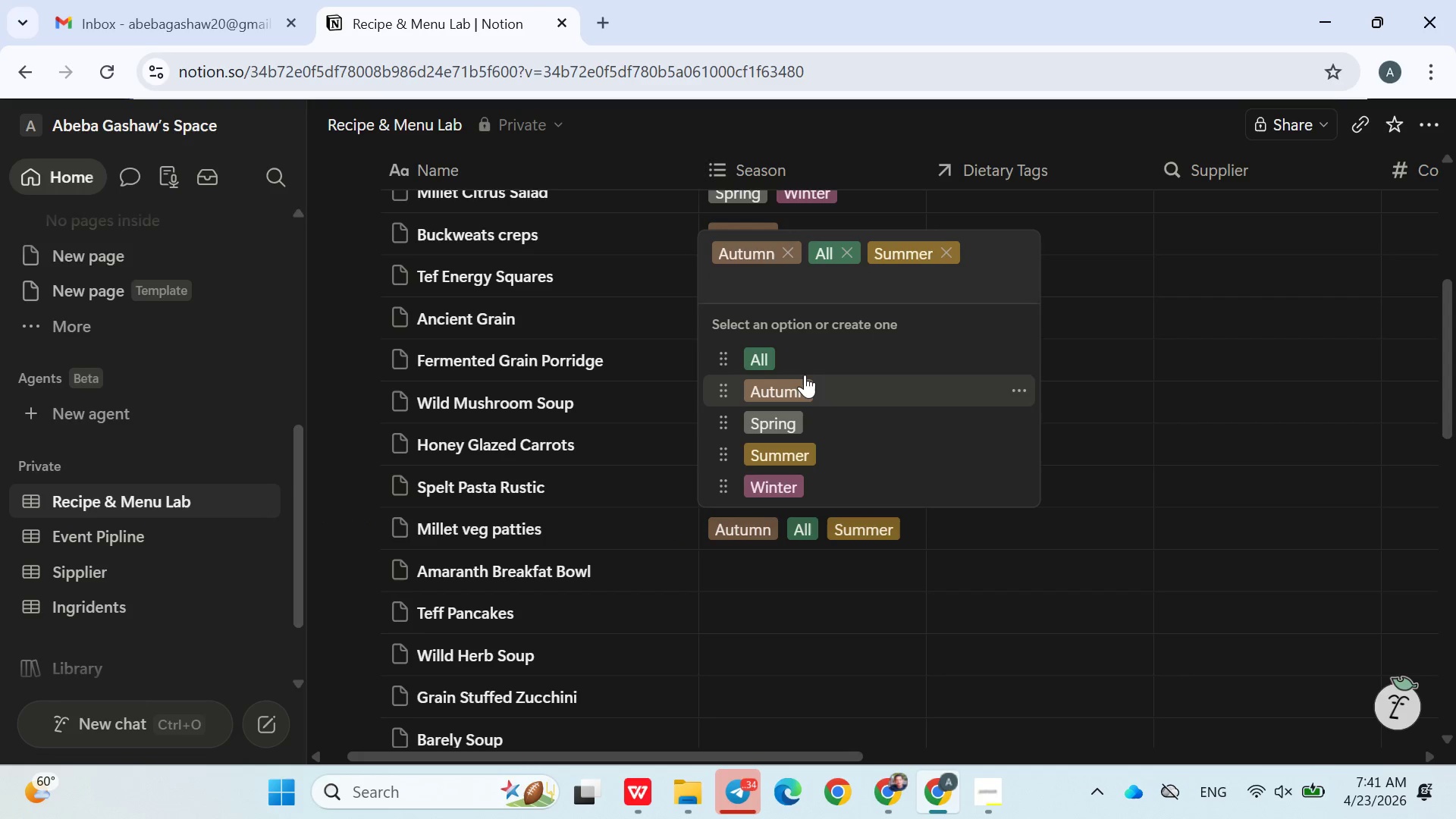 
left_click([855, 251])
 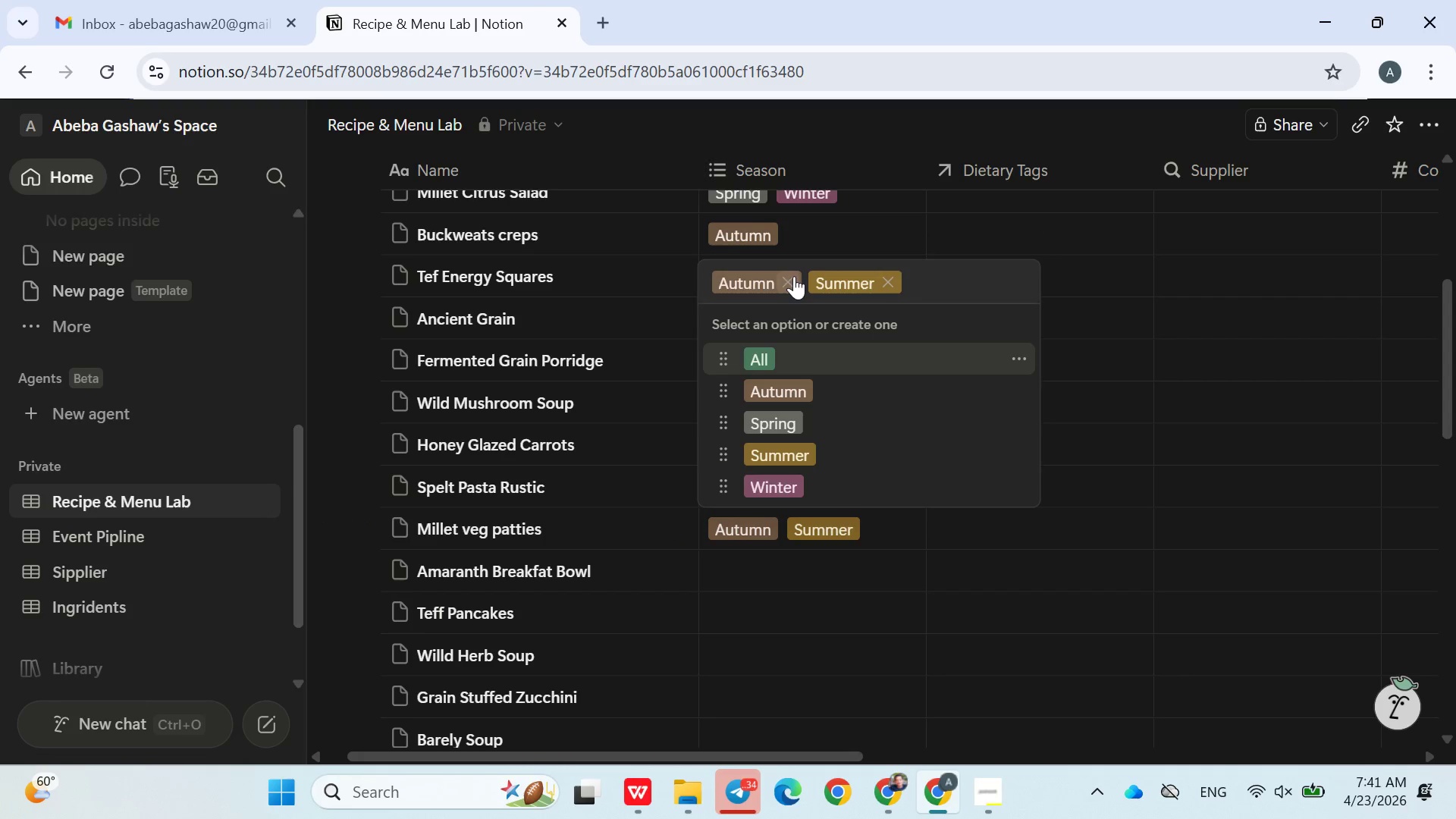 
left_click([794, 281])
 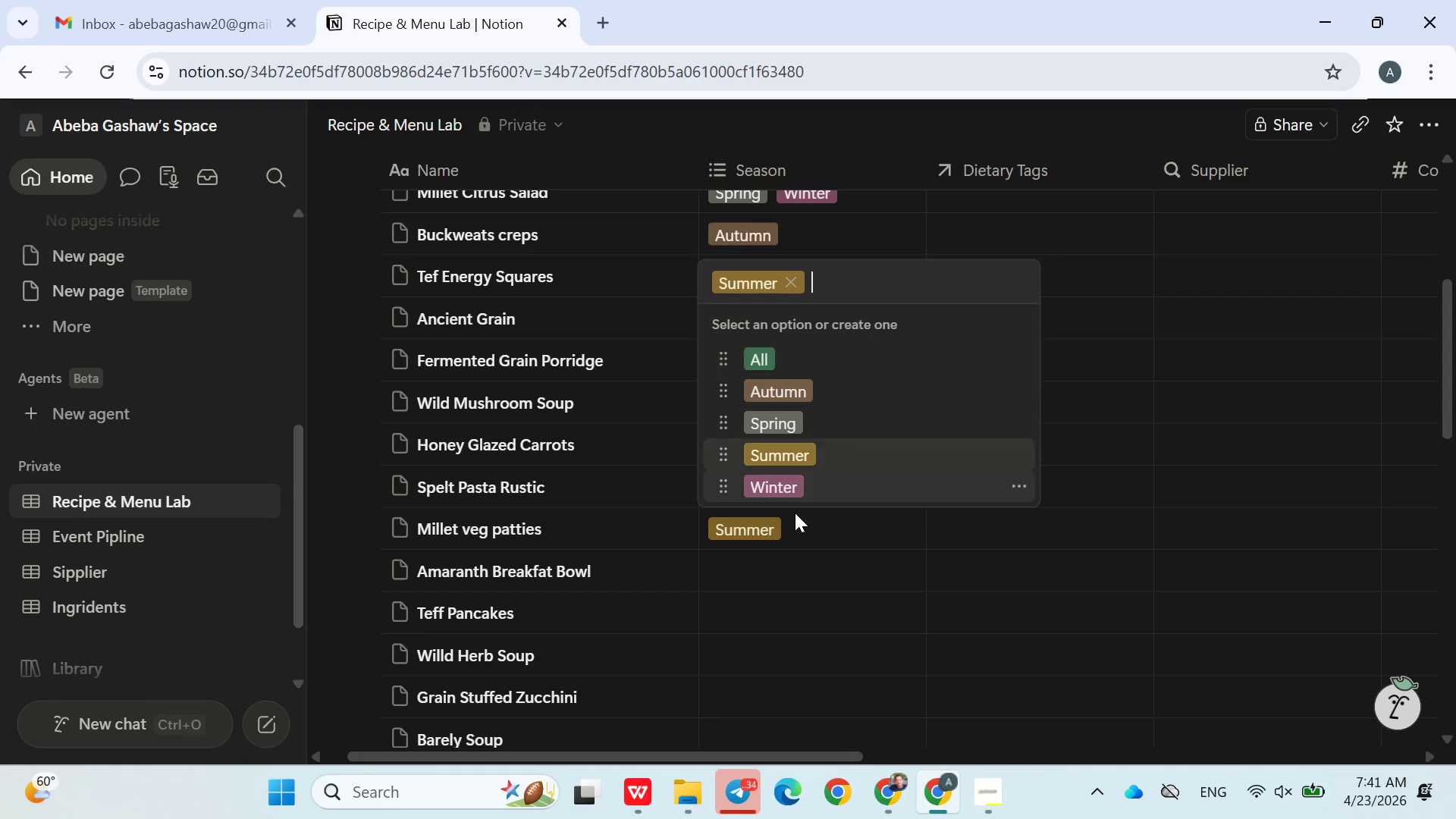 
left_click([794, 521])
 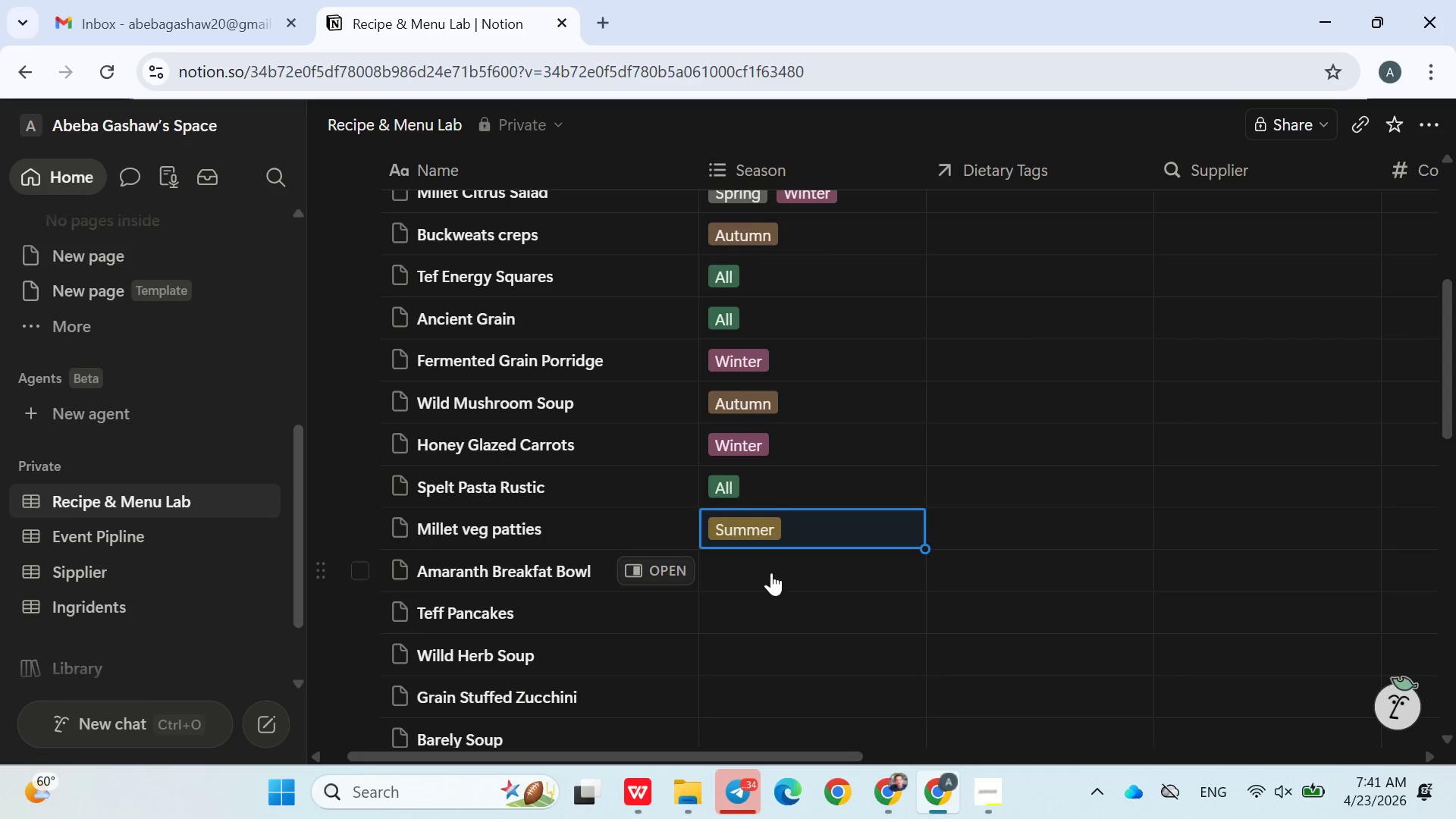 
left_click([771, 566])
 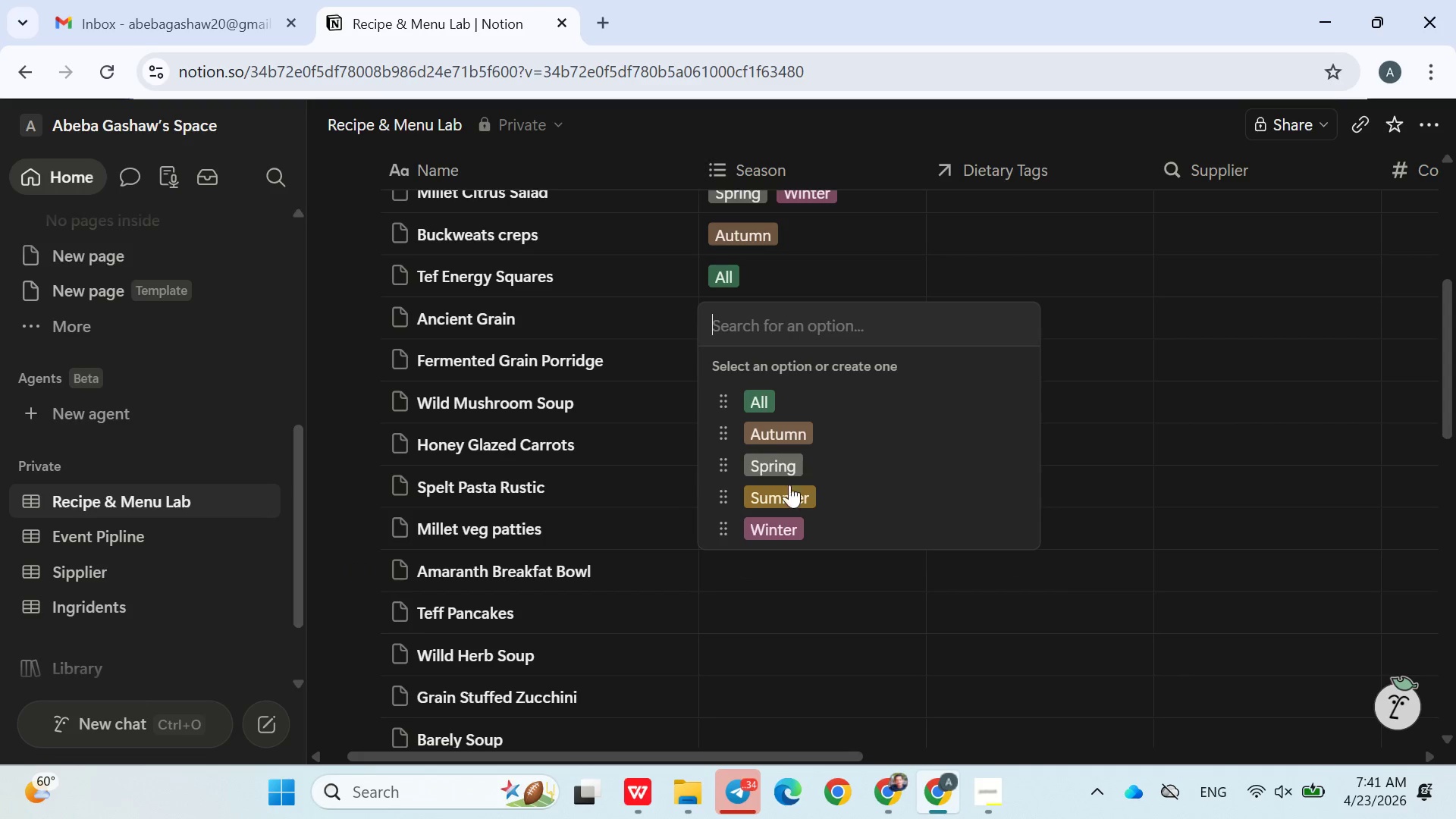 
double_click([964, 575])
 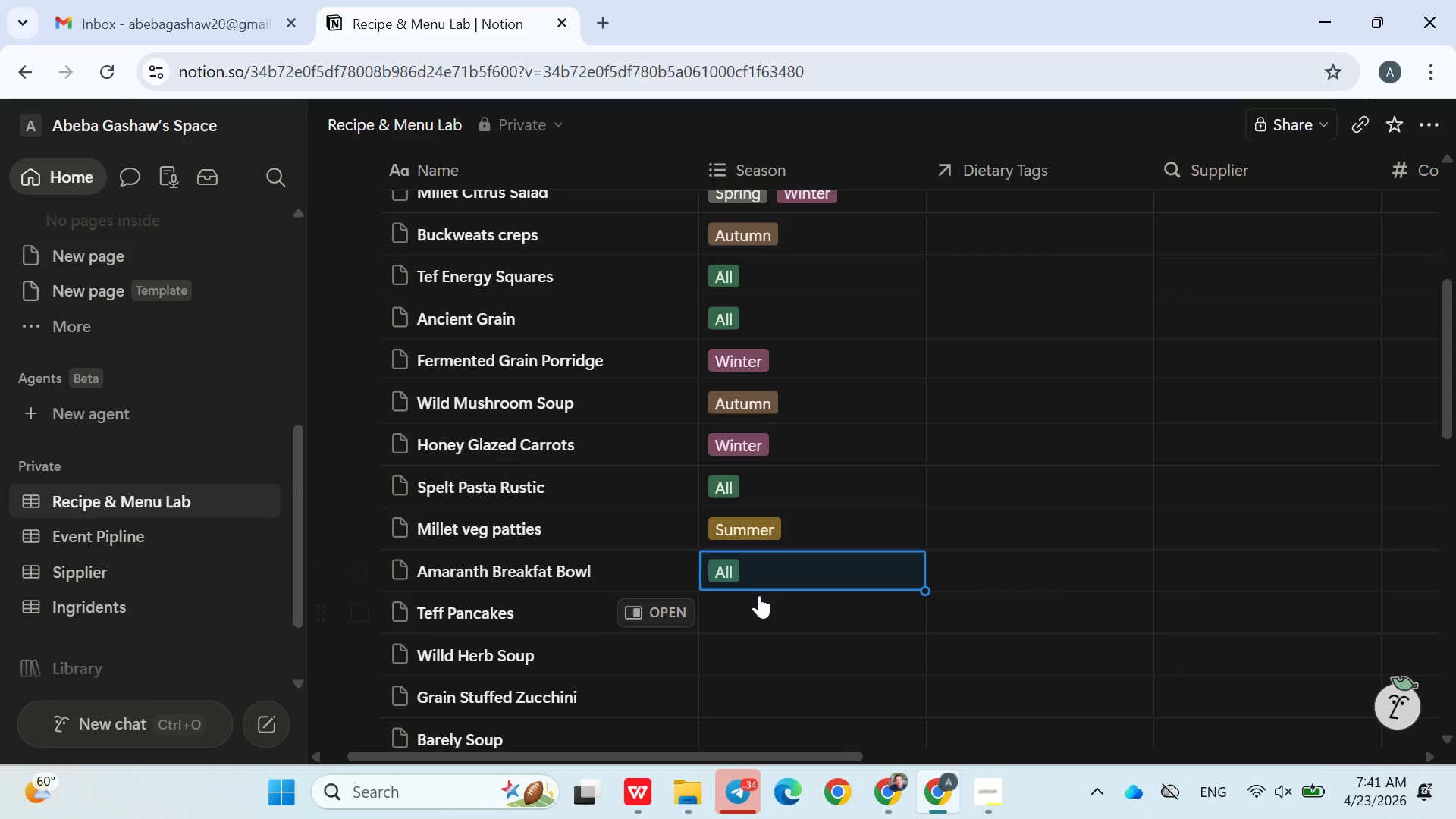 
left_click([755, 603])
 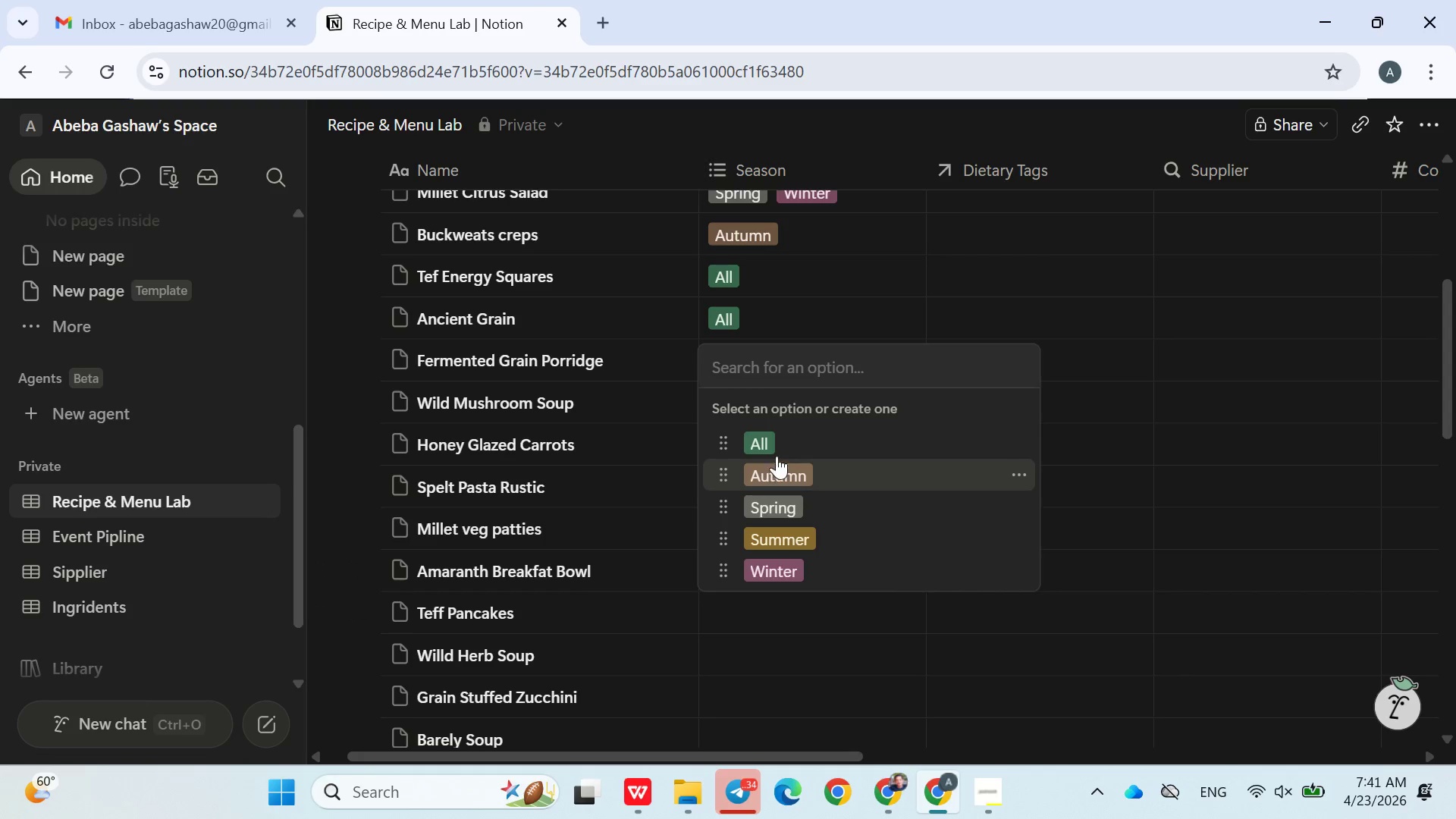 
left_click([774, 442])
 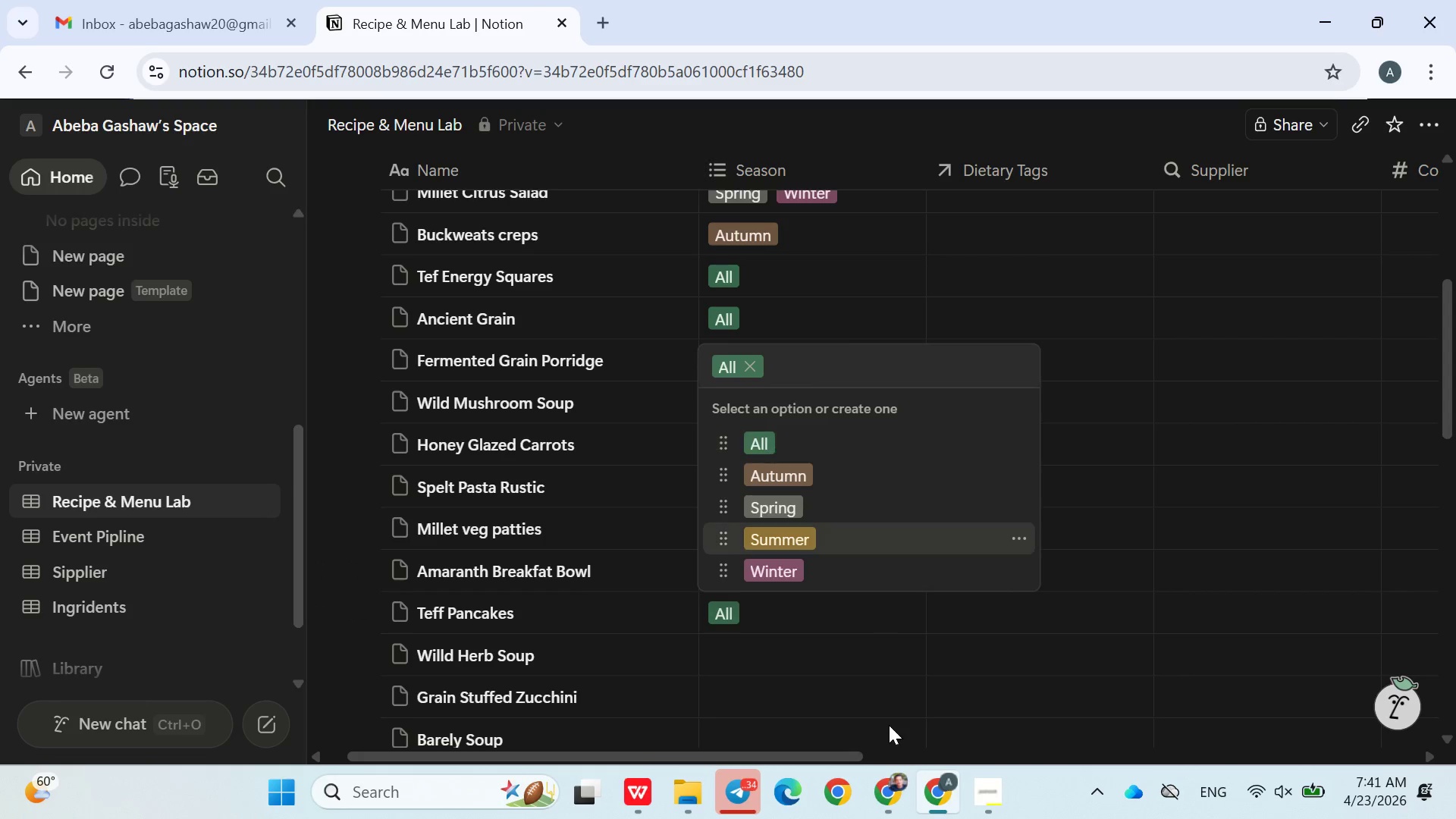 
left_click([889, 734])
 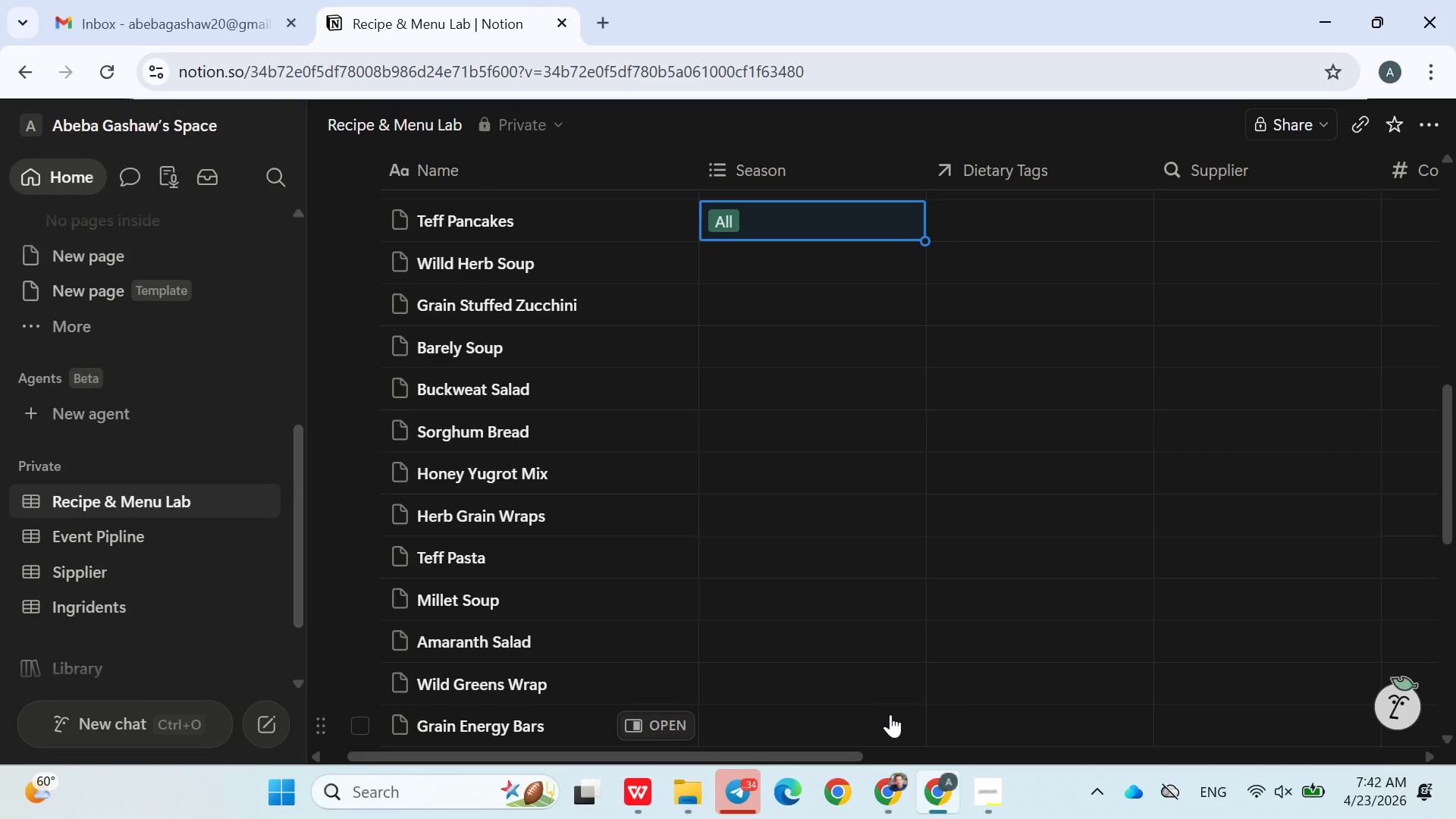 
wait(12.39)
 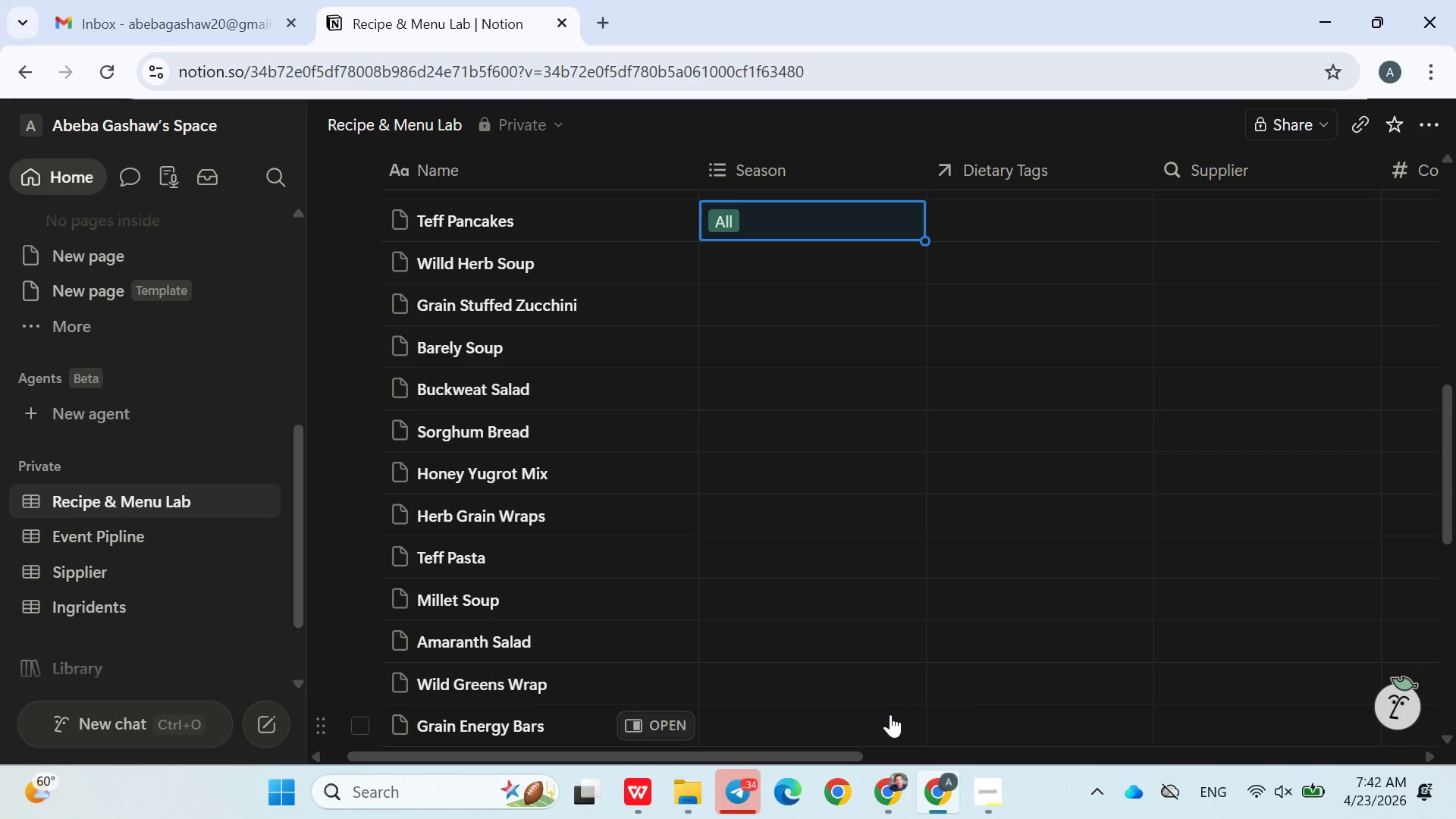 
left_click([761, 268])
 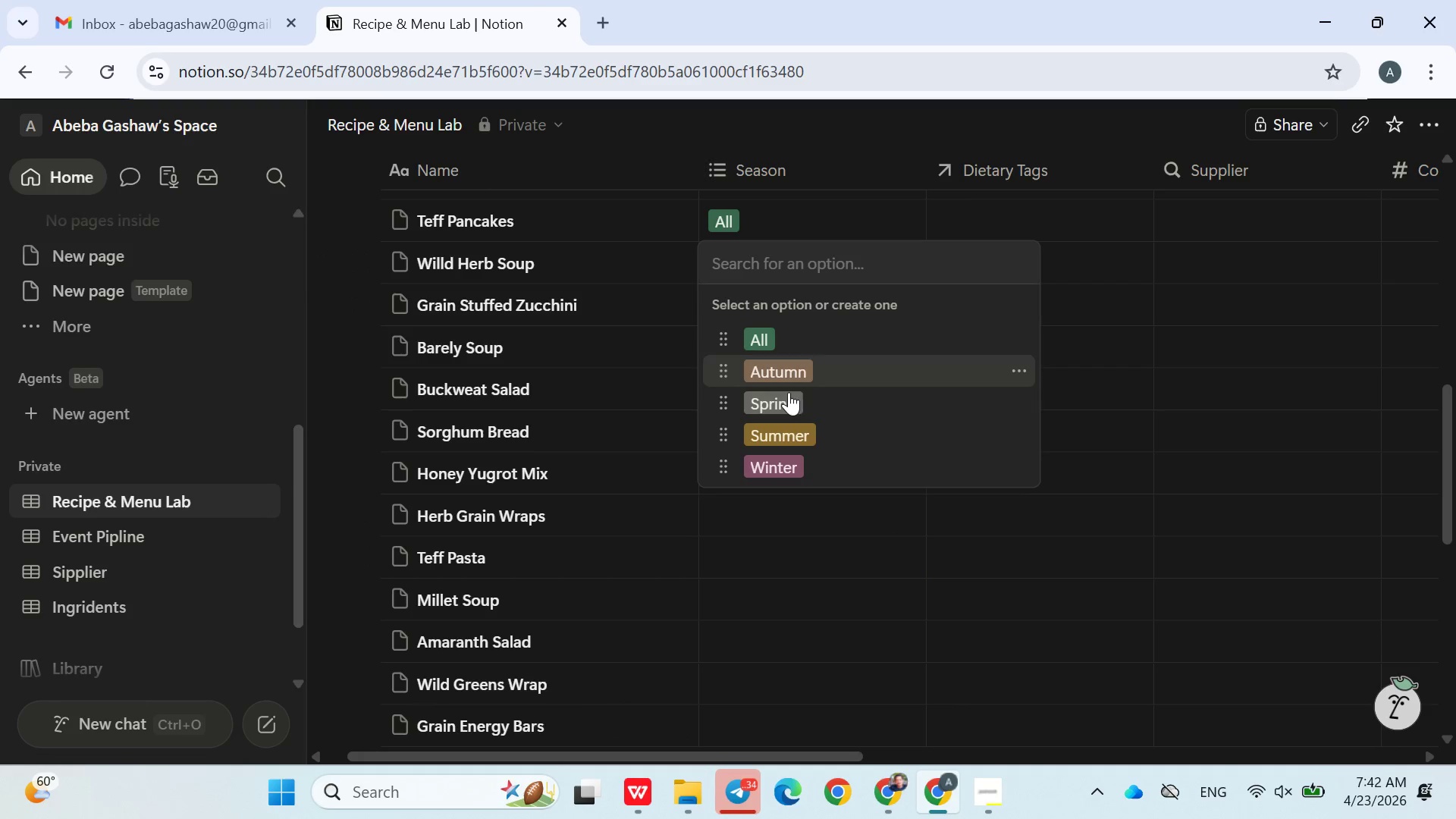 
left_click([794, 408])
 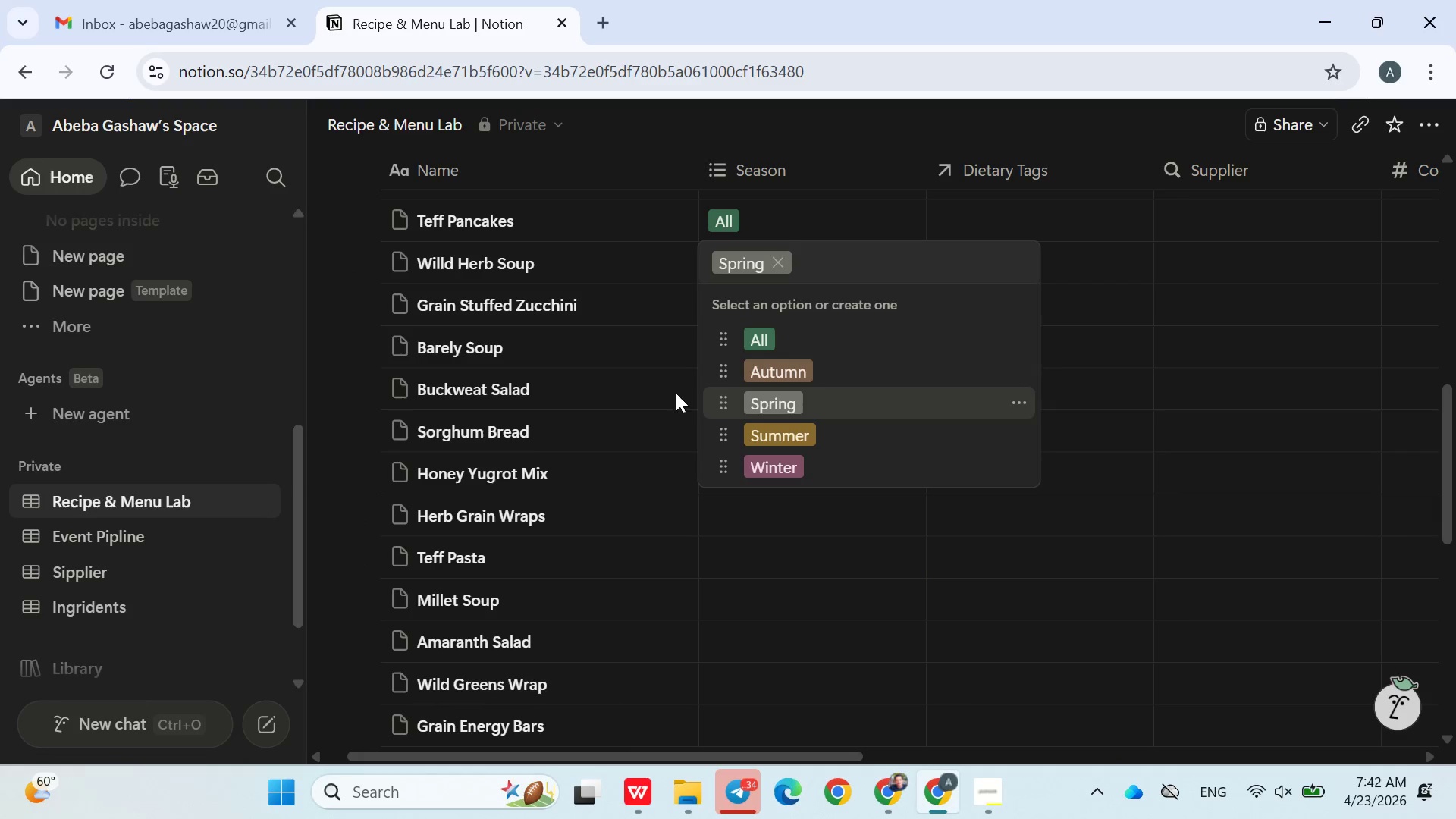 
left_click([652, 377])
 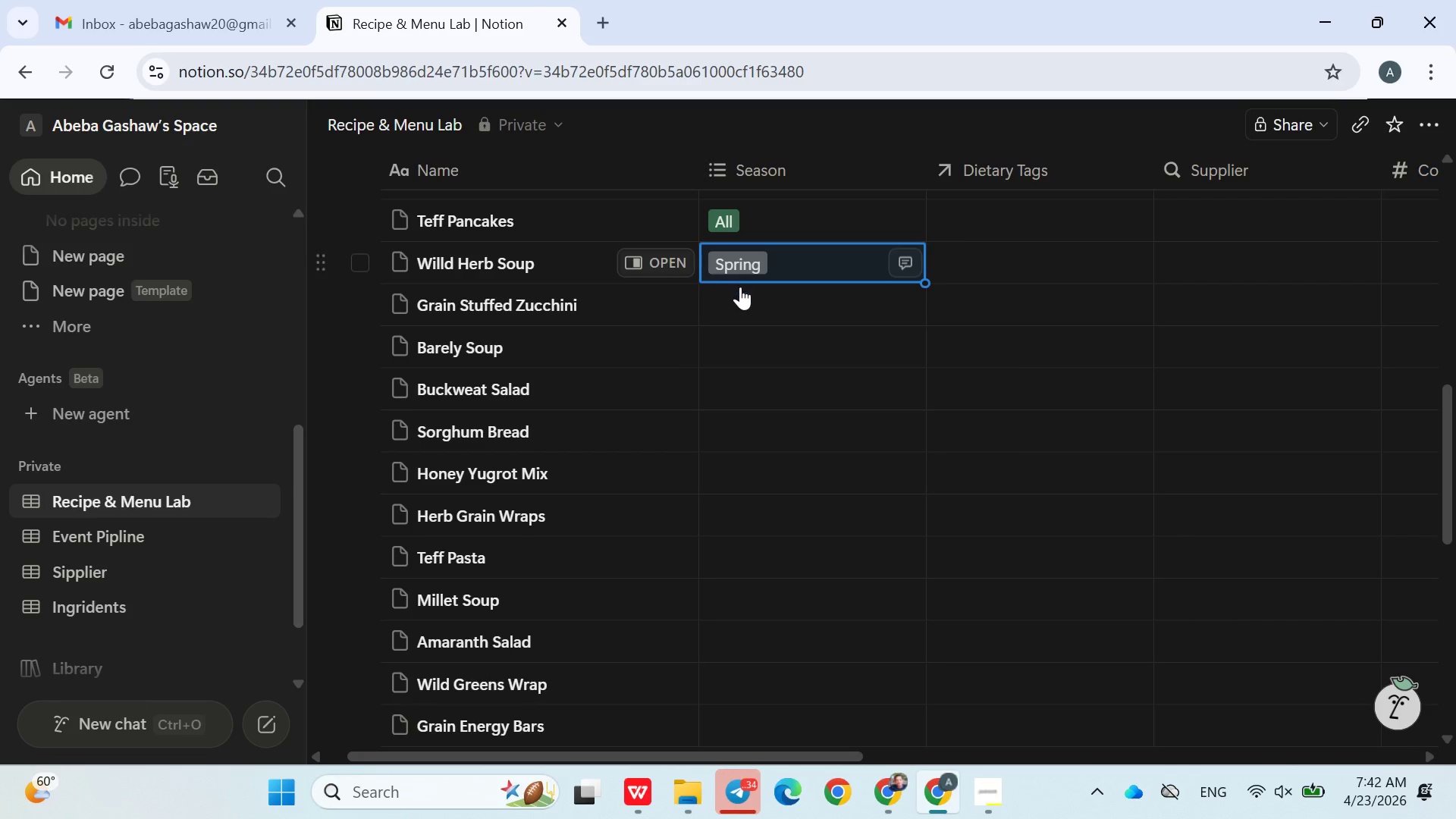 
left_click([742, 300])
 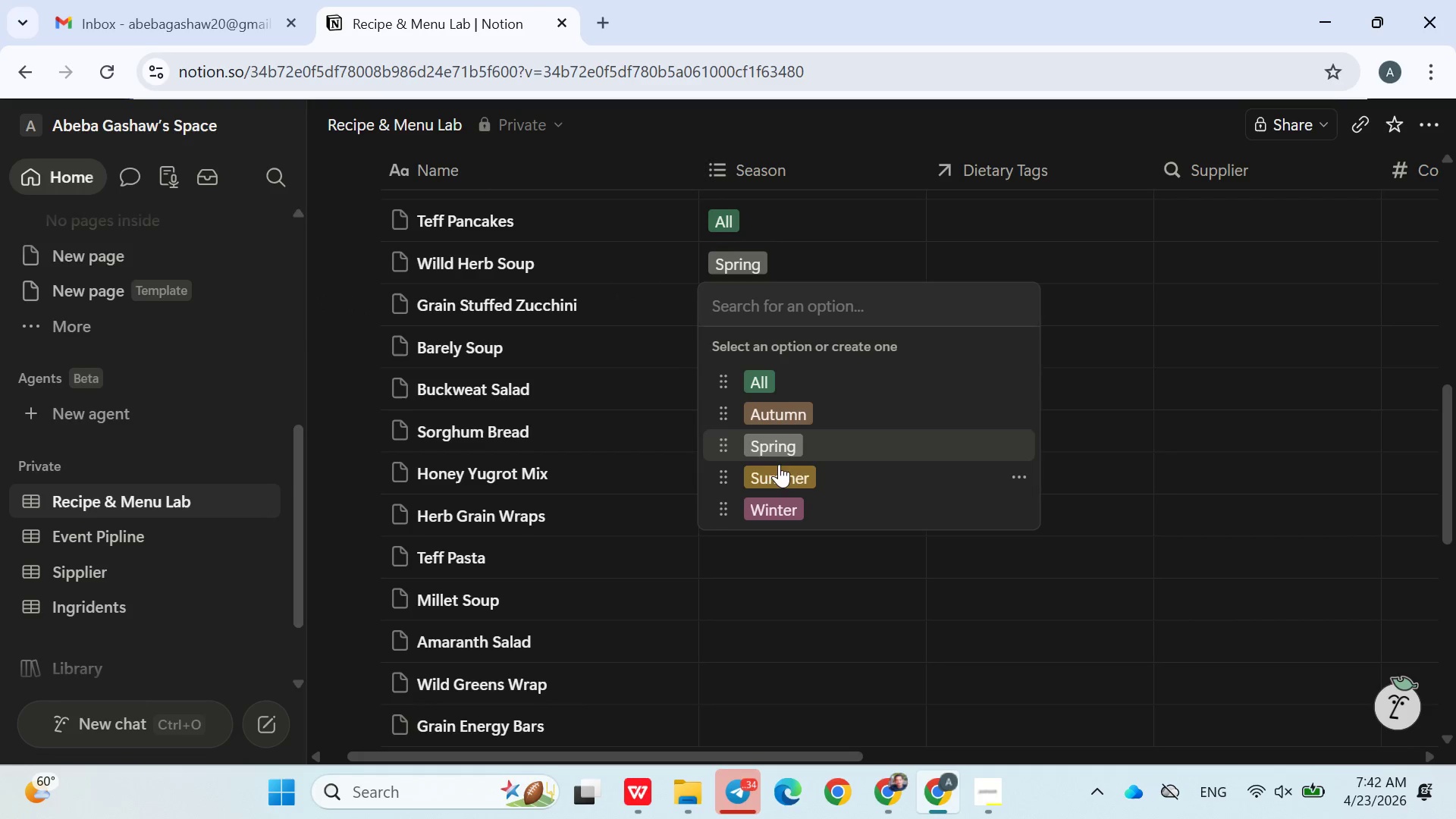 
left_click([784, 481])
 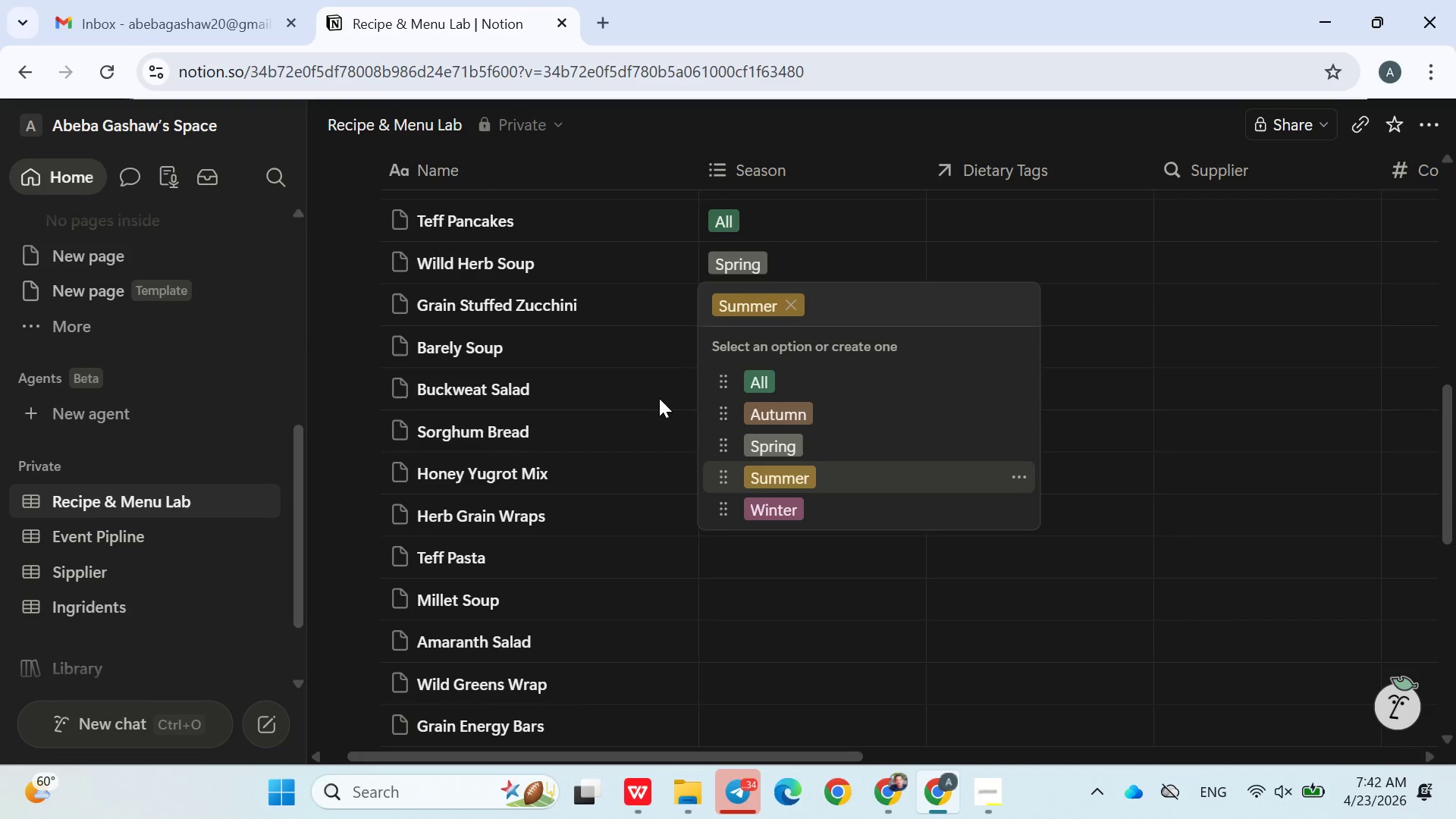 
left_click([655, 394])
 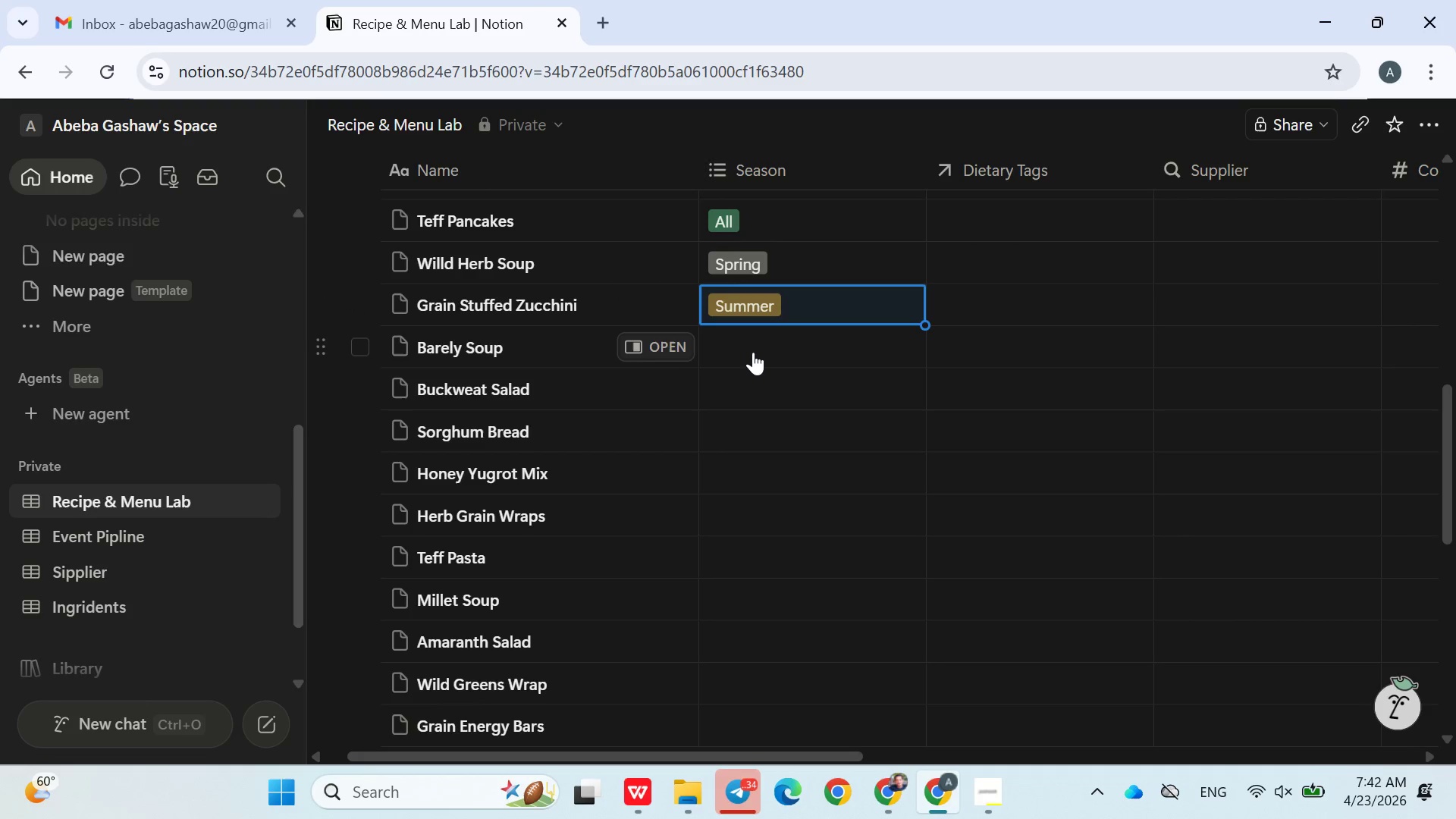 
left_click([753, 343])
 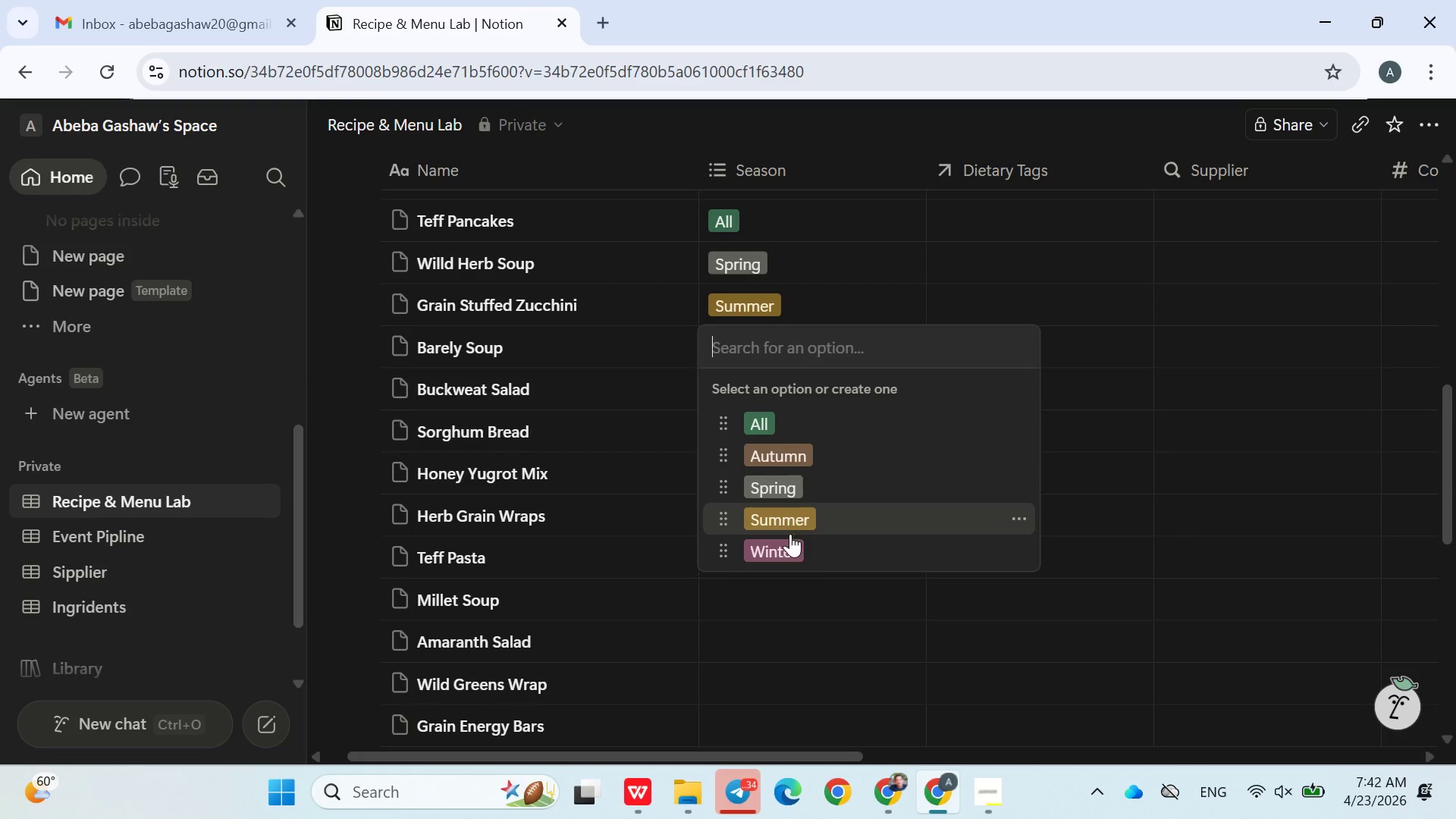 
left_click([789, 538])
 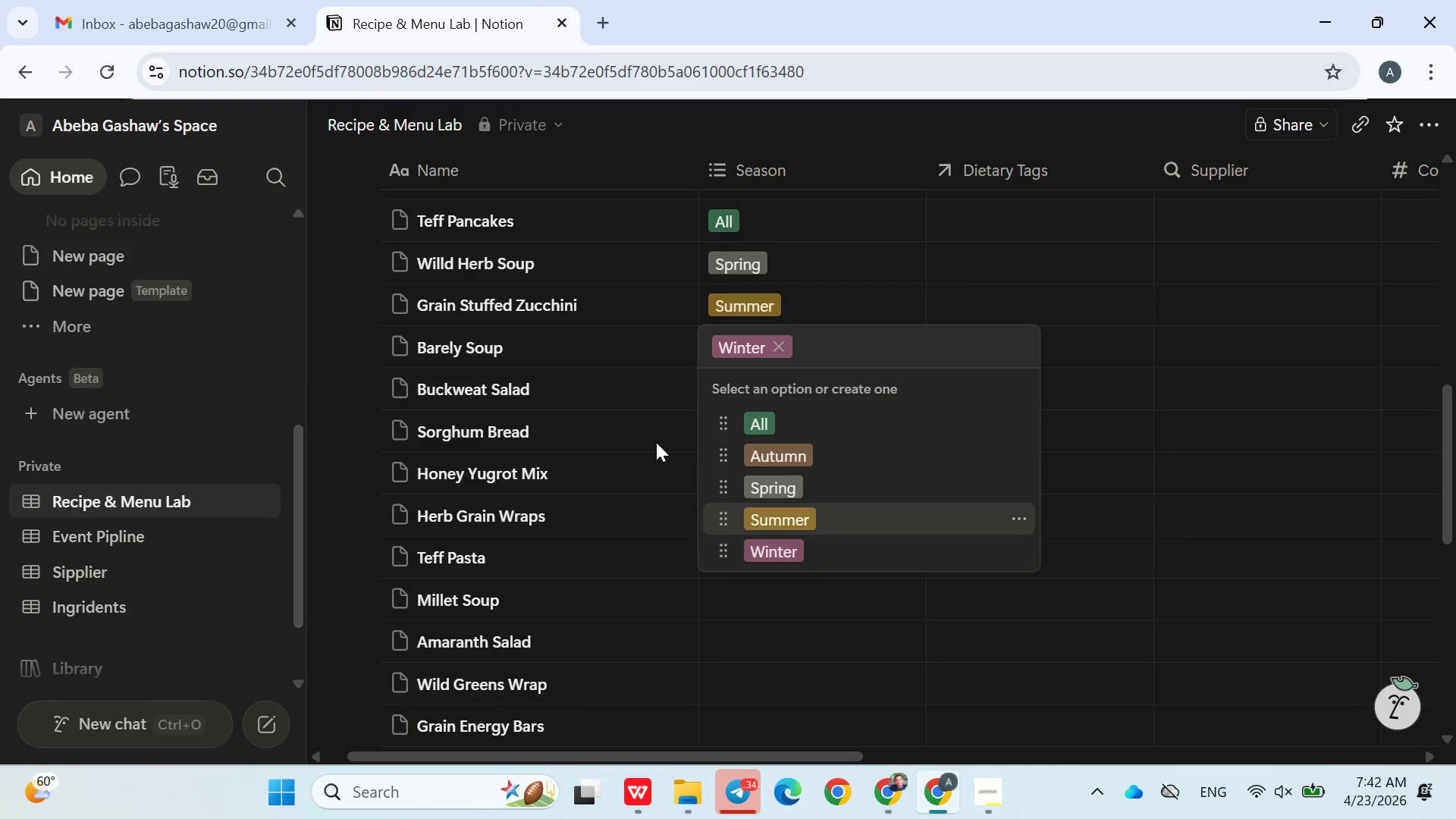 
left_click([656, 441])
 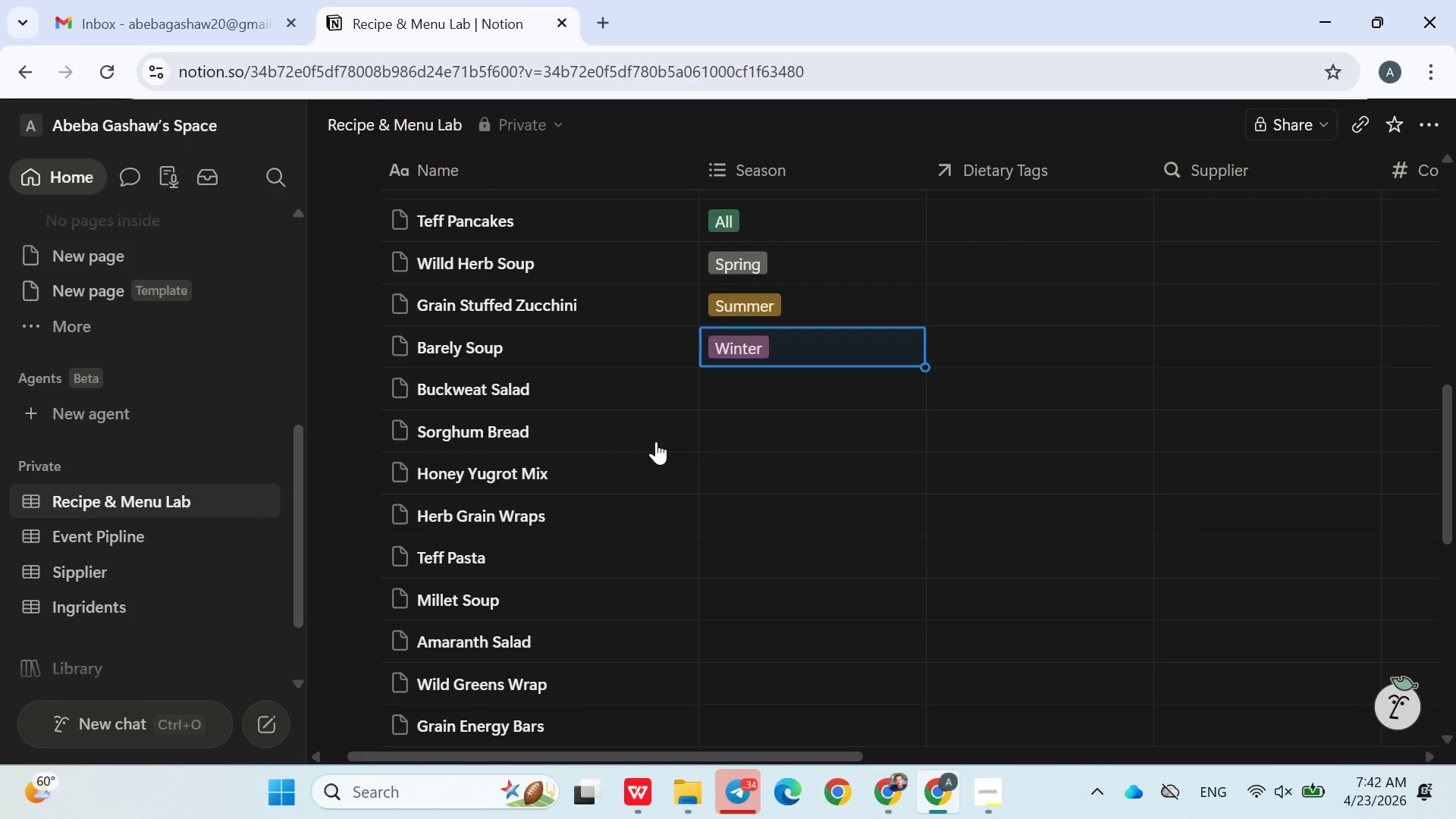 
left_click([730, 397])
 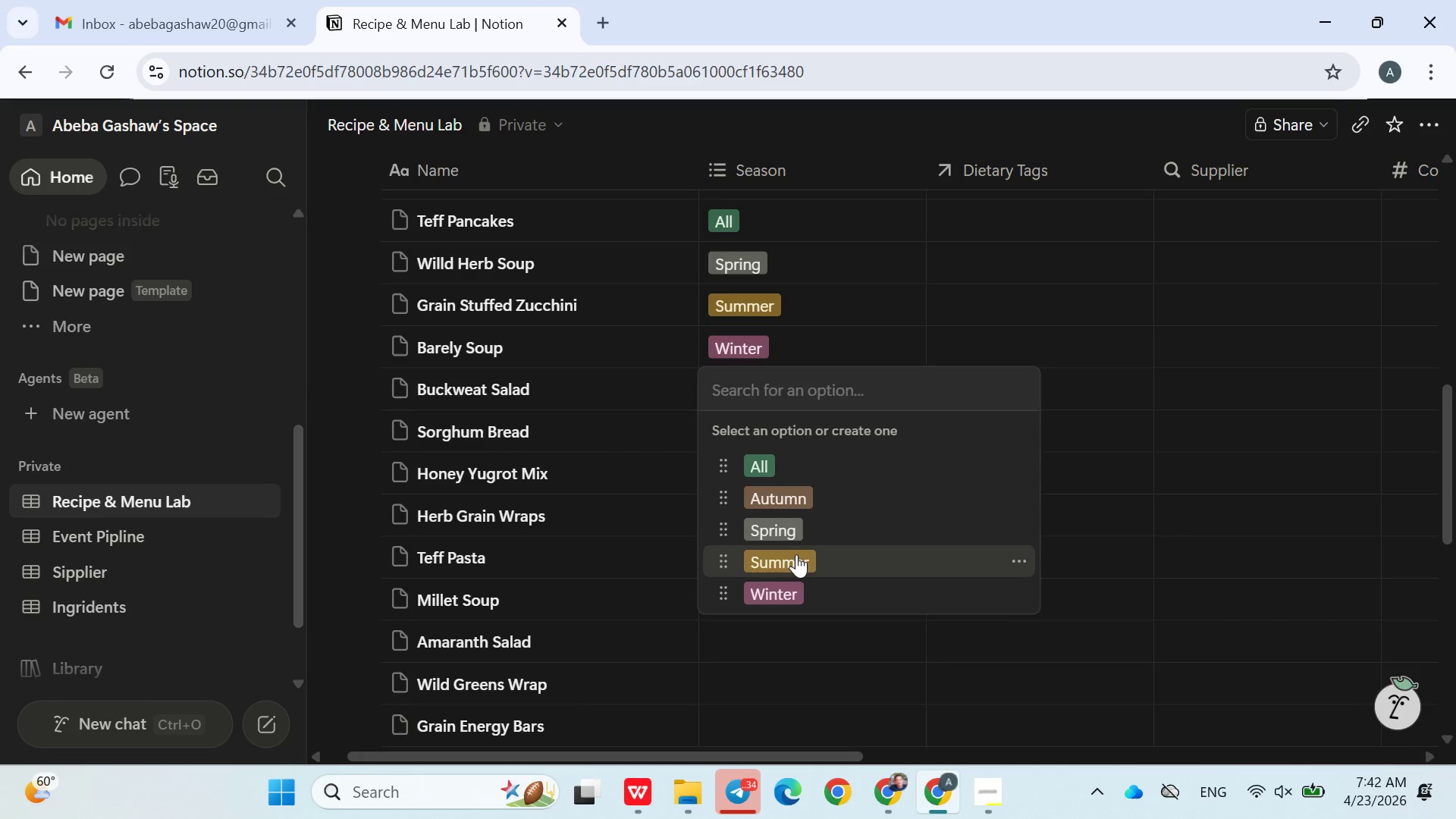 
double_click([652, 450])
 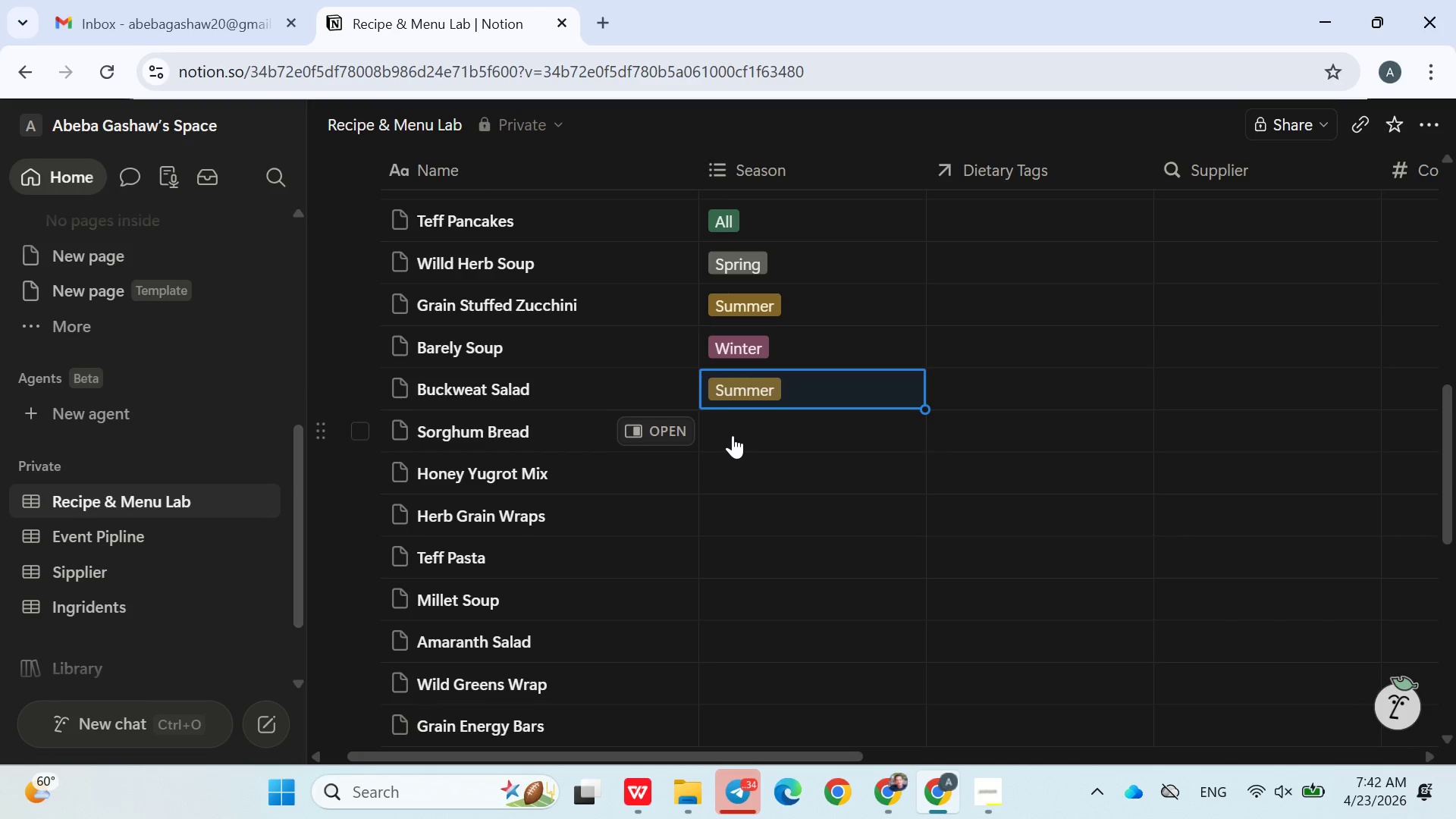 
left_click([734, 435])
 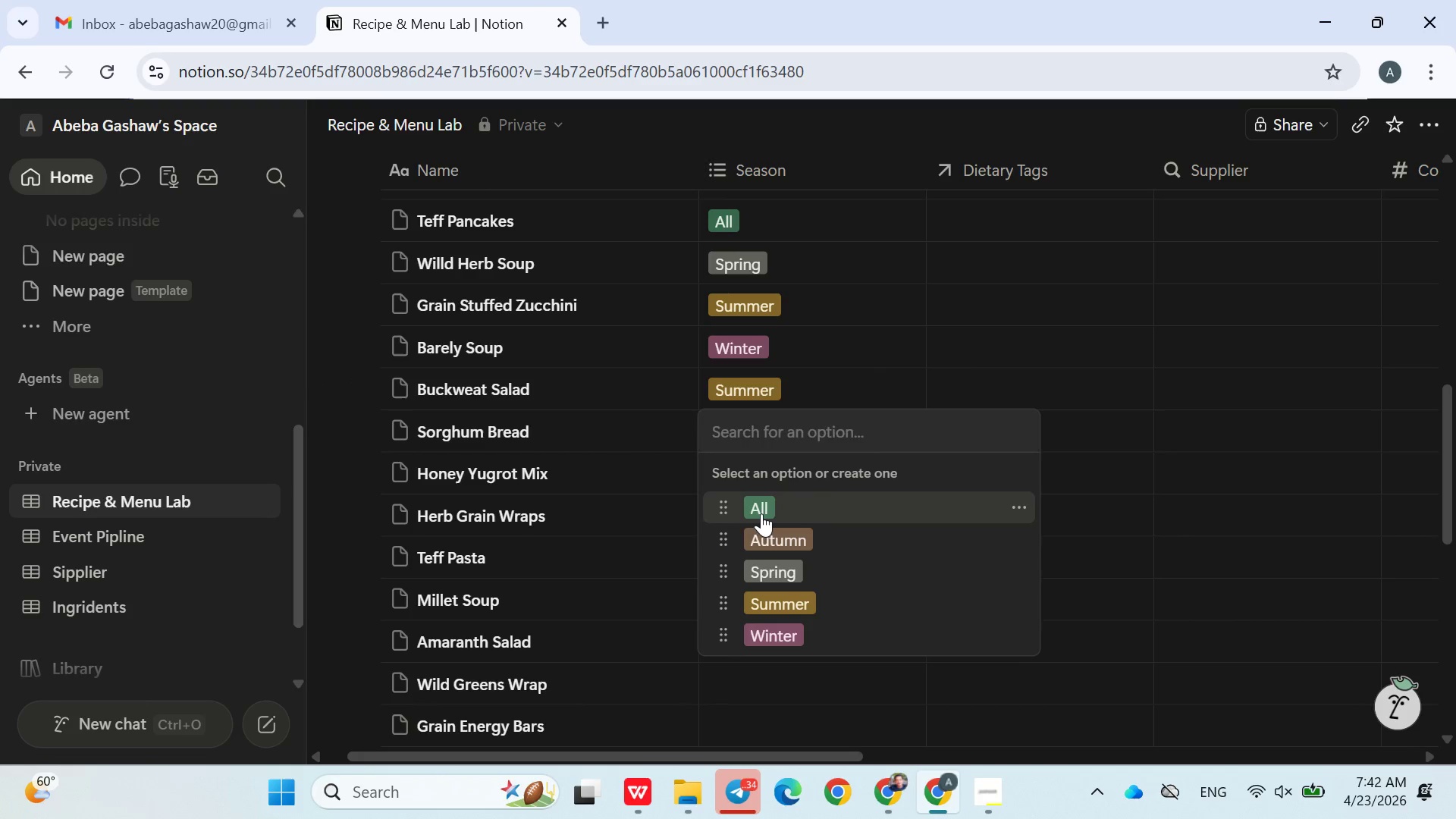 
double_click([687, 508])
 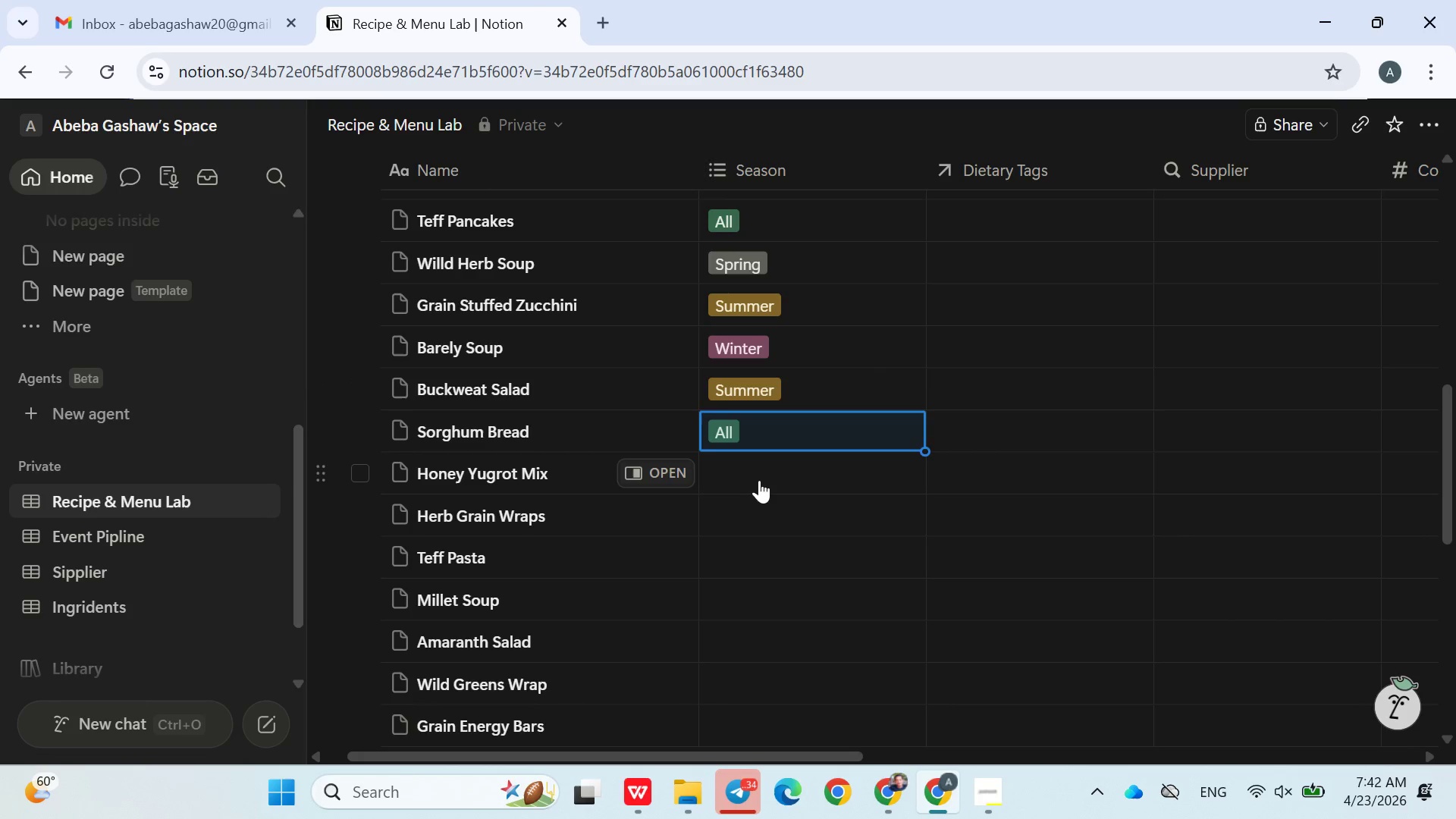 
left_click([761, 480])
 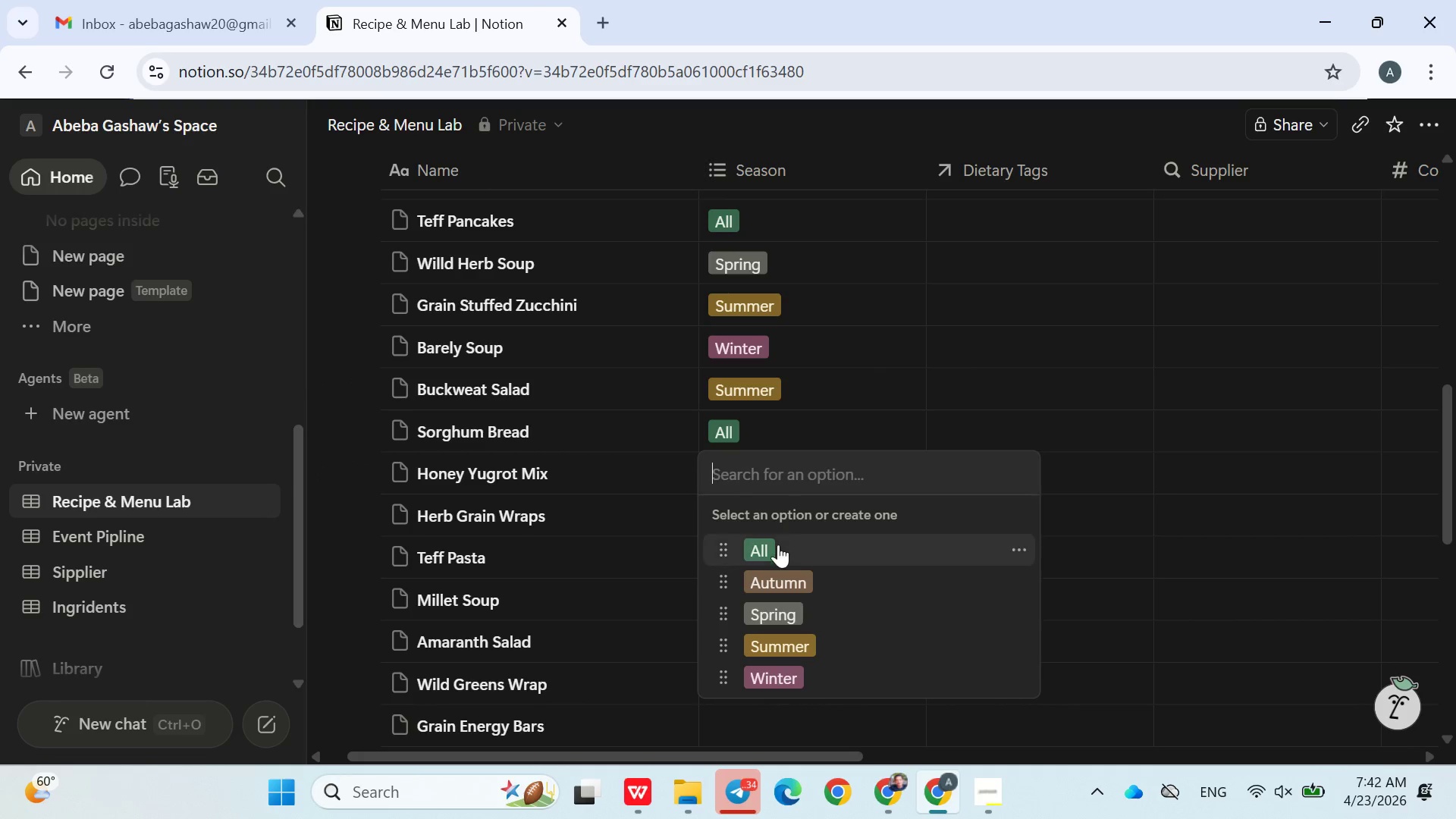 
left_click([778, 546])
 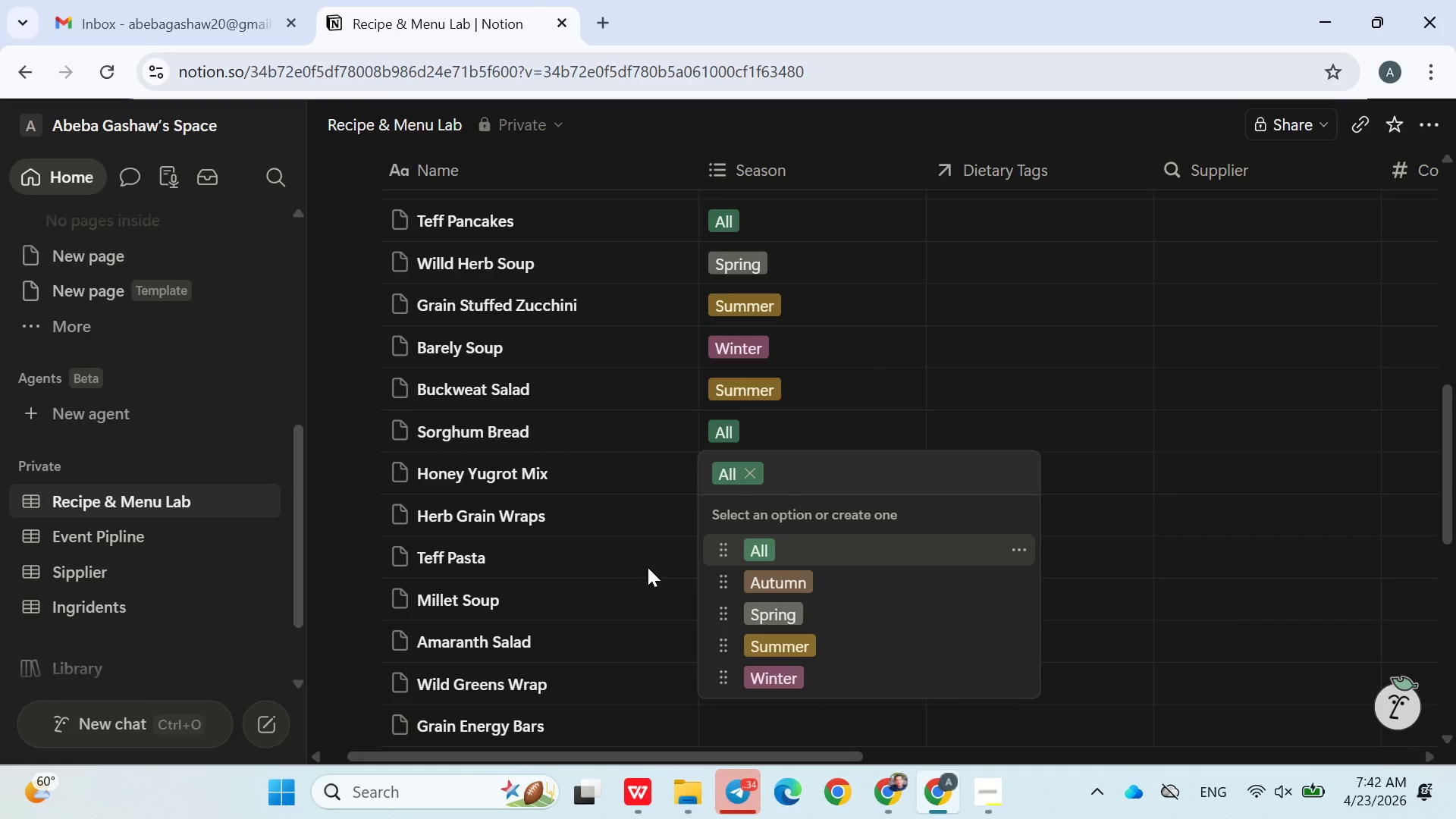 
left_click([643, 569])
 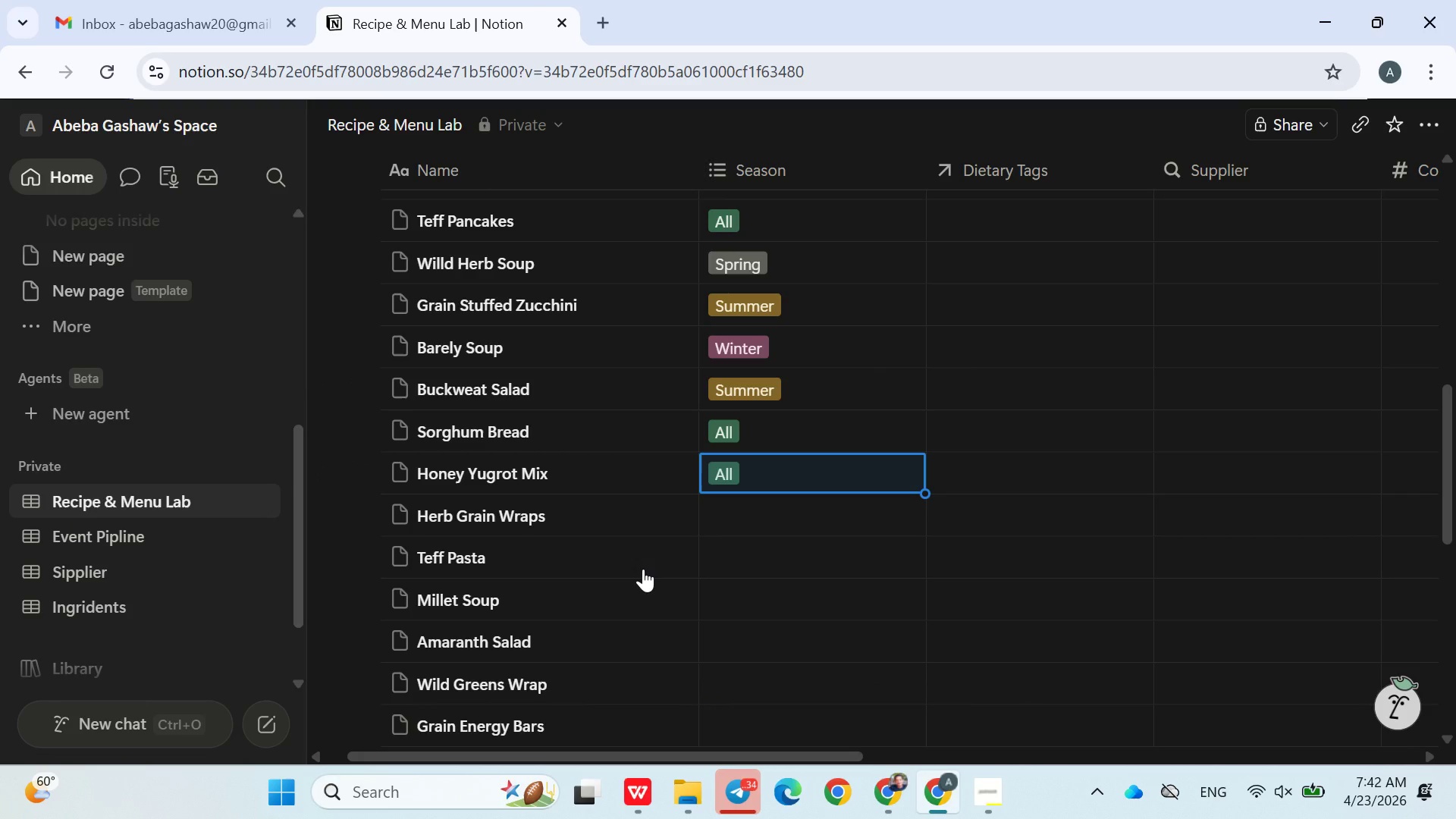 
wait(5.36)
 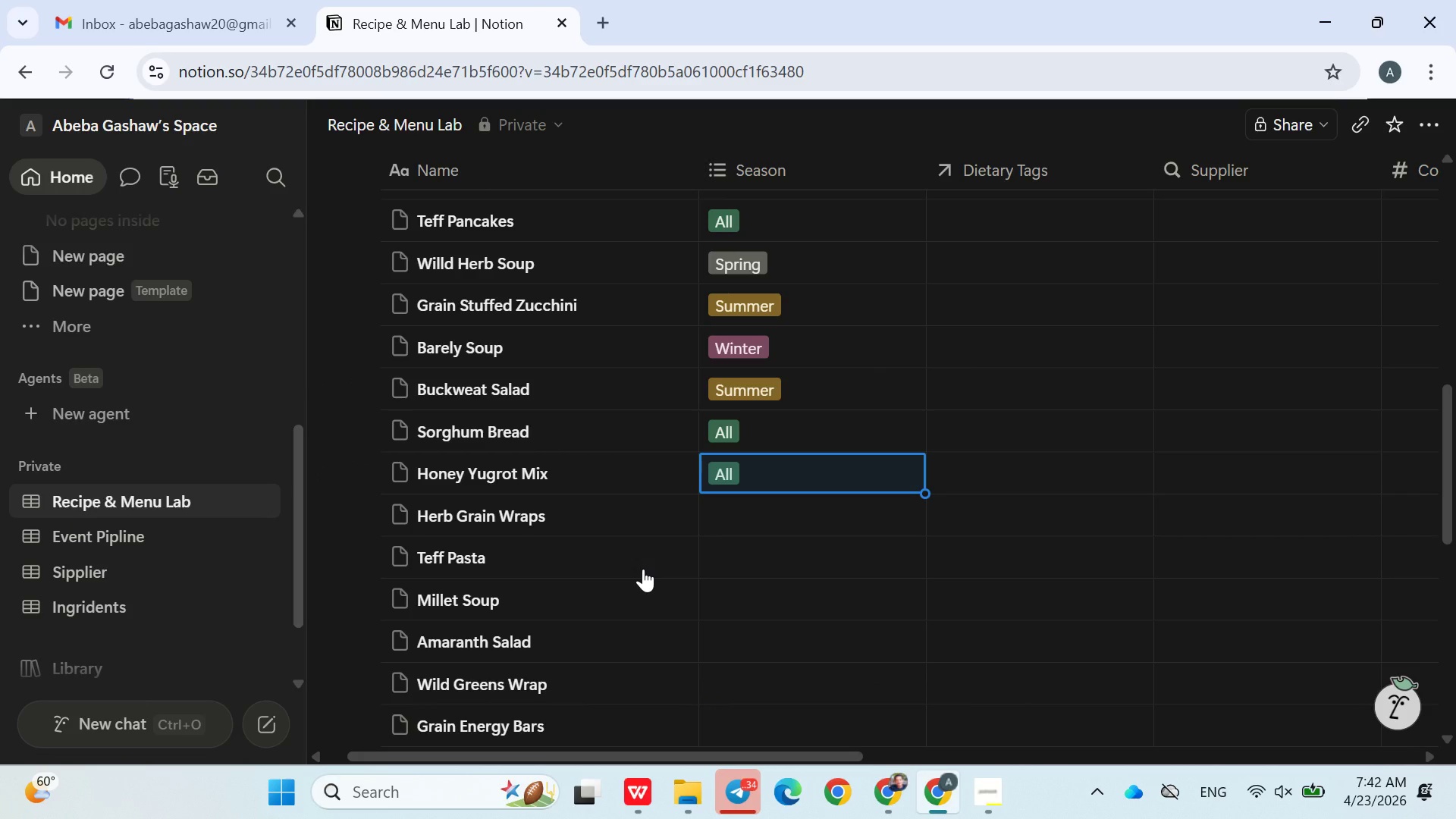 
left_click([730, 522])
 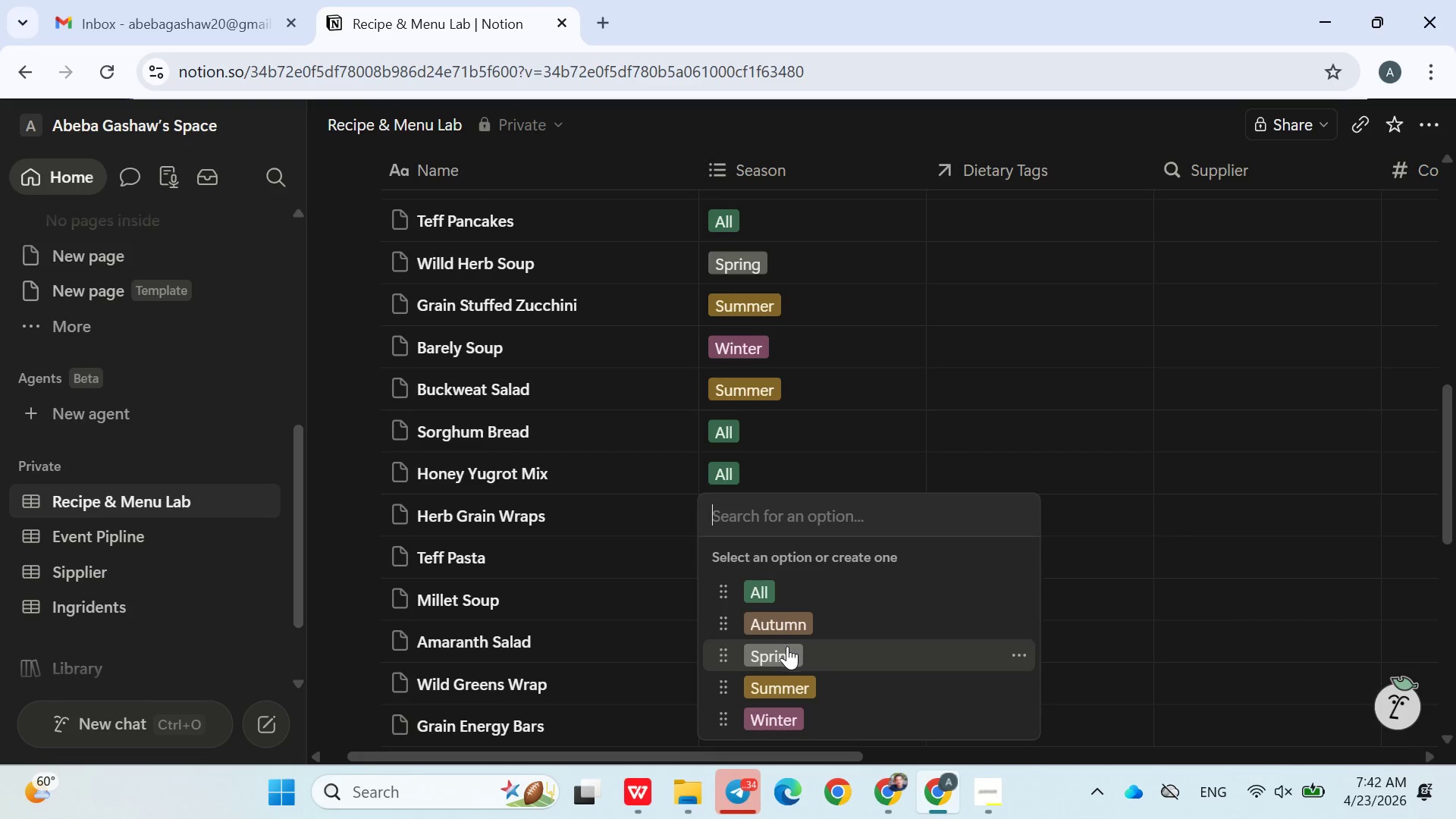 
double_click([644, 609])
 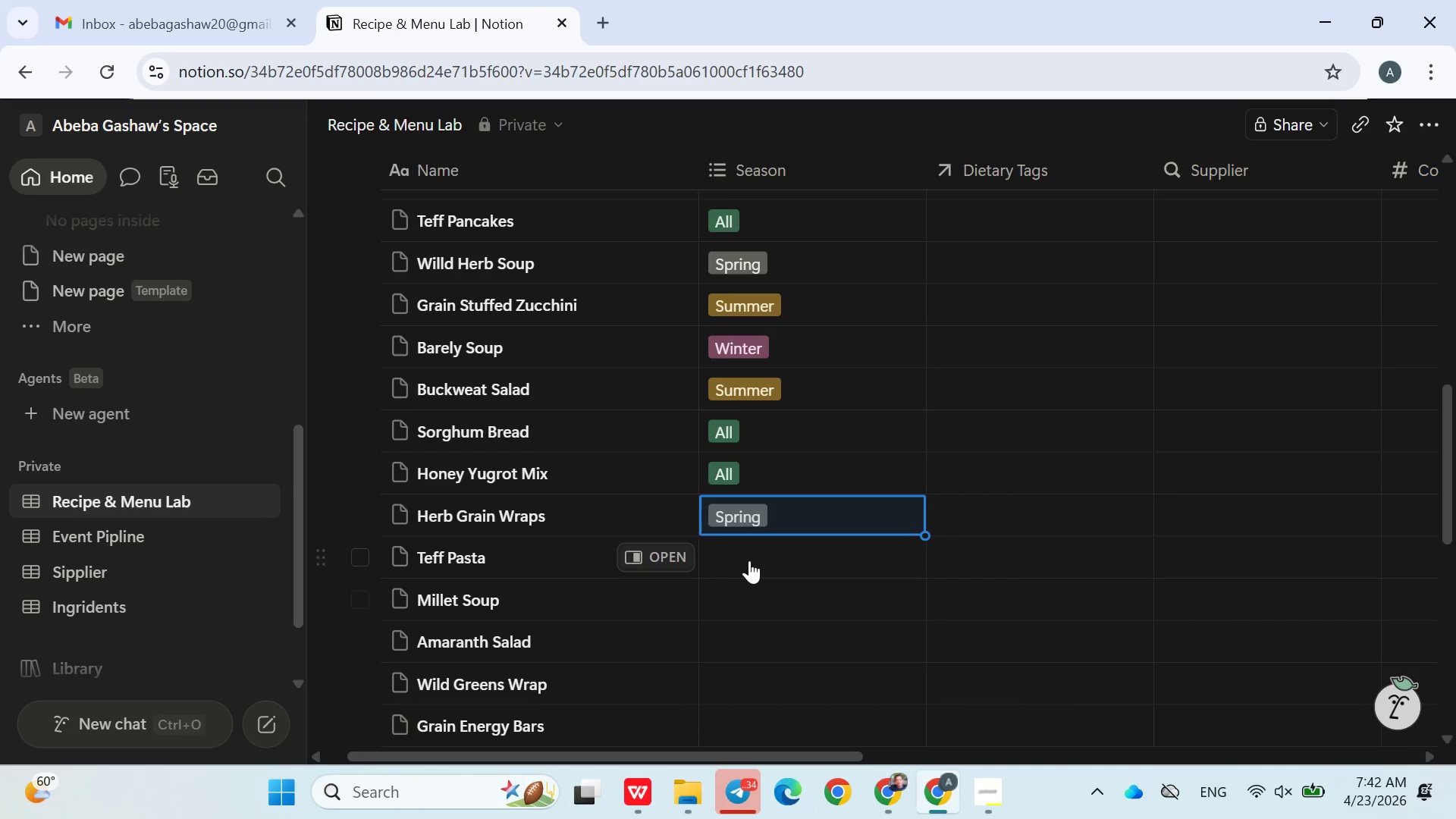 
left_click([750, 559])
 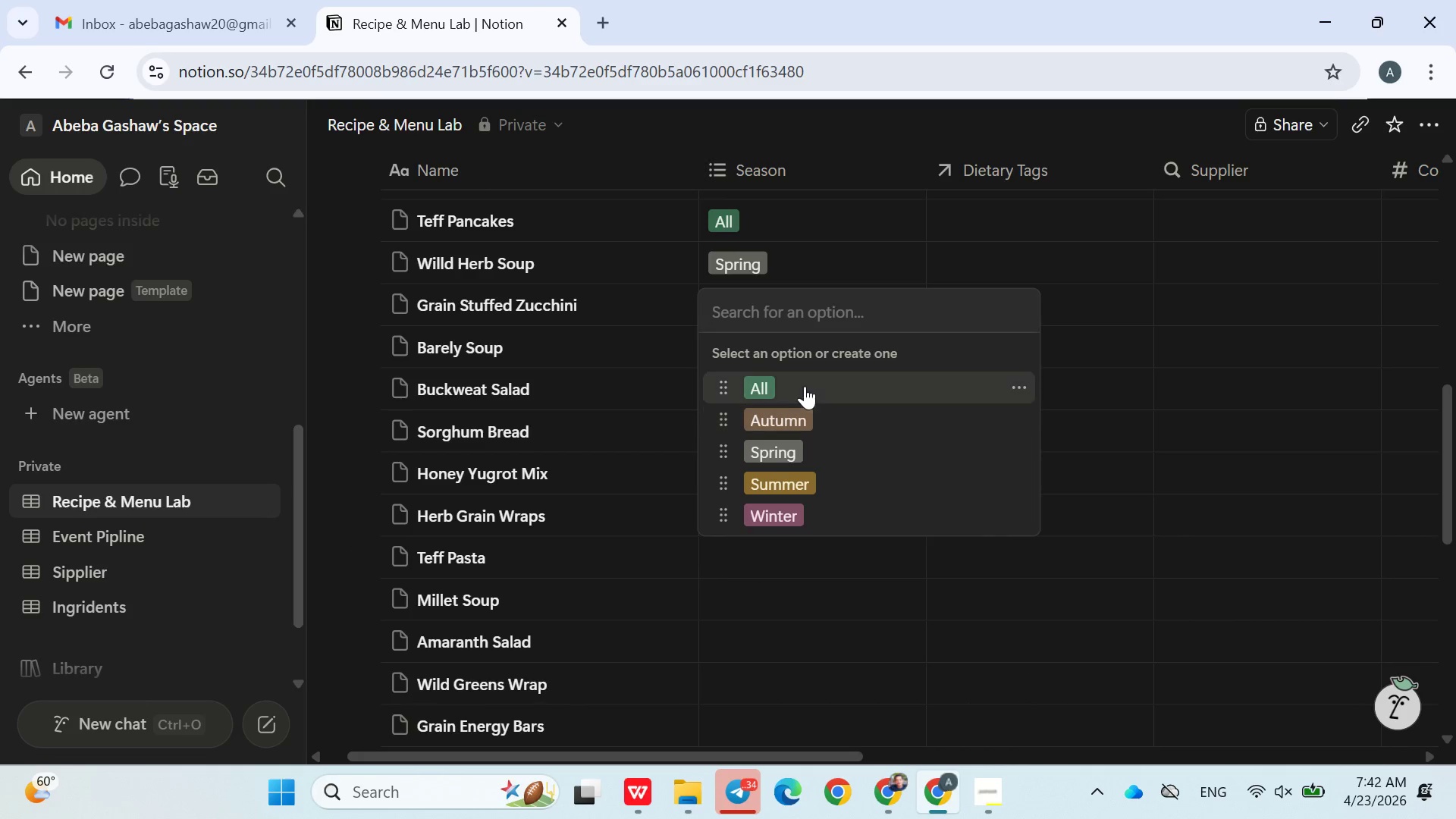 
left_click([802, 386])
 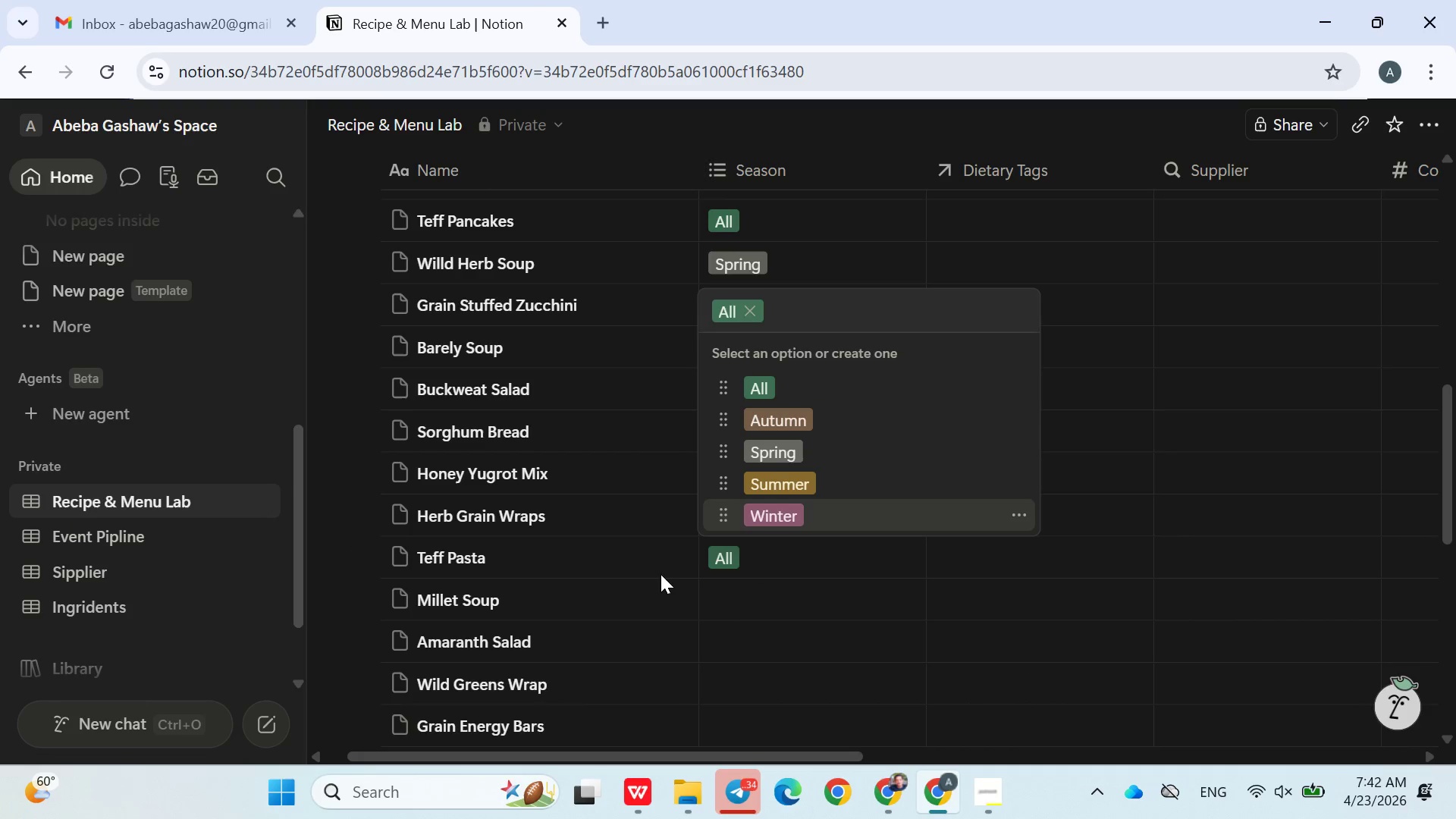 
left_click([657, 581])
 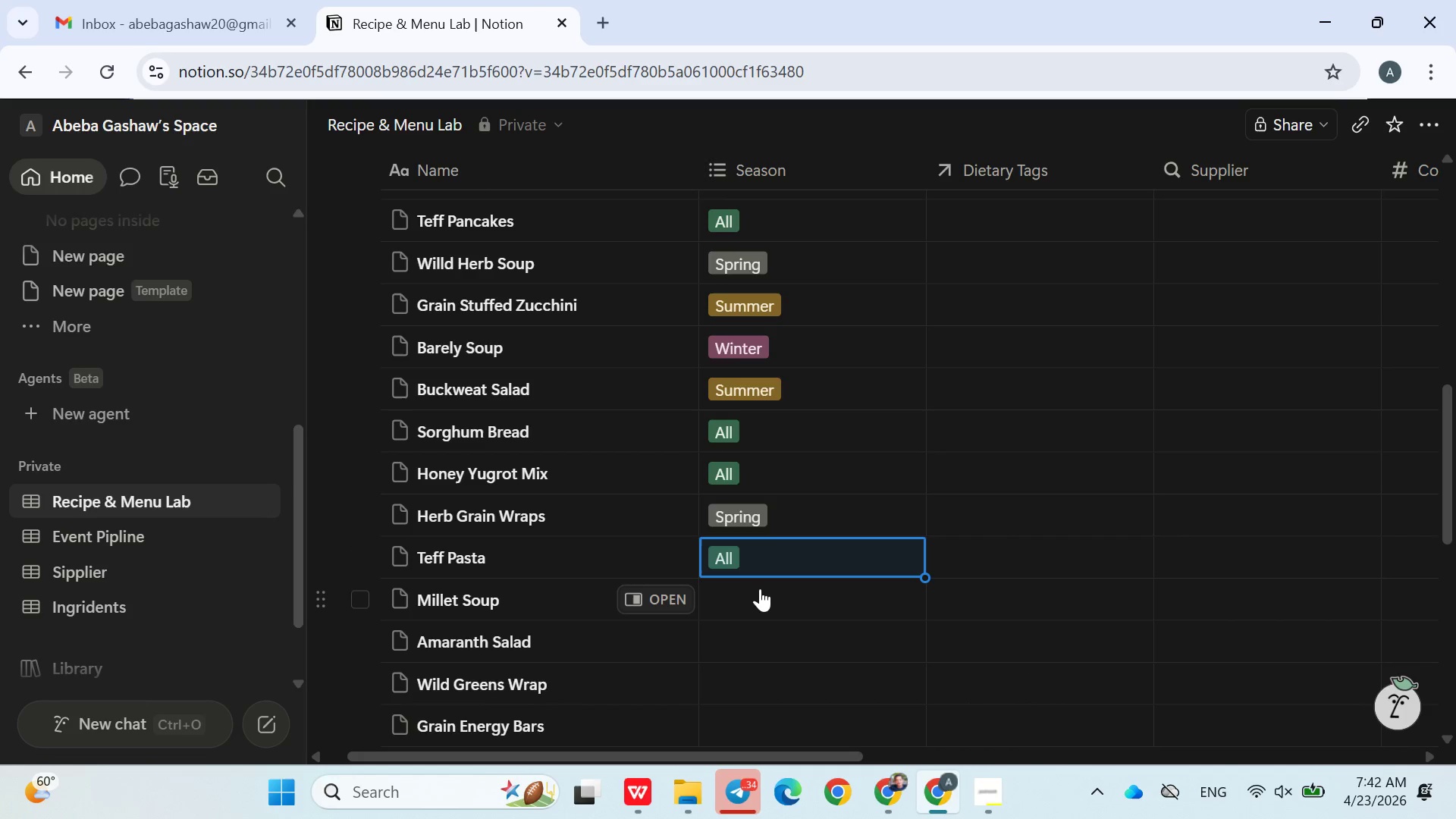 
left_click([760, 588])
 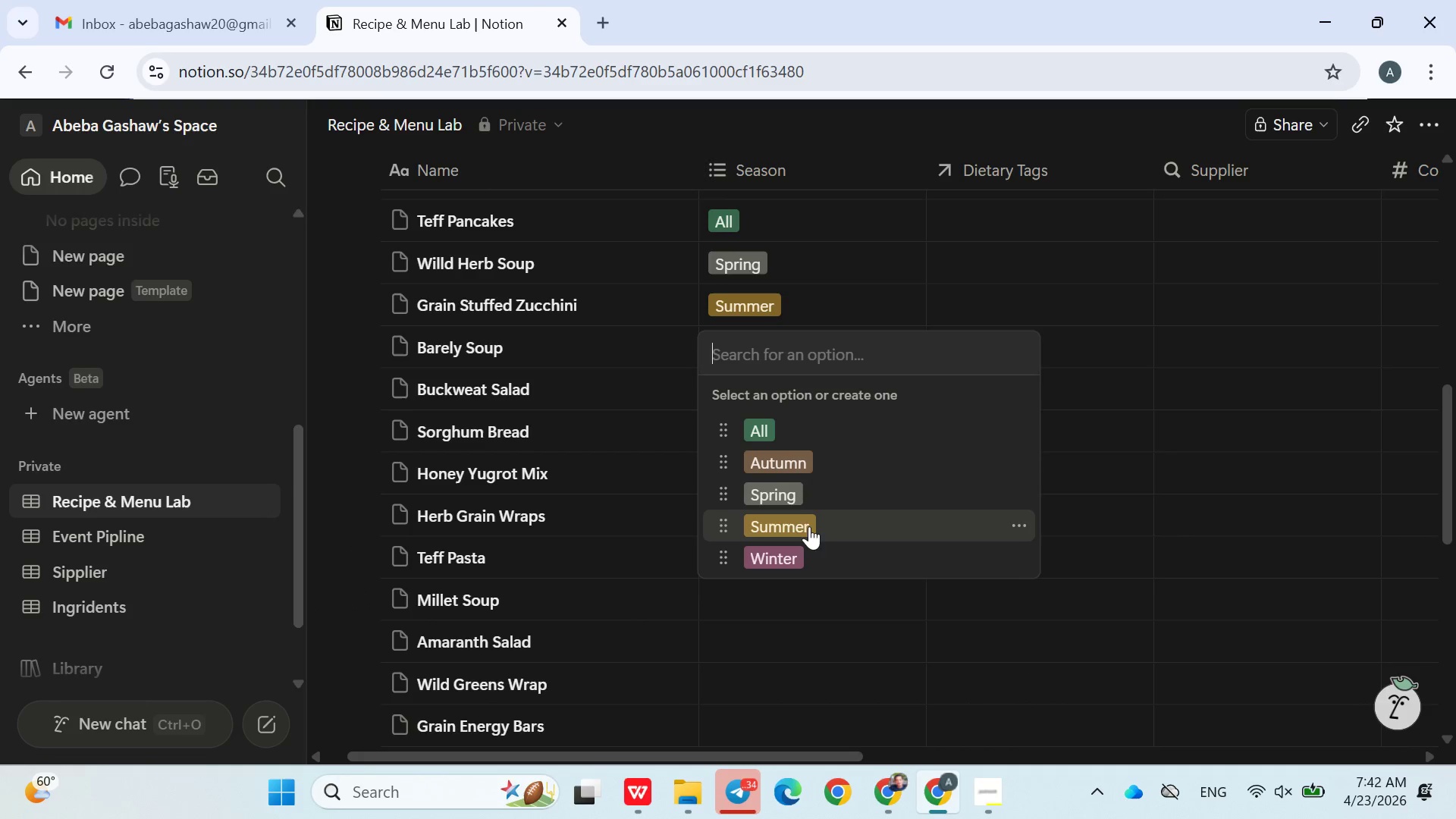 
left_click([792, 554])
 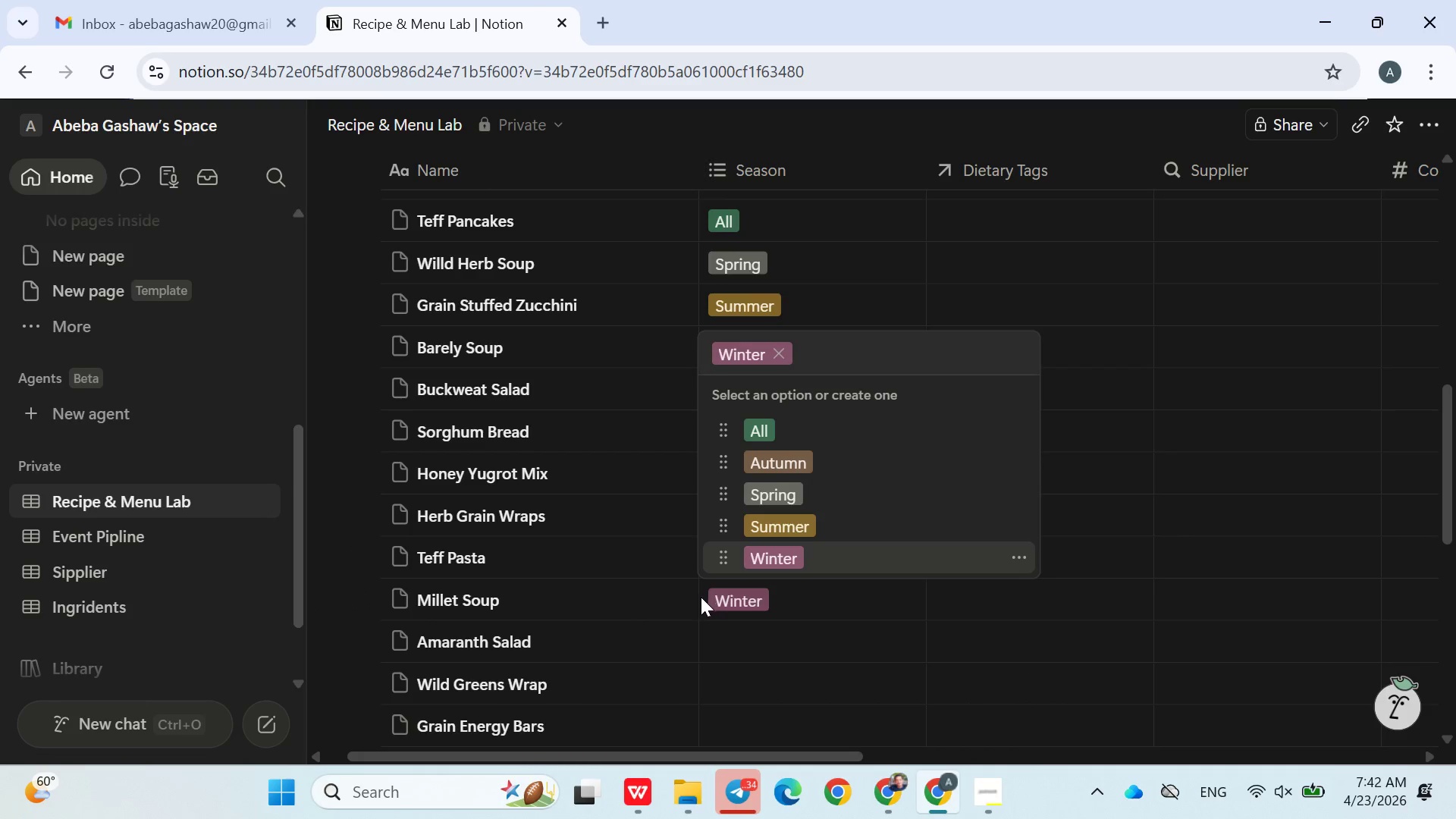 
left_click([681, 601])
 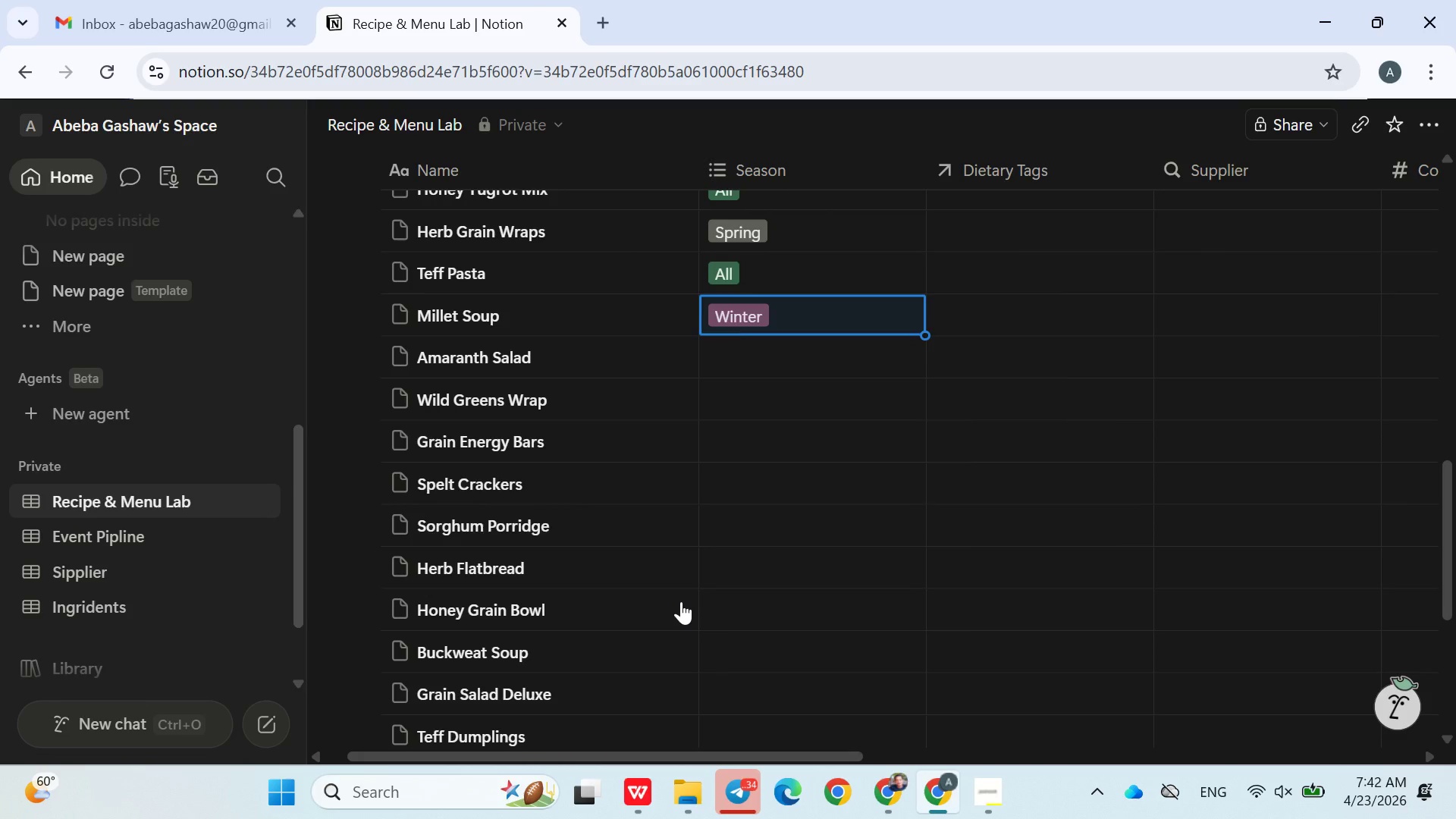 
wait(10.27)
 